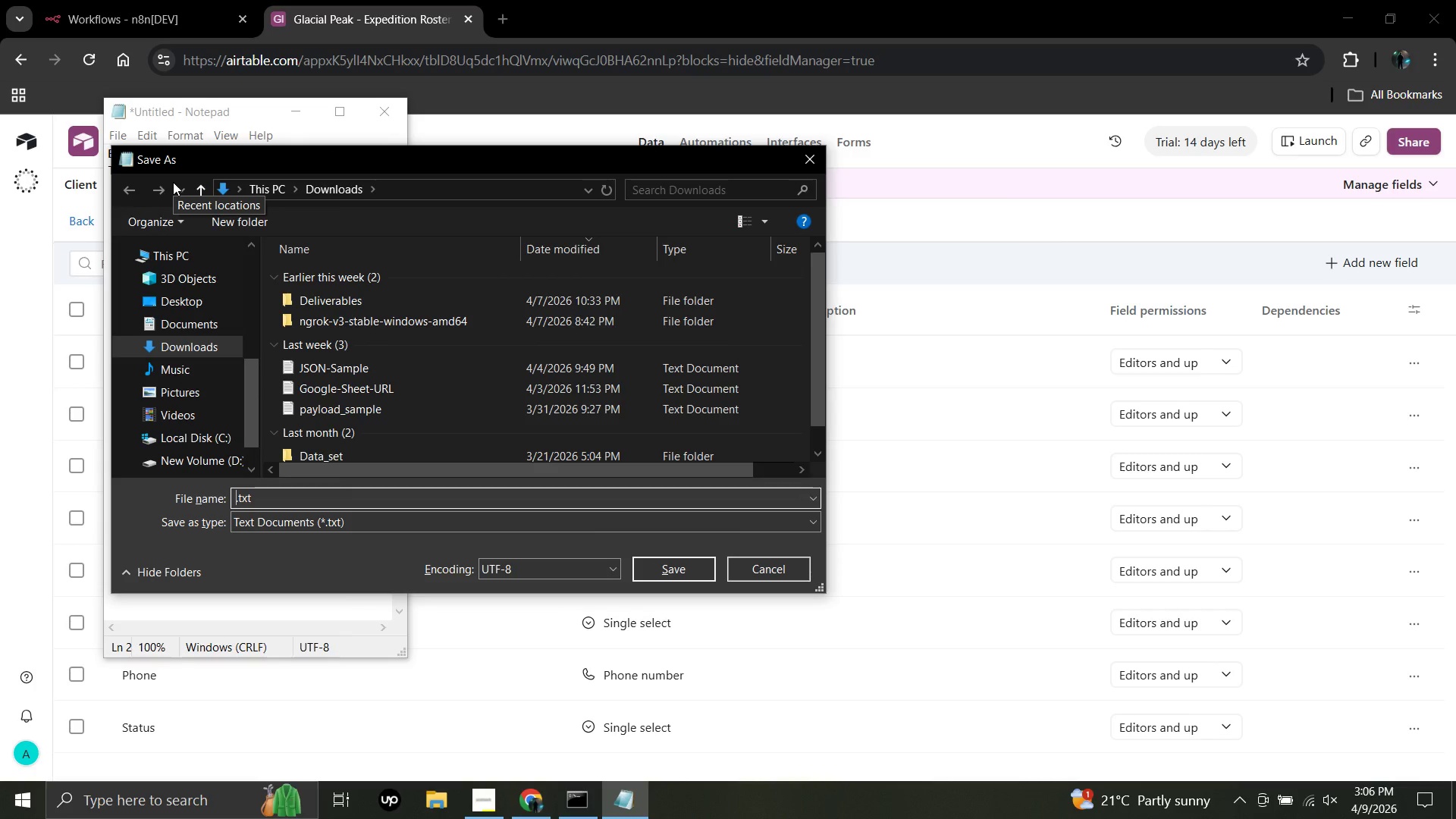 
key(Backspace)
type(Expedition)
 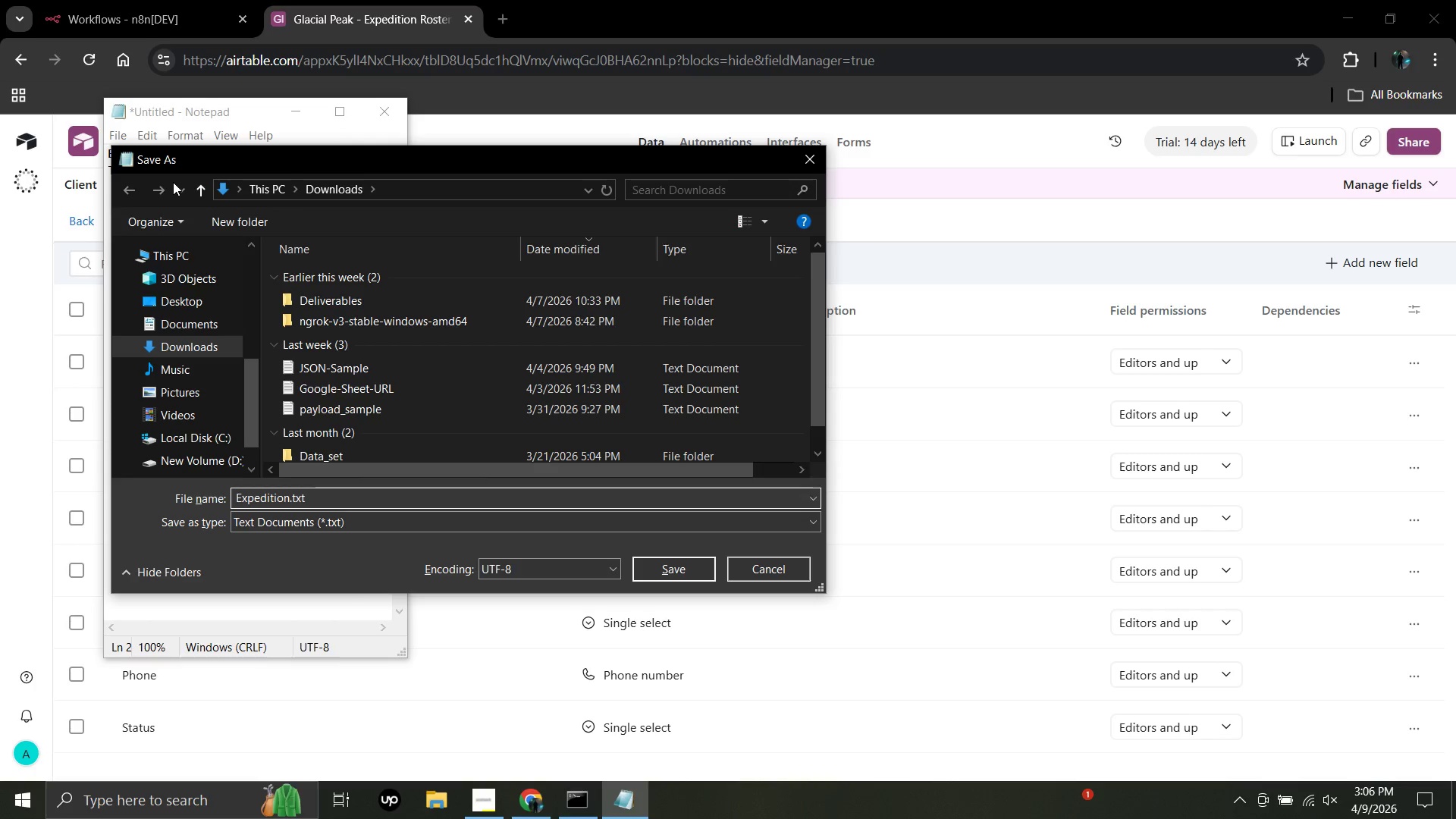 
key(Enter)
 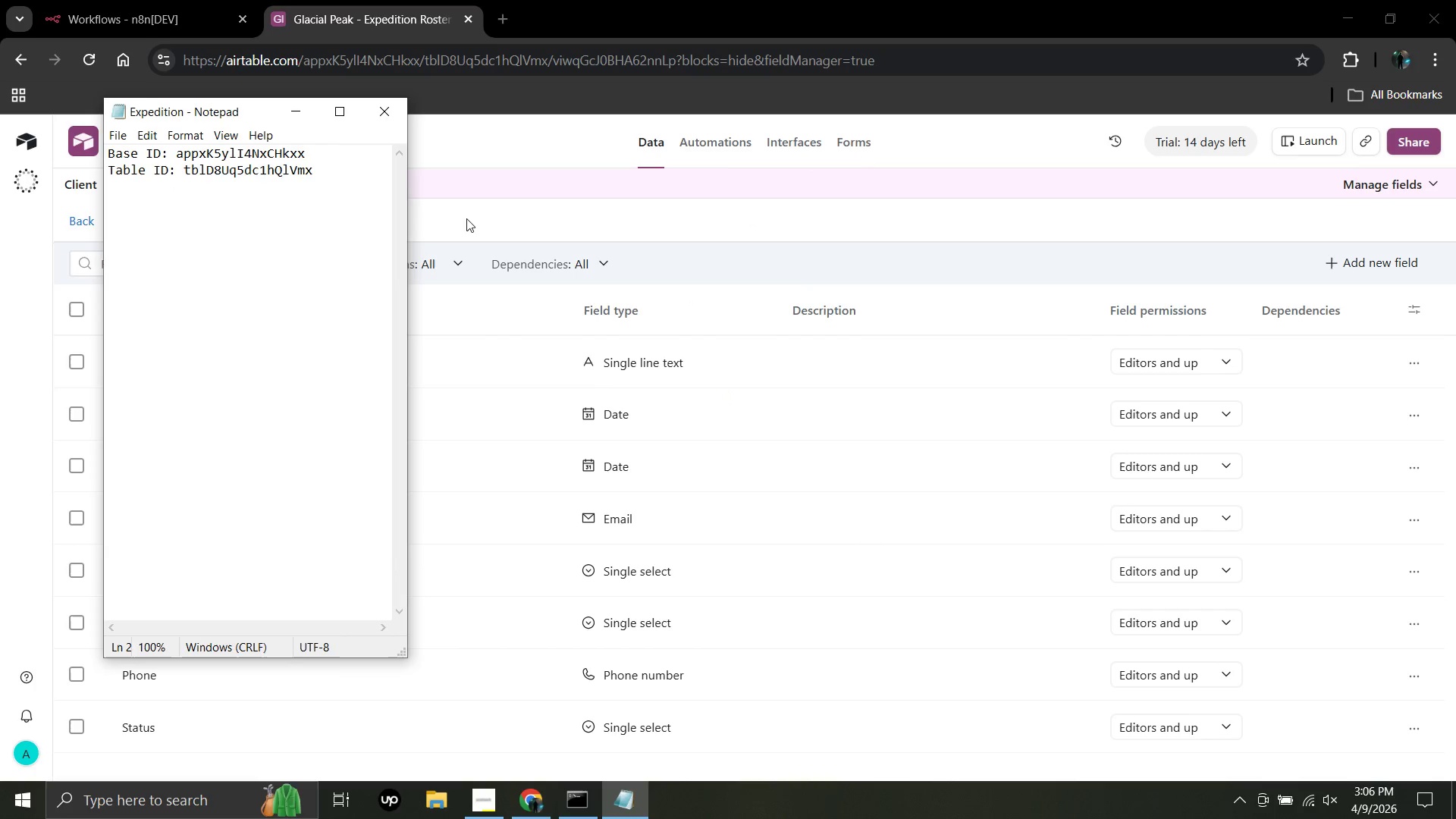 
left_click([460, 214])
 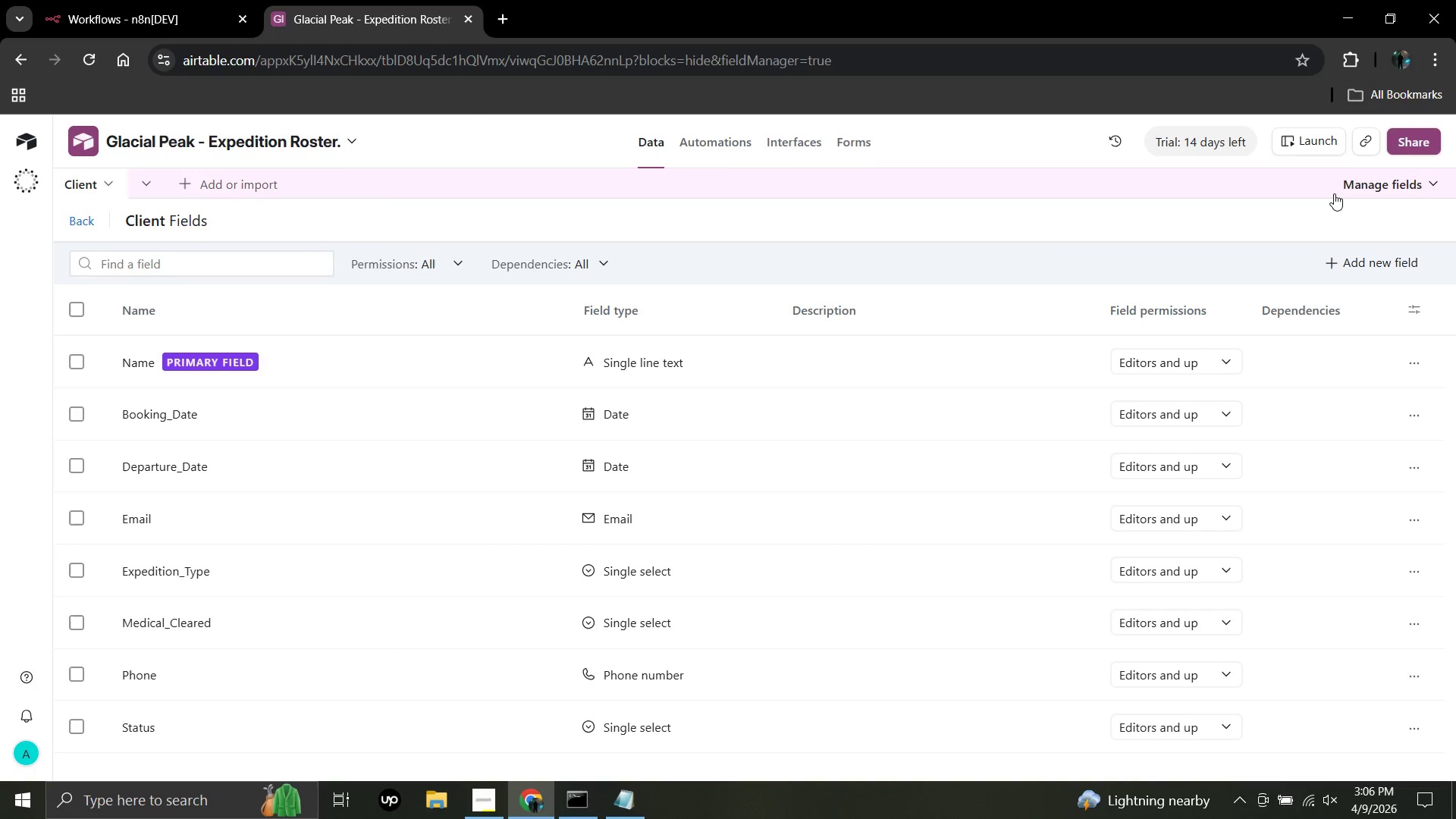 
left_click([943, 233])
 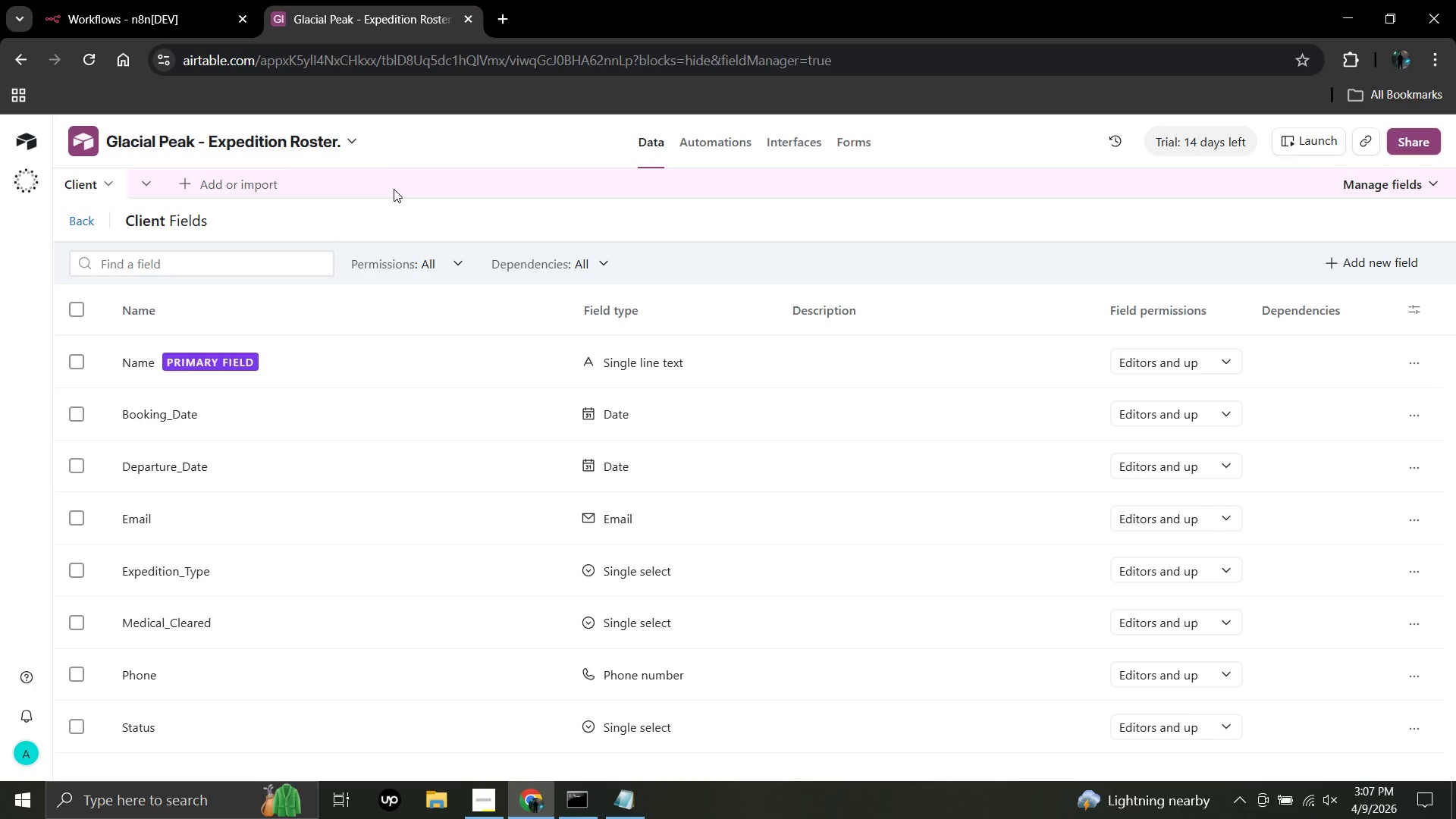 
wait(48.48)
 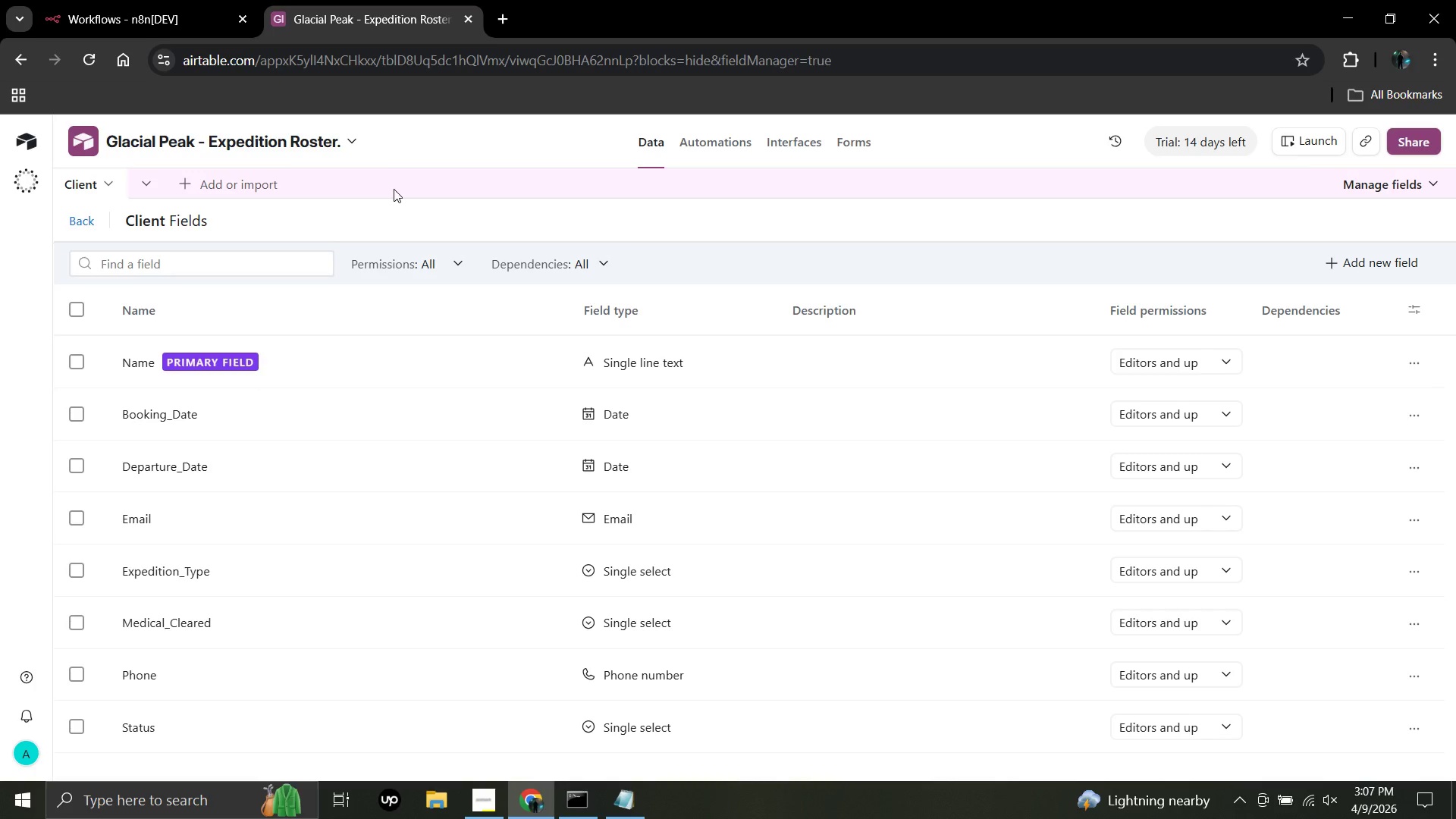 
left_click([504, 12])
 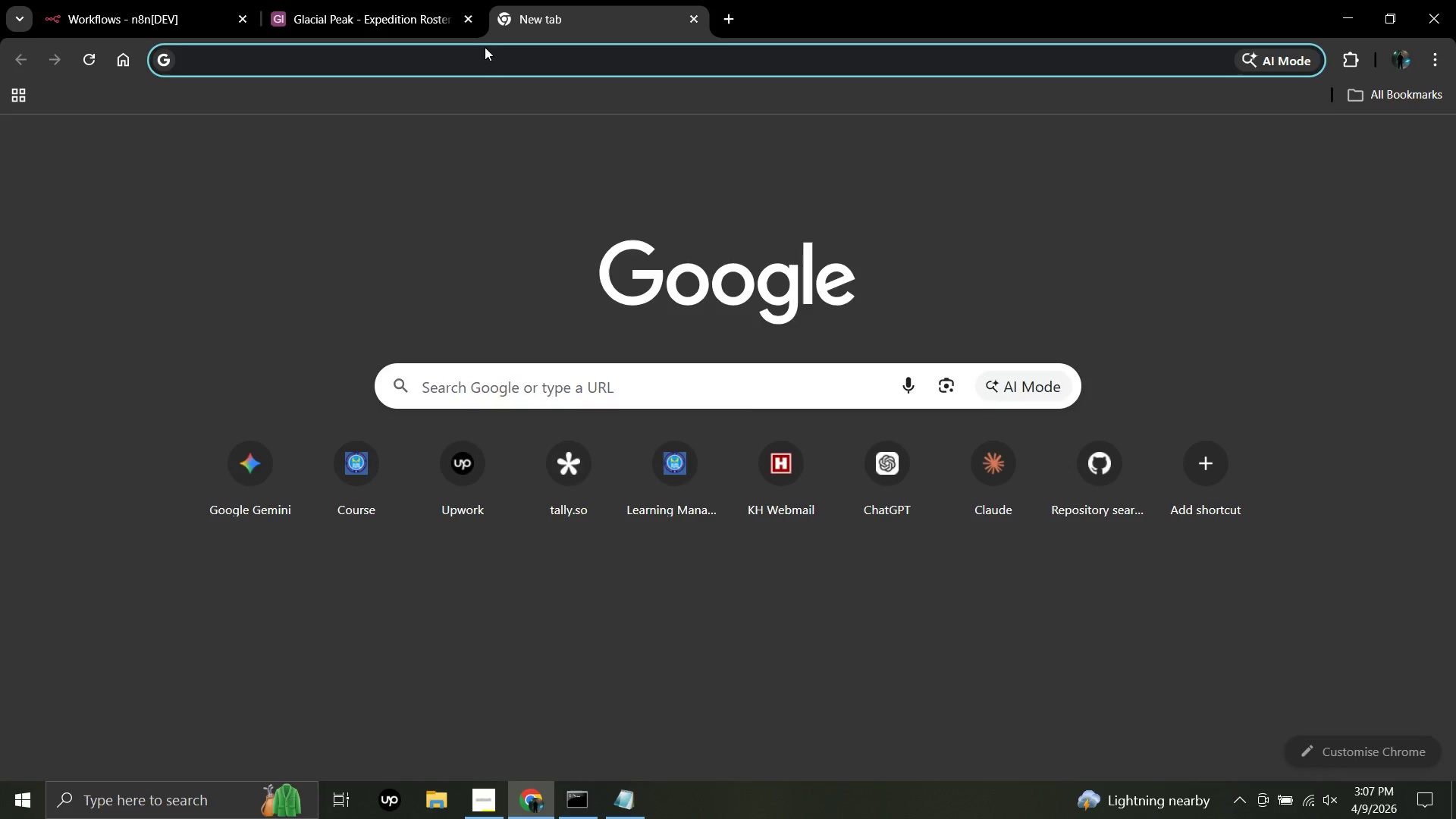 
type(airtan)
key(Backspace)
type(ble.com/create/tokens)
 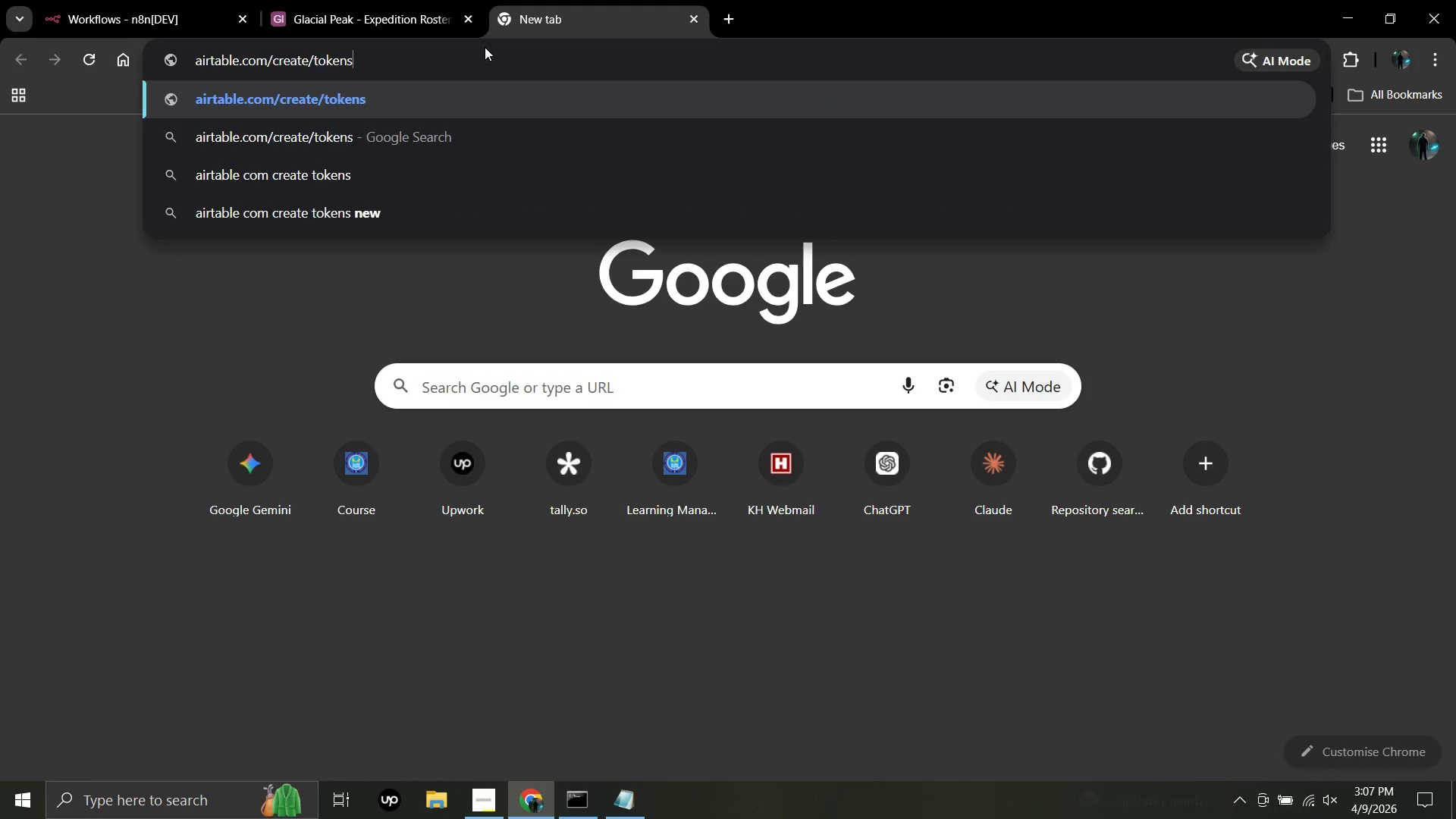 
key(Enter)
 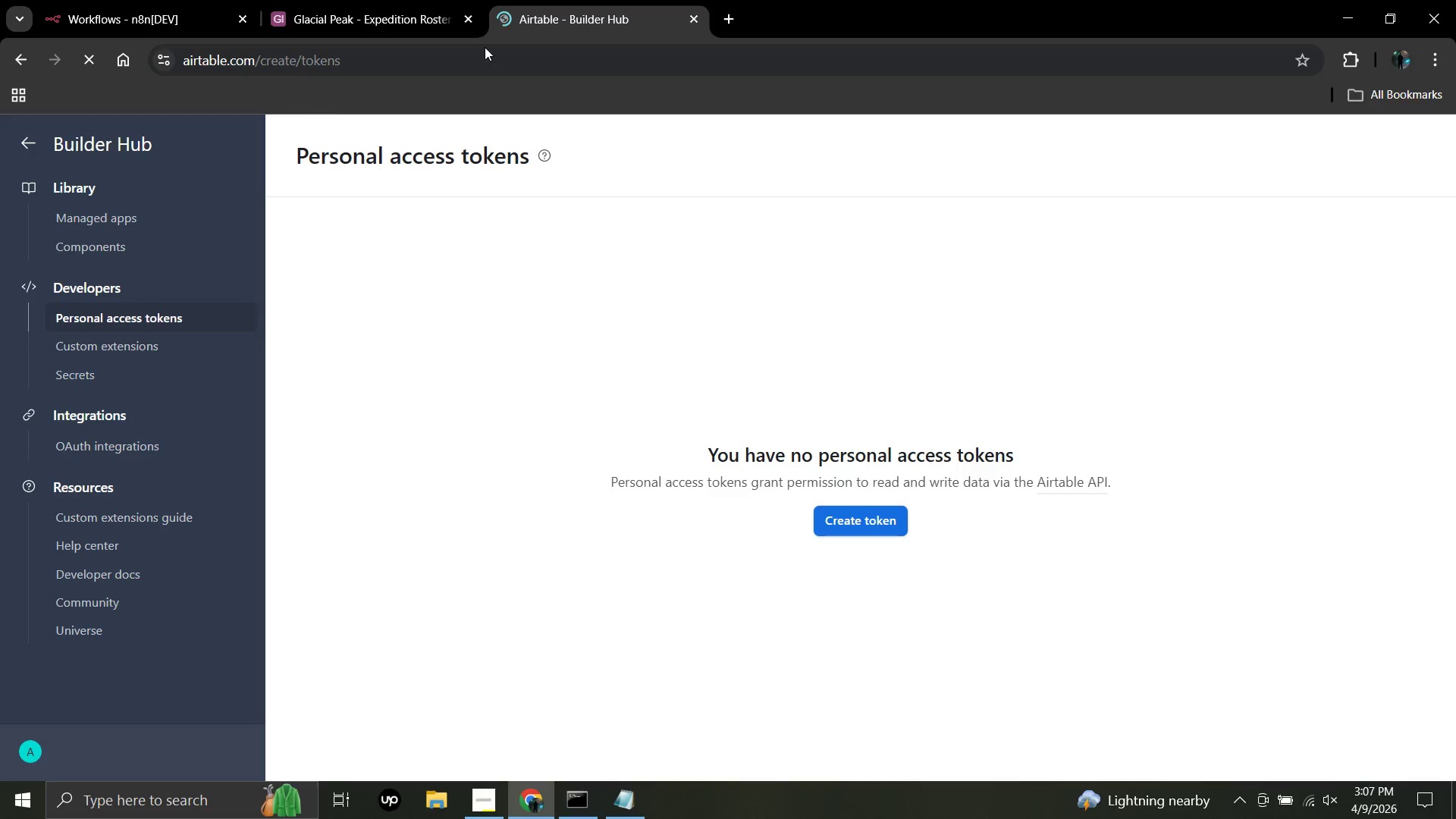 
wait(10.91)
 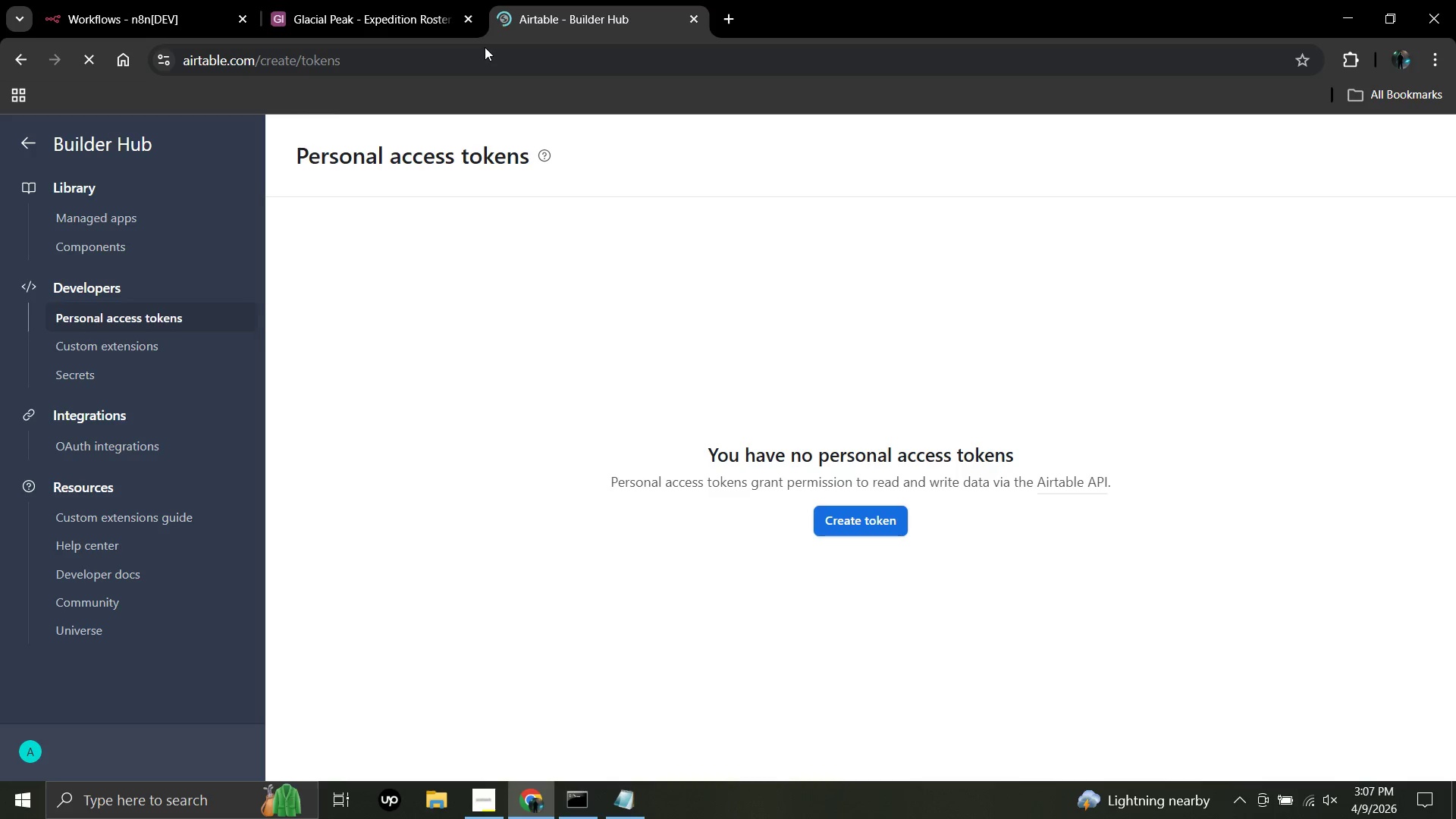 
left_click([870, 523])
 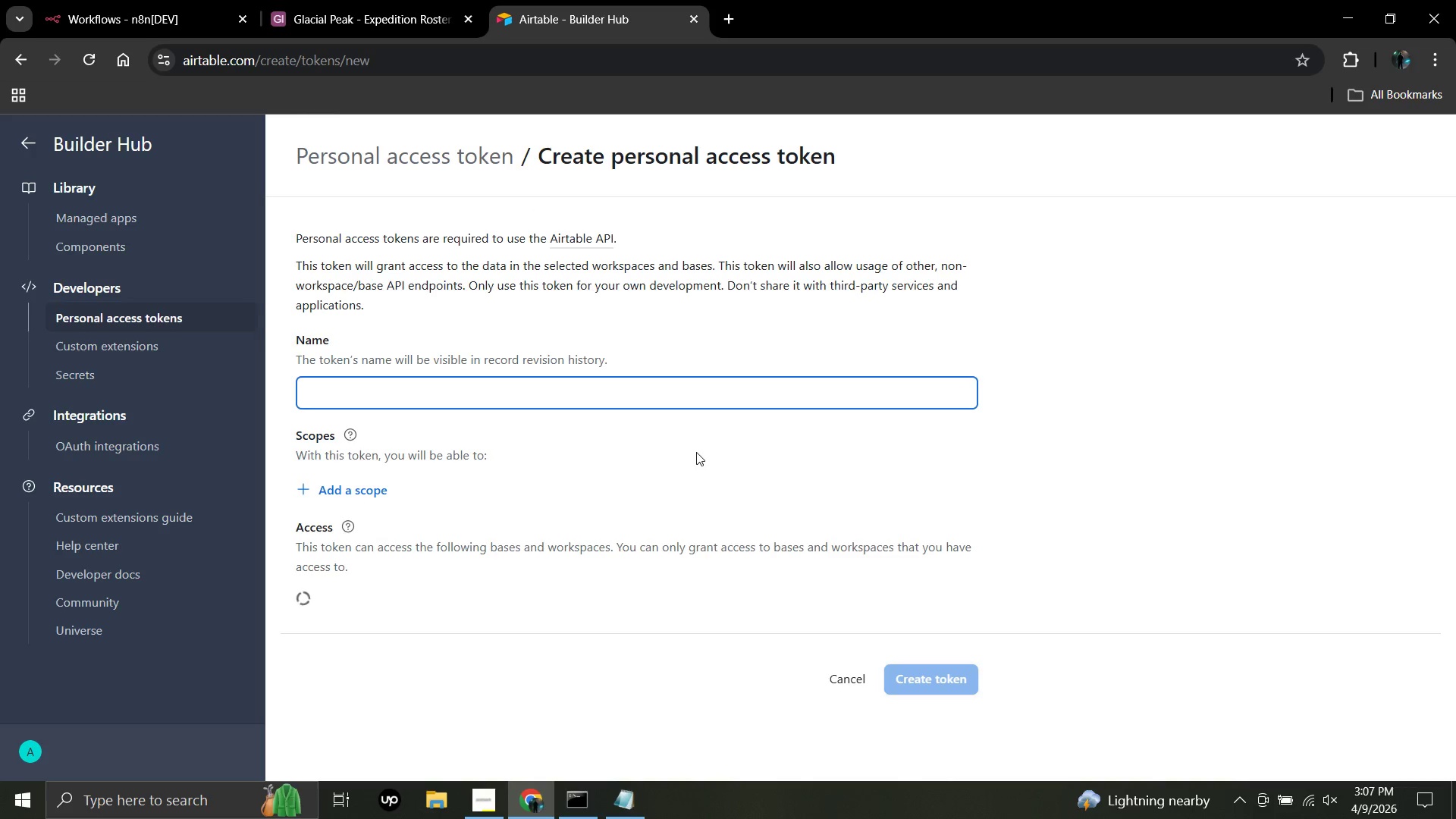 
hold_key(key=ShiftLeft, duration=0.36)
 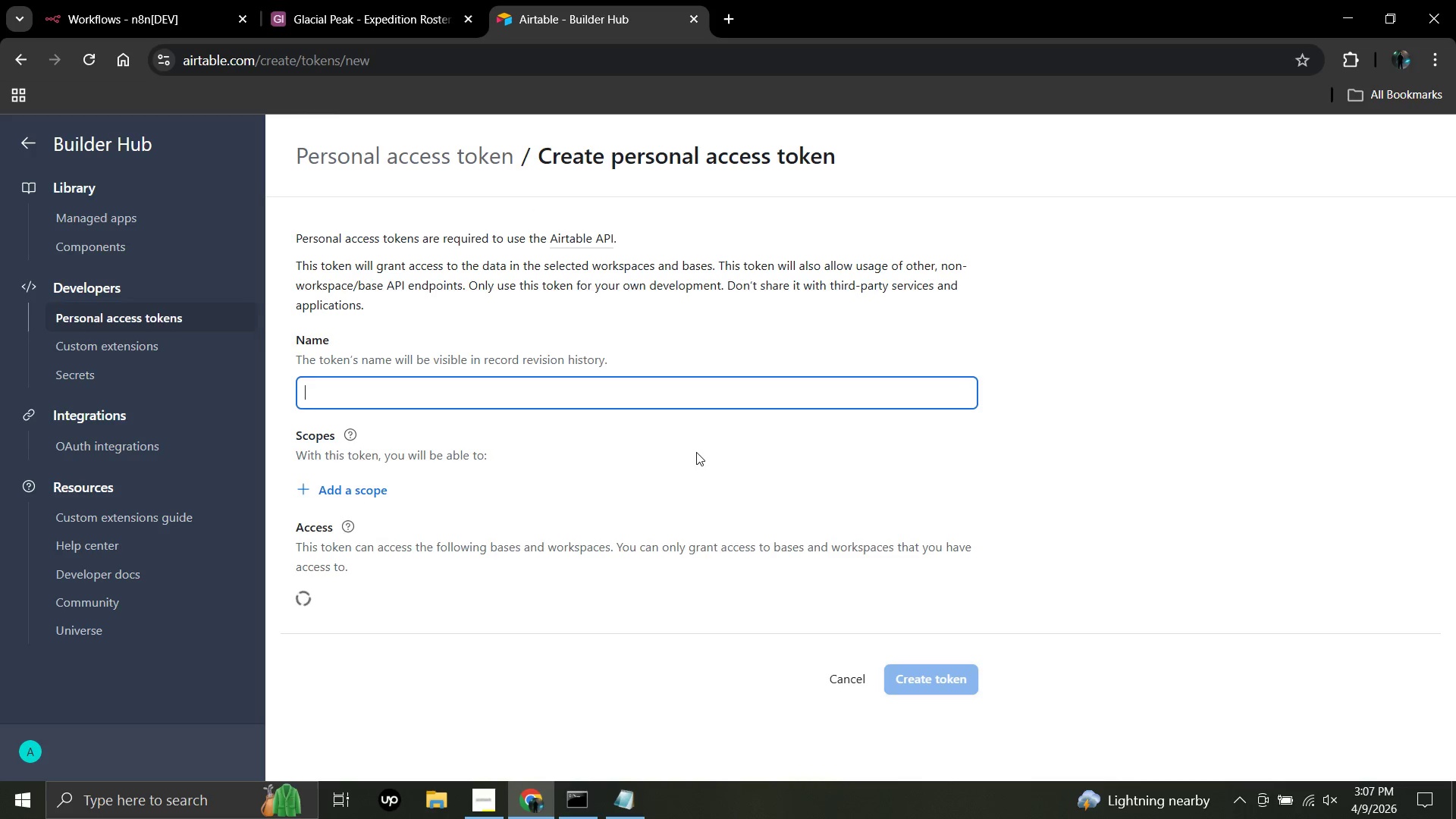 
type(n8n-expedition-si)
key(Backspace)
type(ync)
 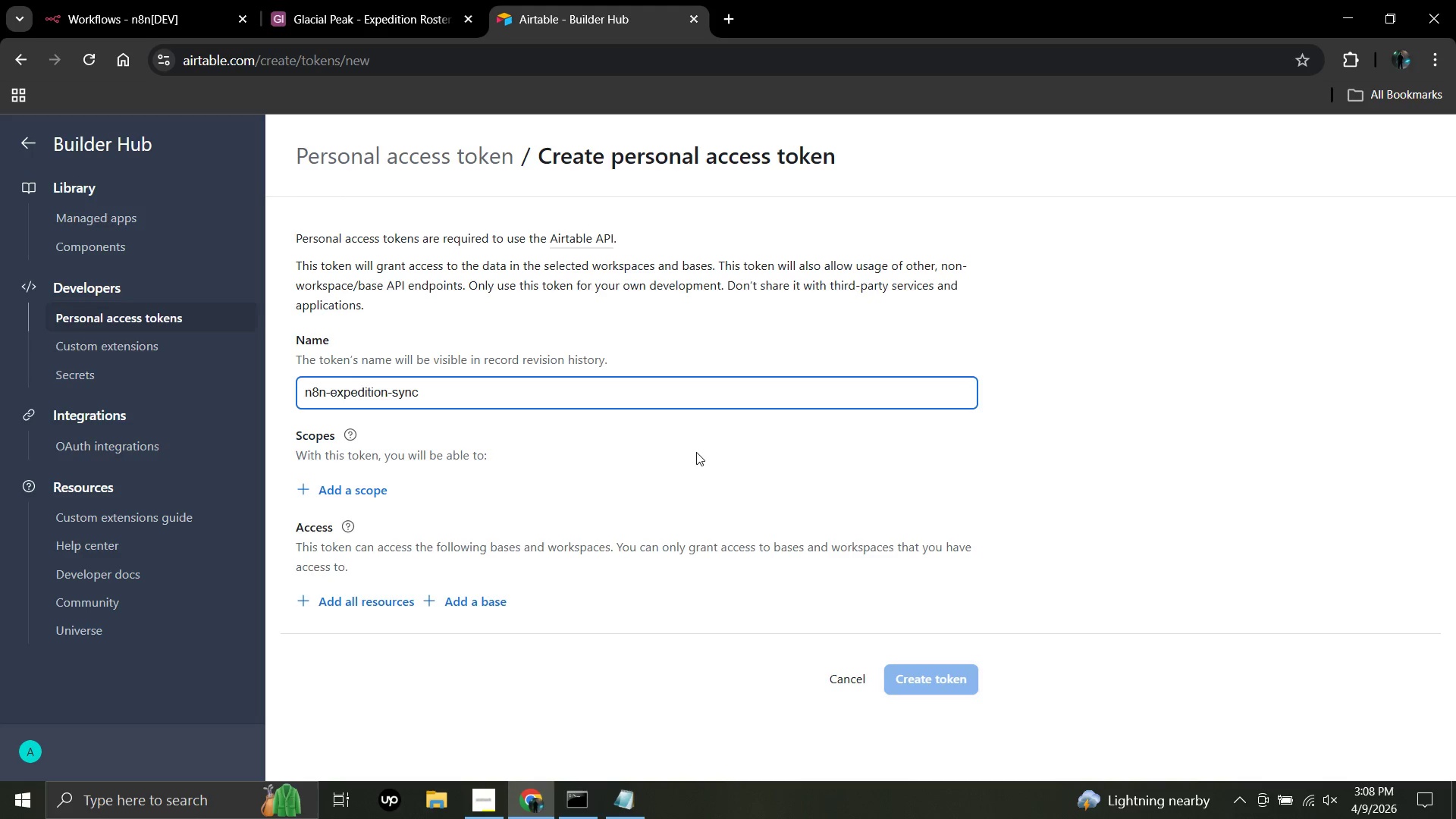 
wait(9.62)
 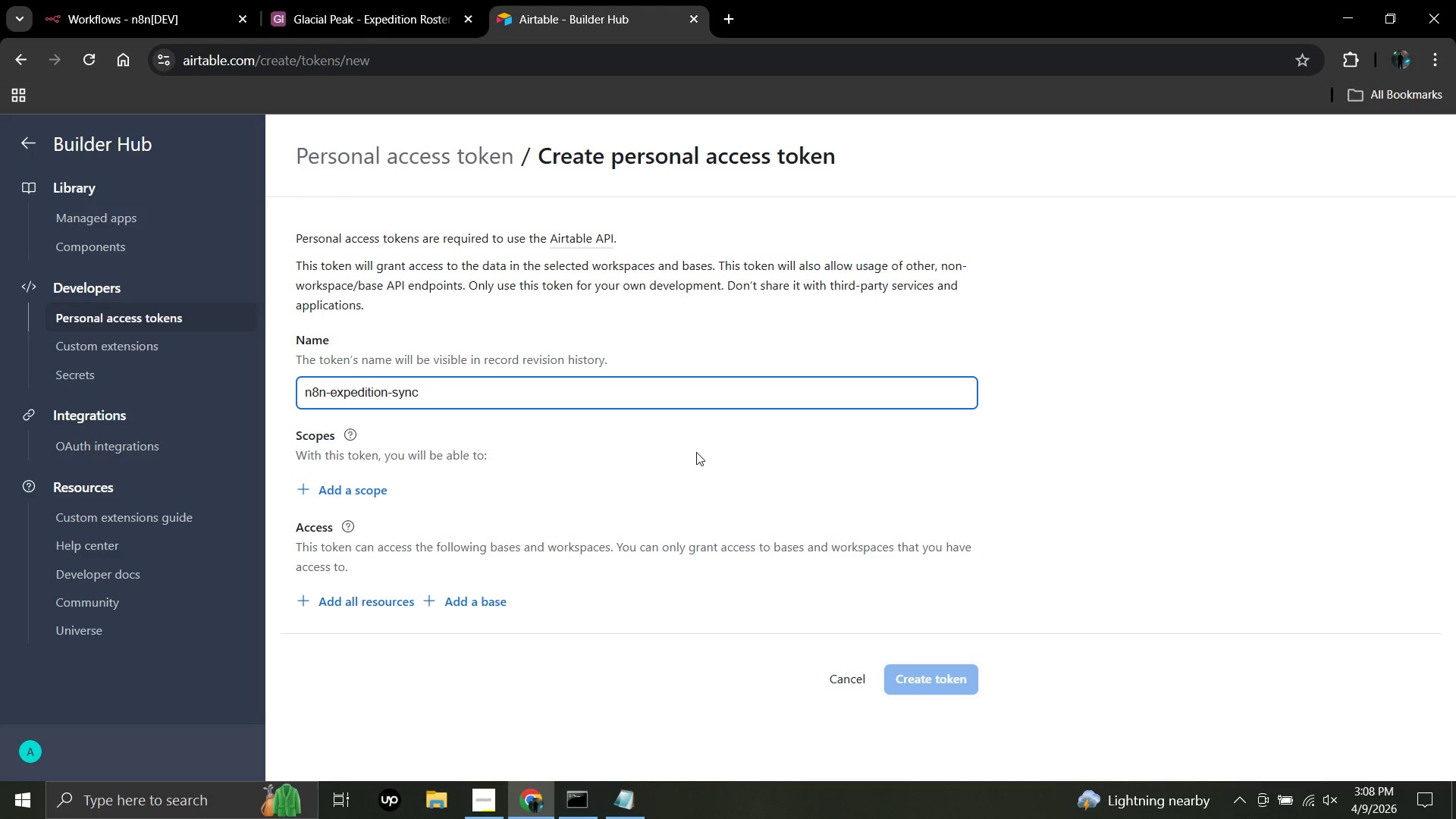 
left_click([333, 487])
 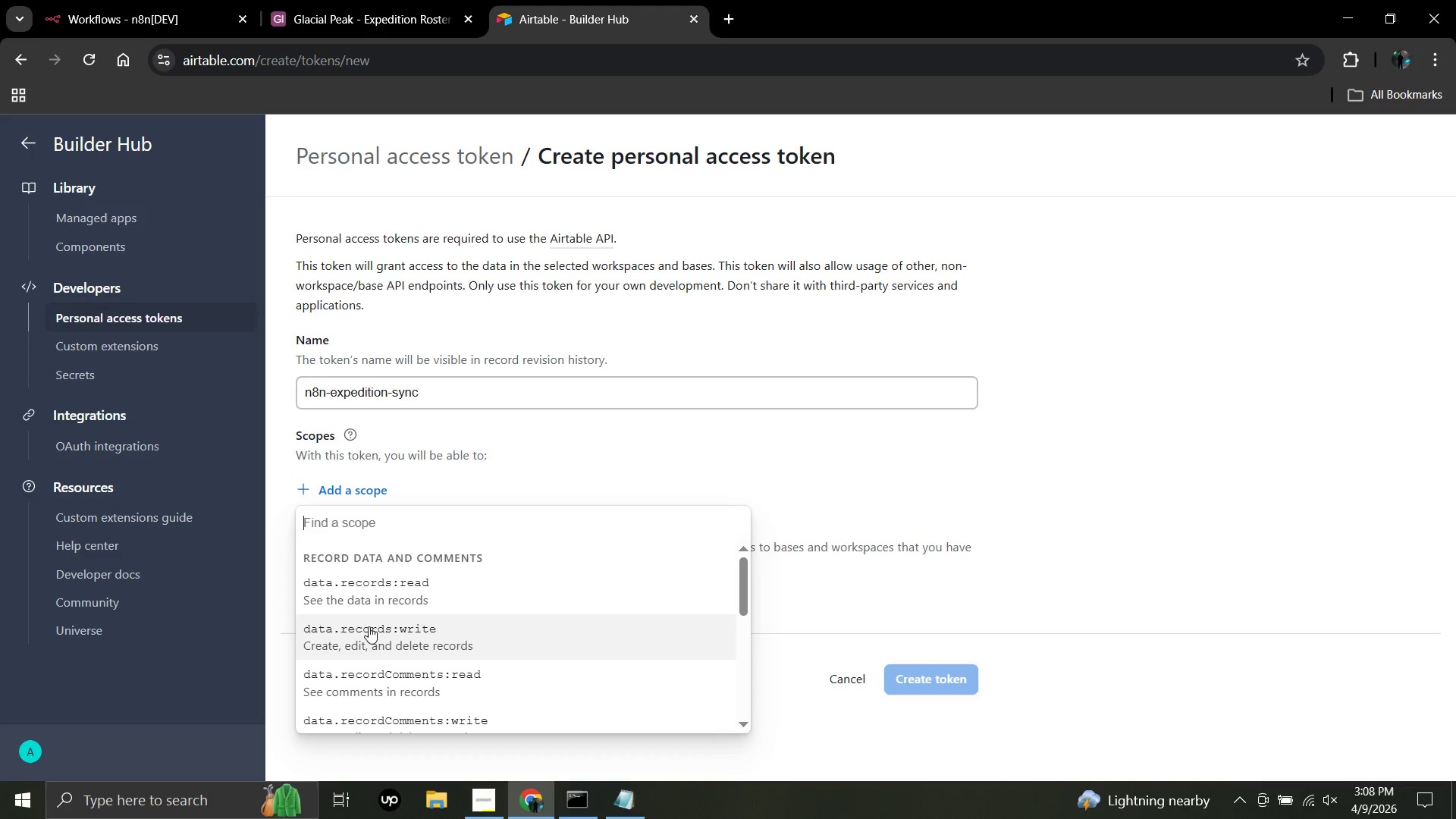 
left_click([414, 592])
 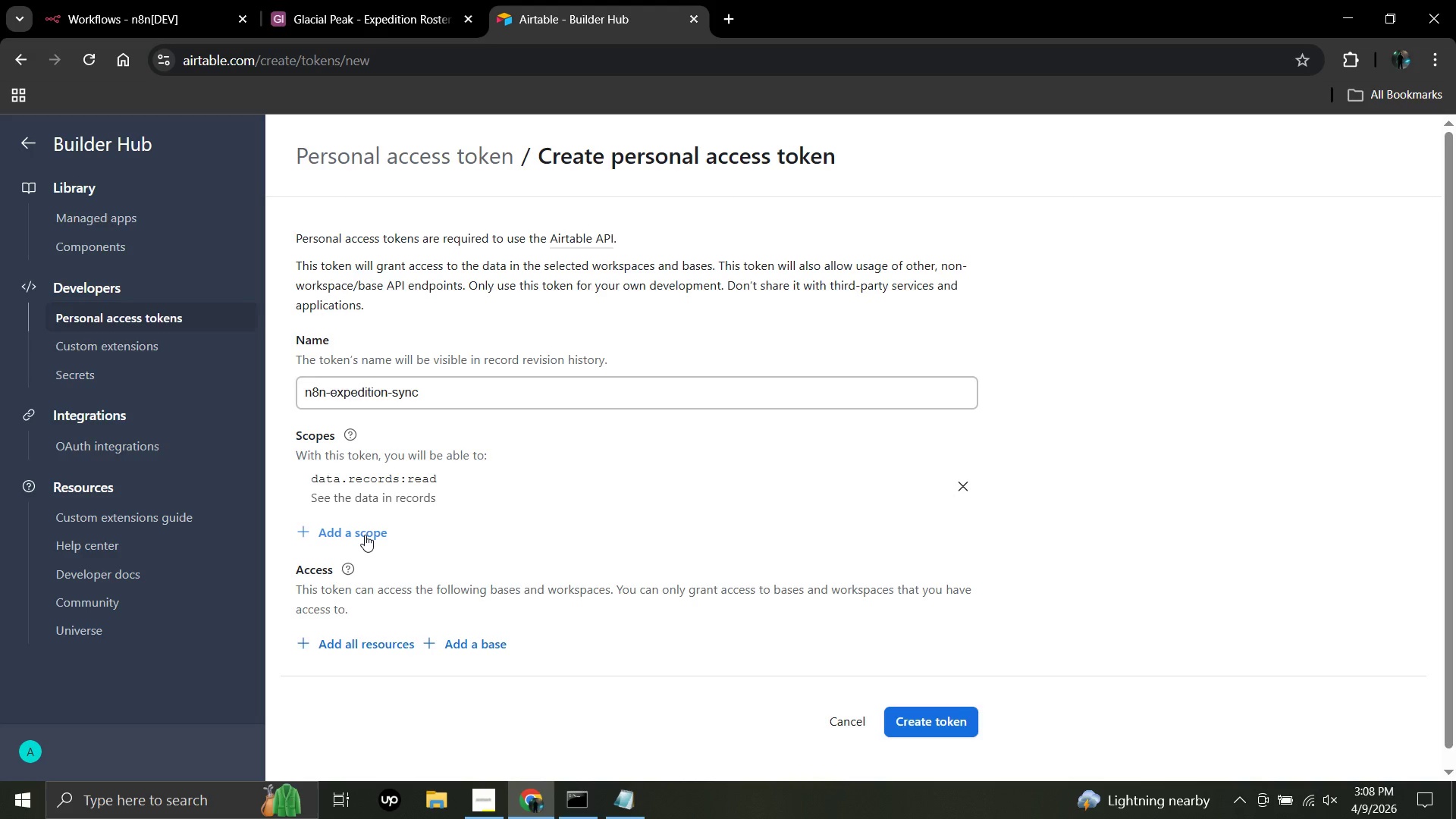 
left_click([365, 535])
 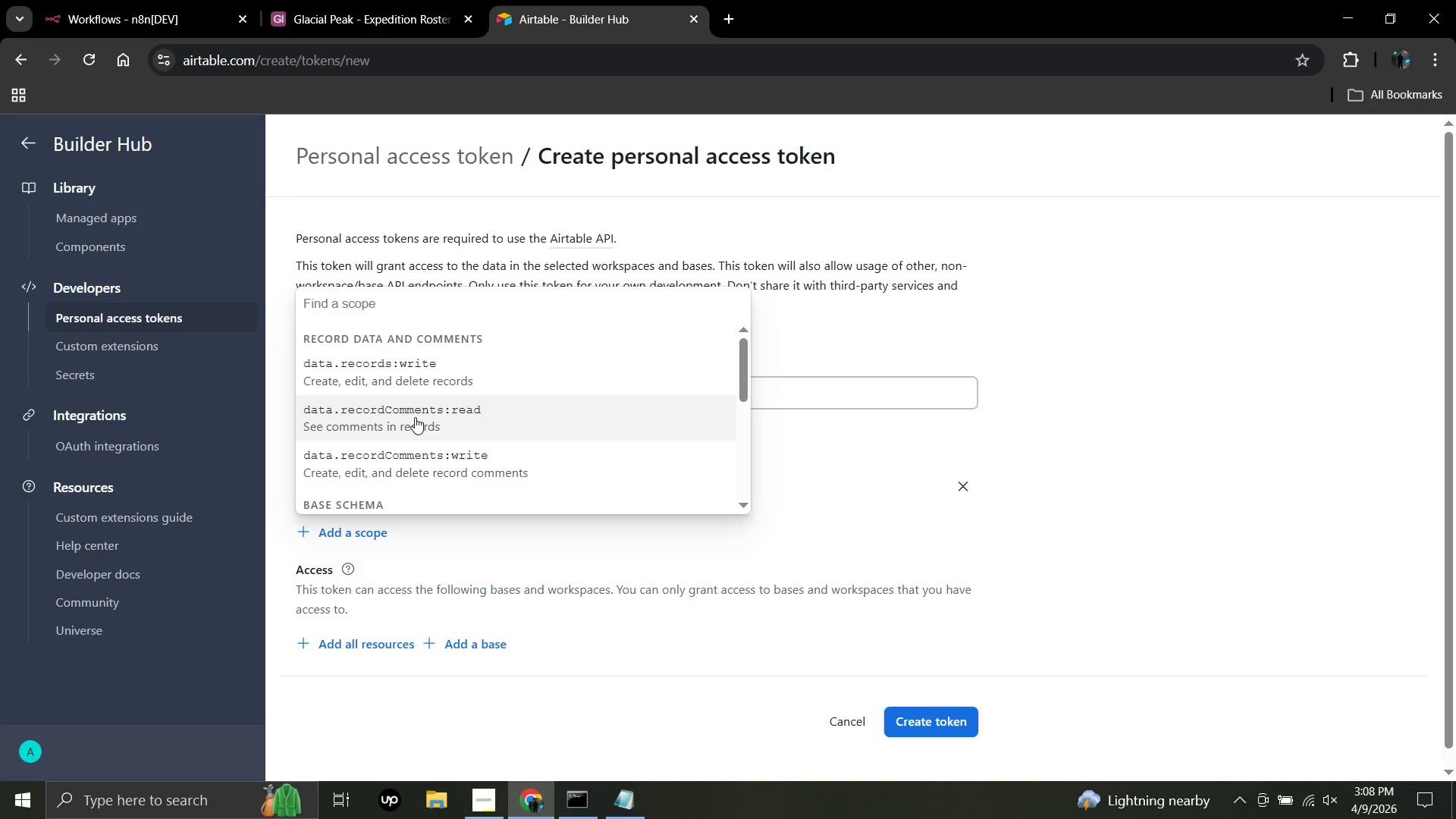 
left_click([441, 372])
 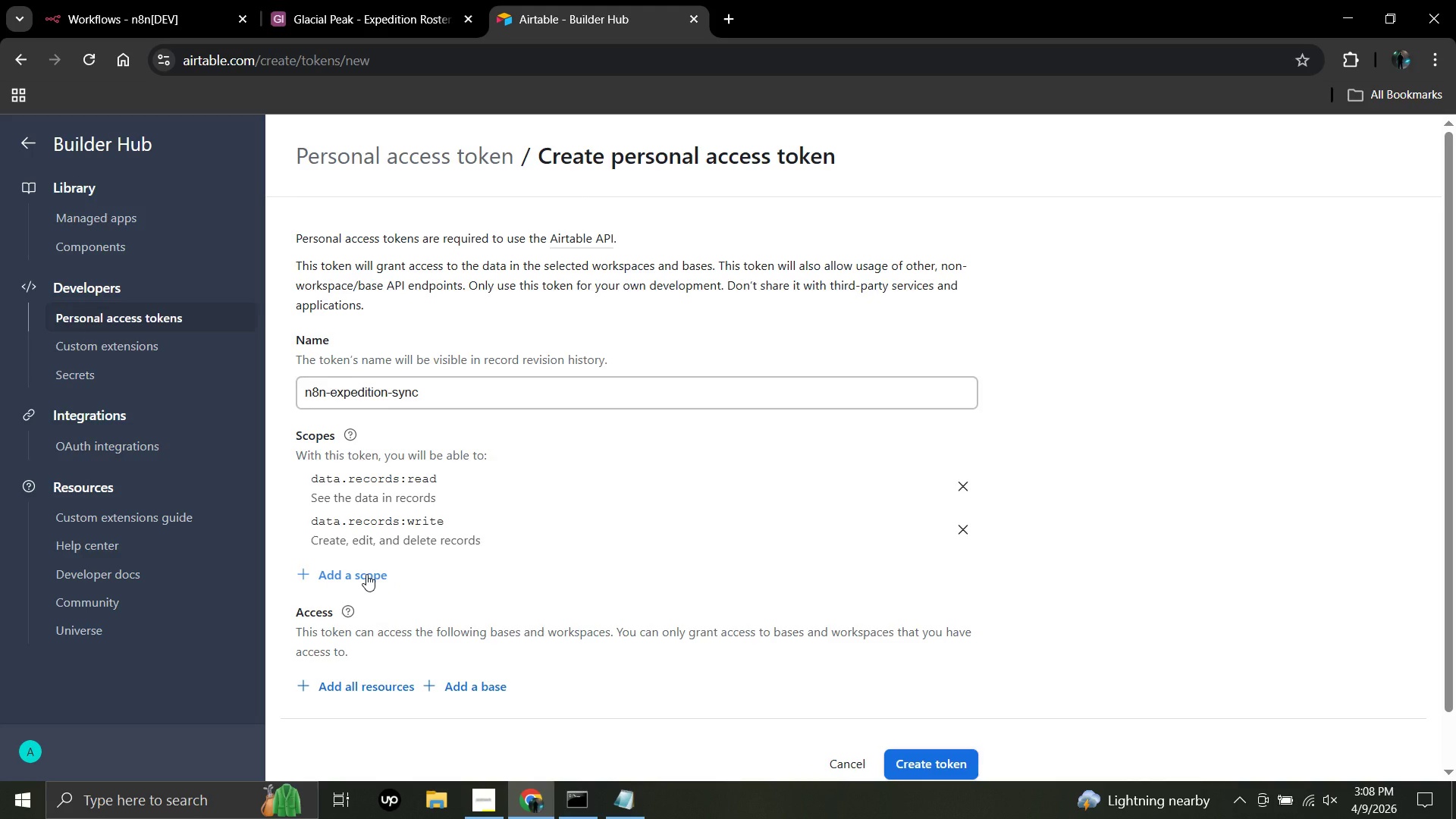 
left_click([366, 574])
 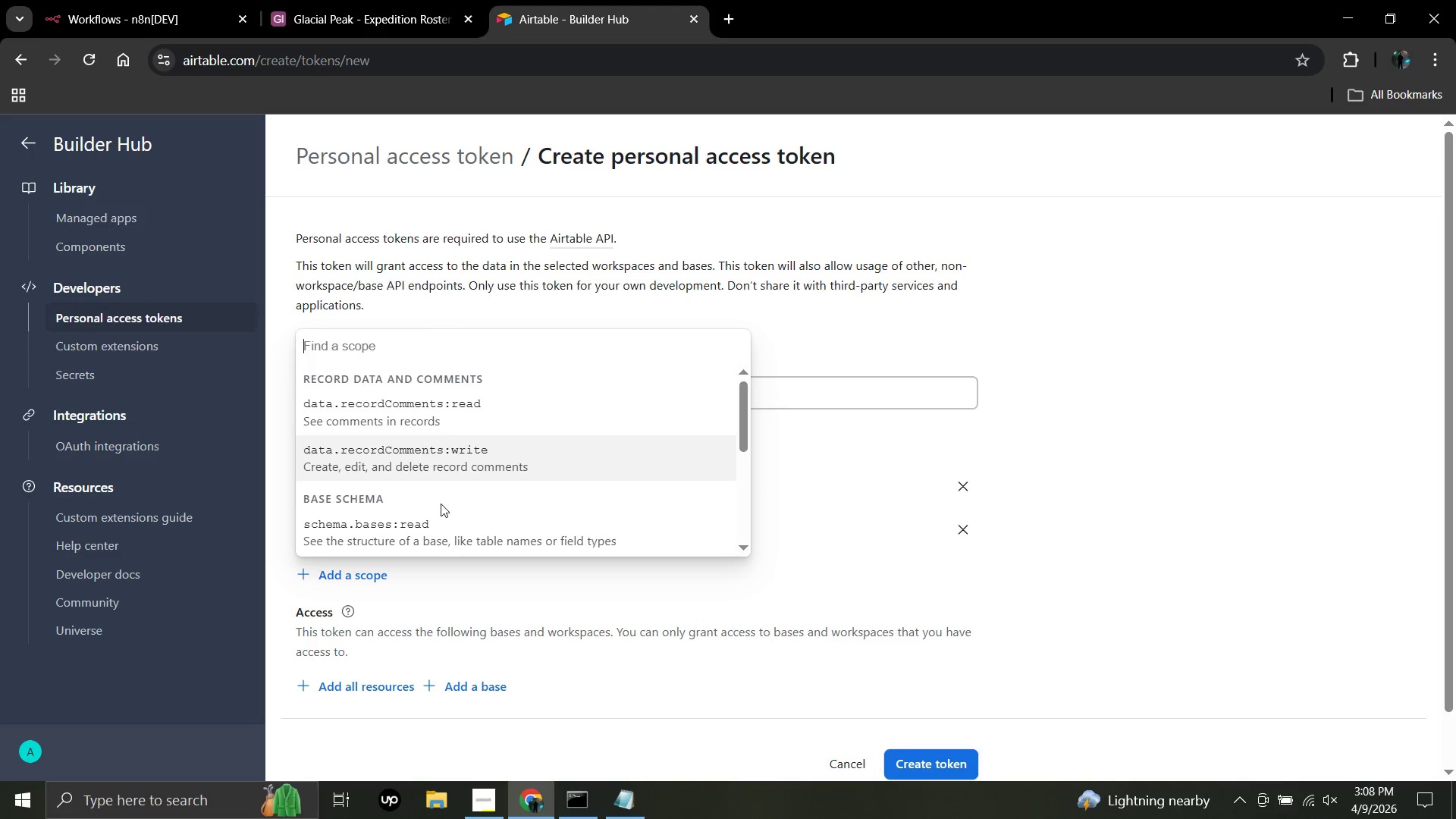 
scroll: coordinate [438, 519], scroll_direction: down, amount: 1.0
 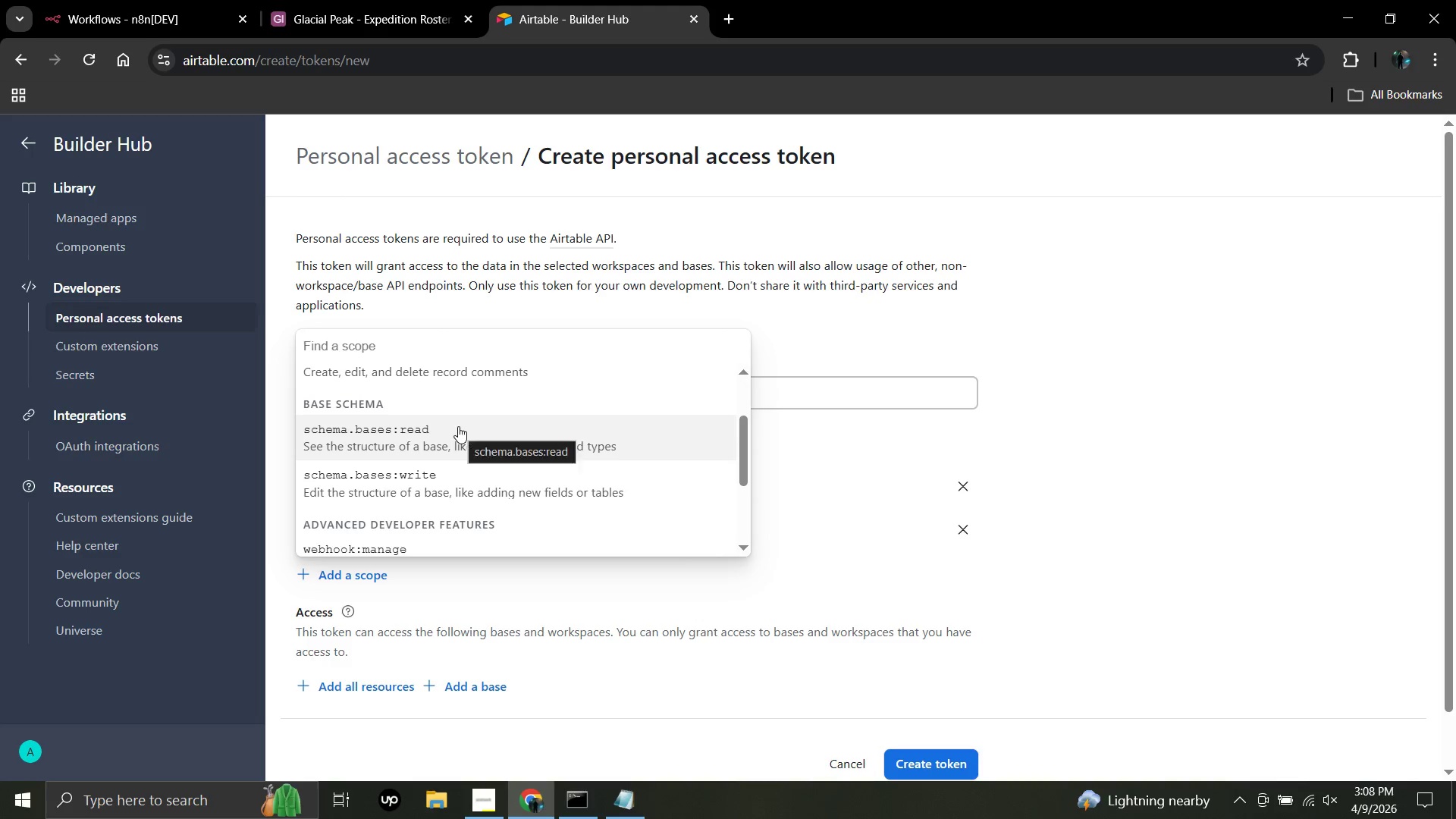 
left_click([458, 426])
 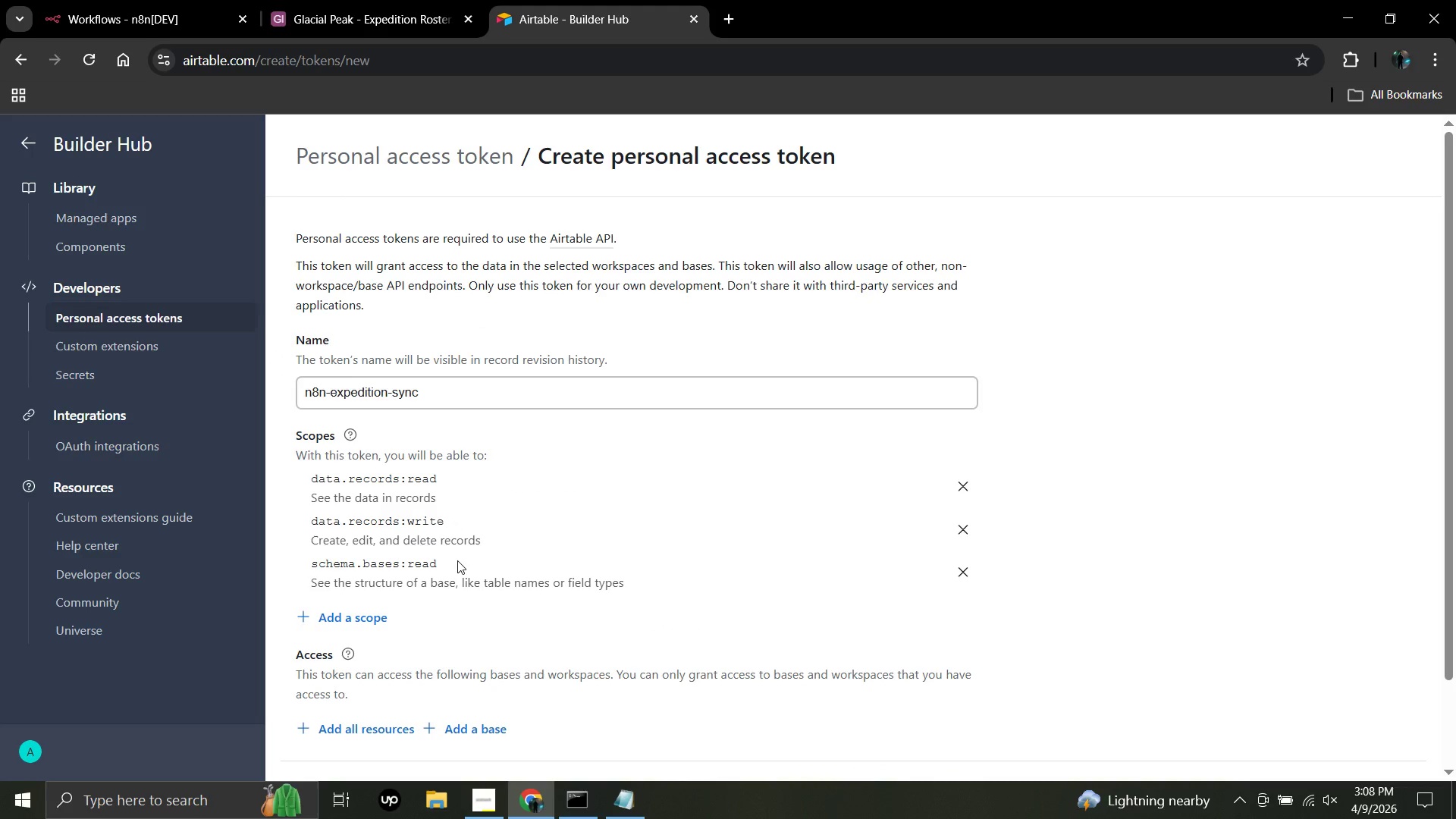 
scroll: coordinate [457, 560], scroll_direction: down, amount: 2.0
 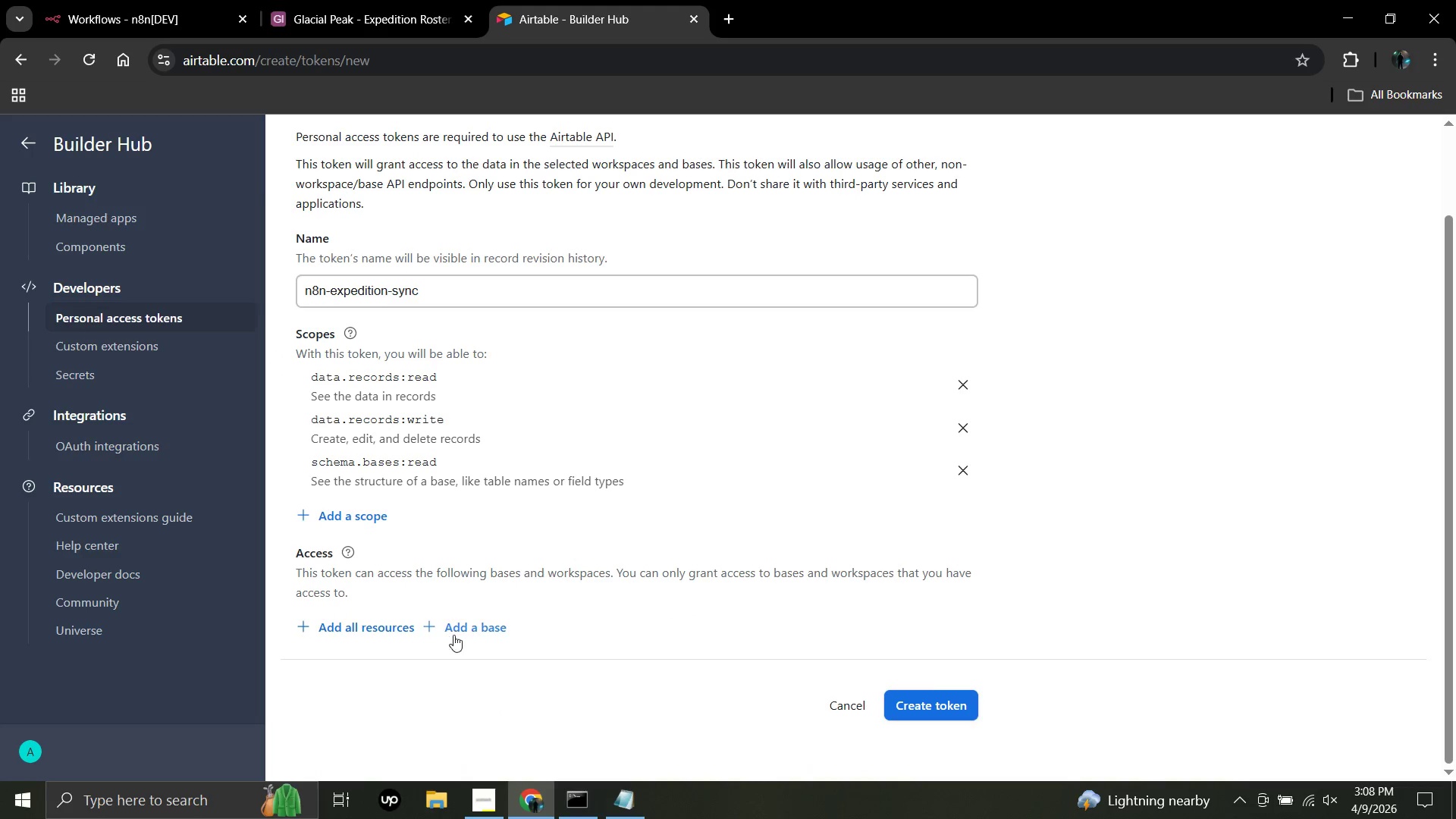 
left_click([458, 631])
 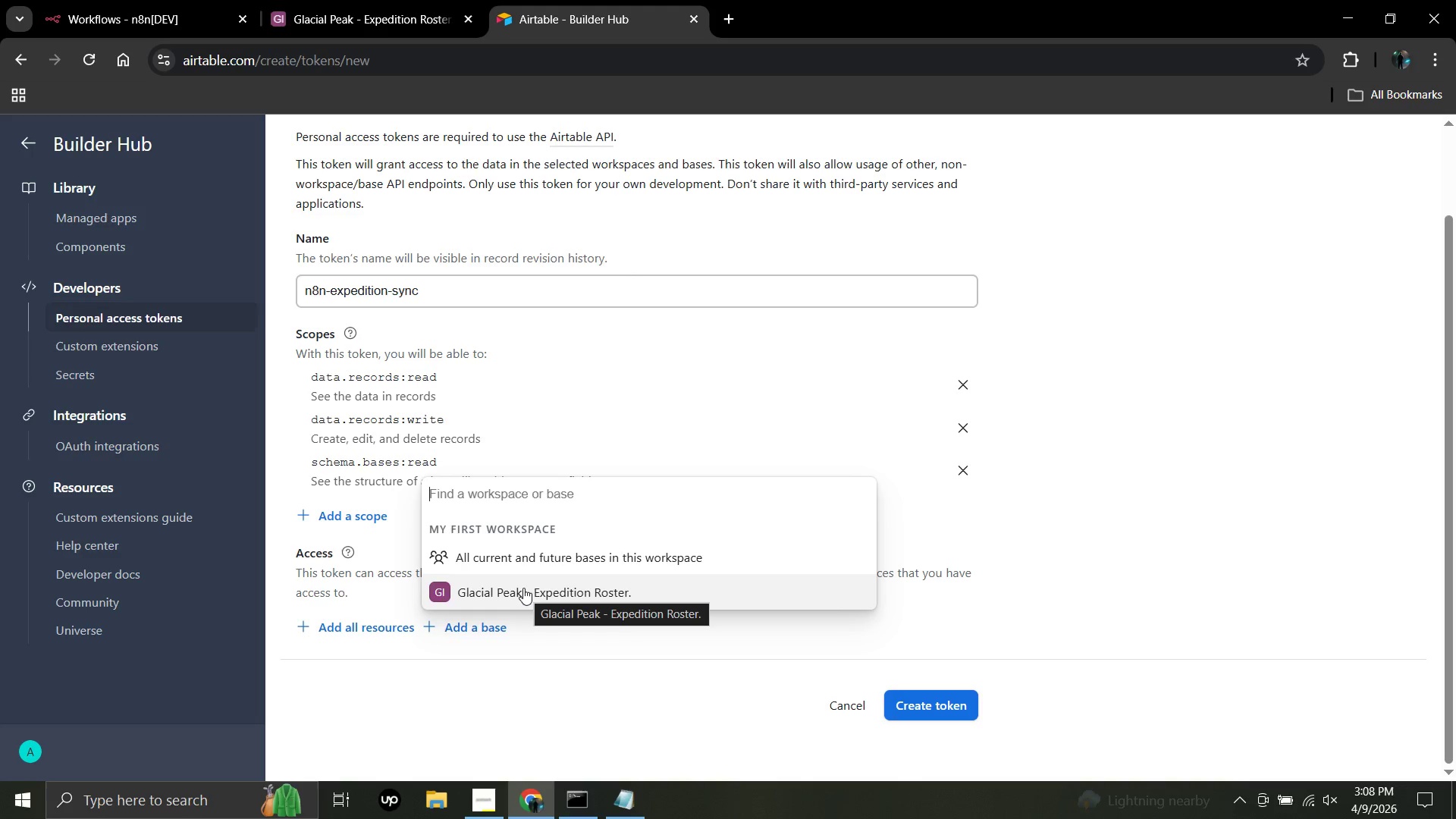 
wait(8.34)
 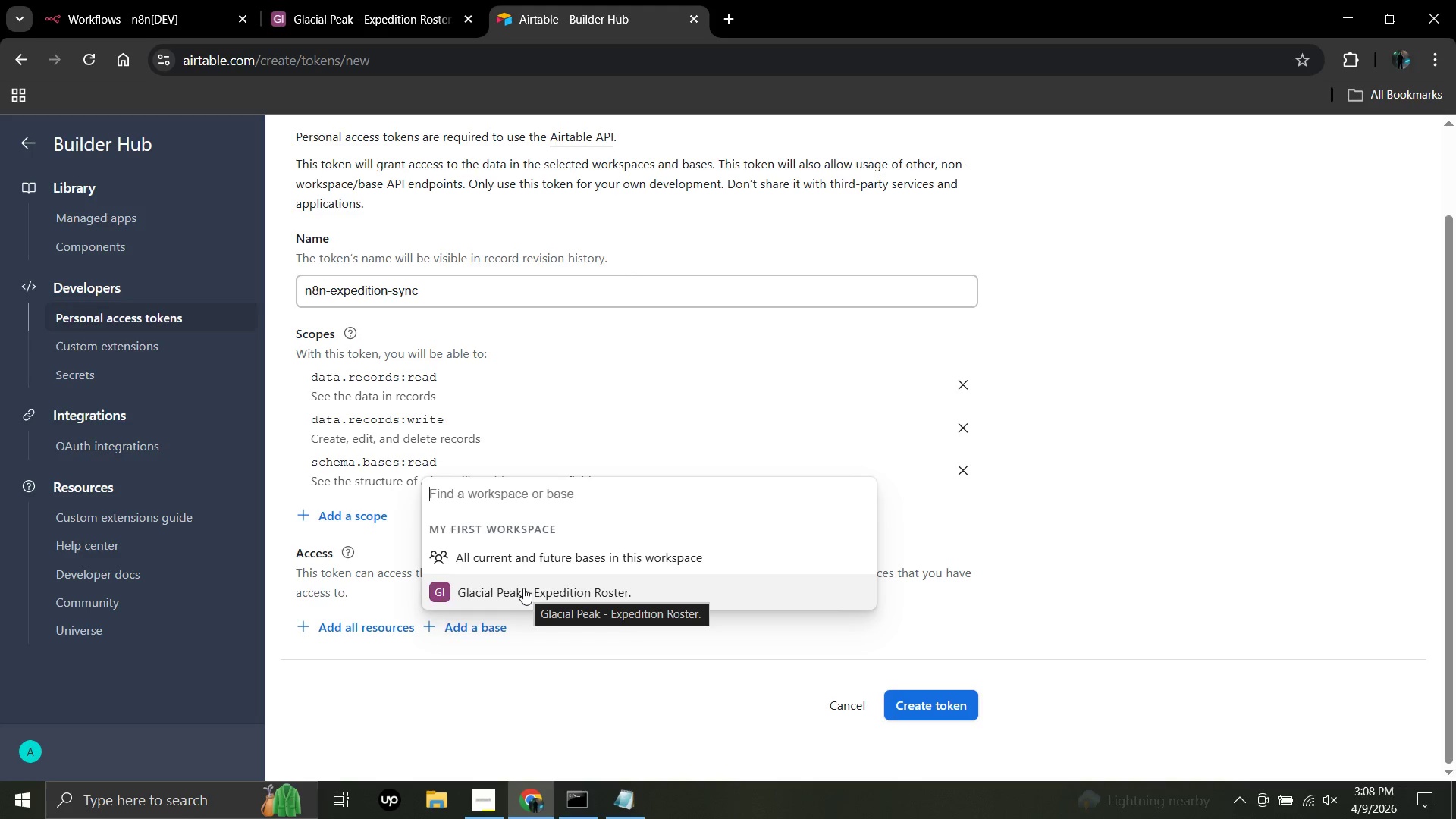 
left_click([523, 588])
 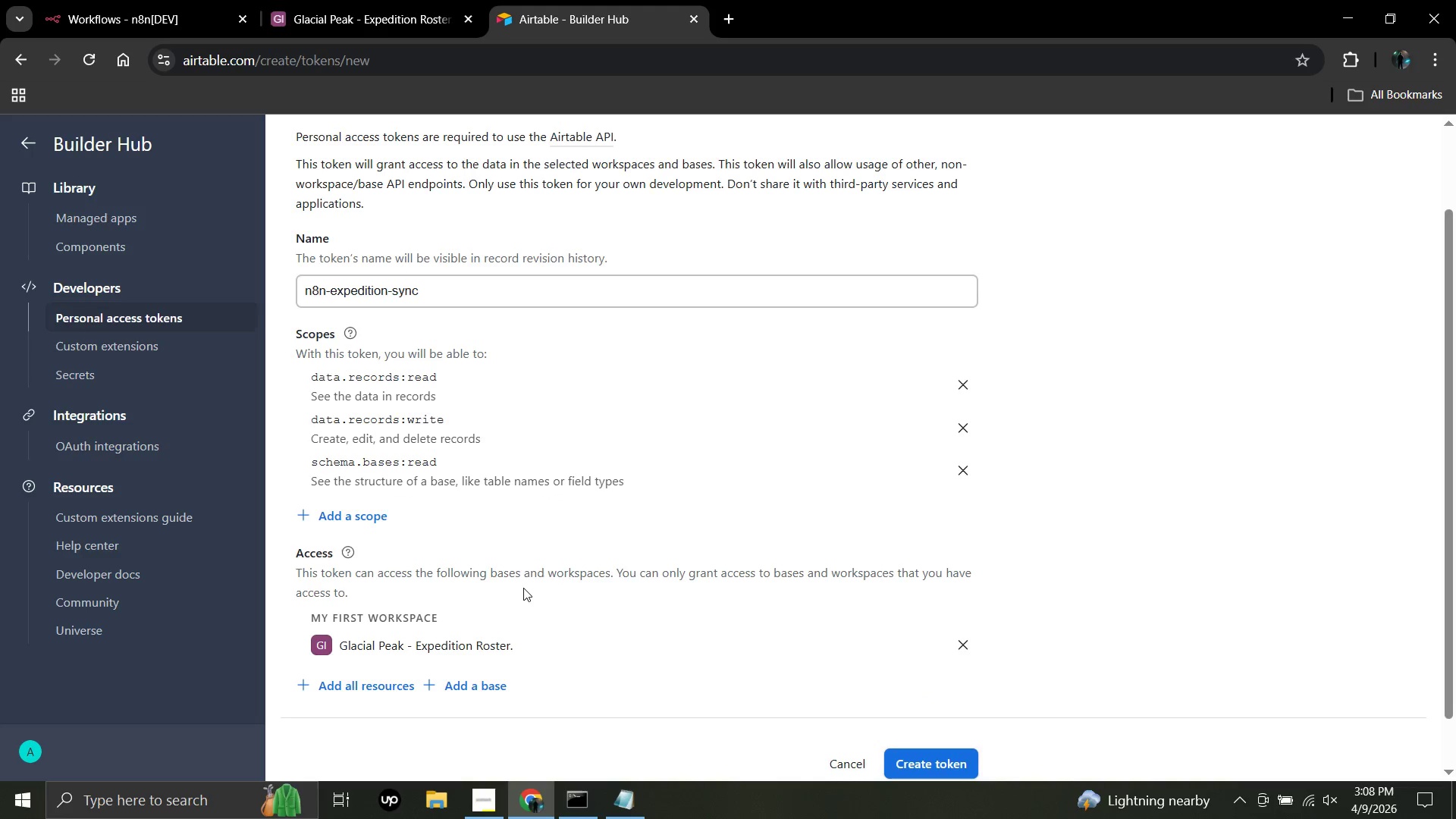 
scroll: coordinate [523, 588], scroll_direction: down, amount: 2.0
 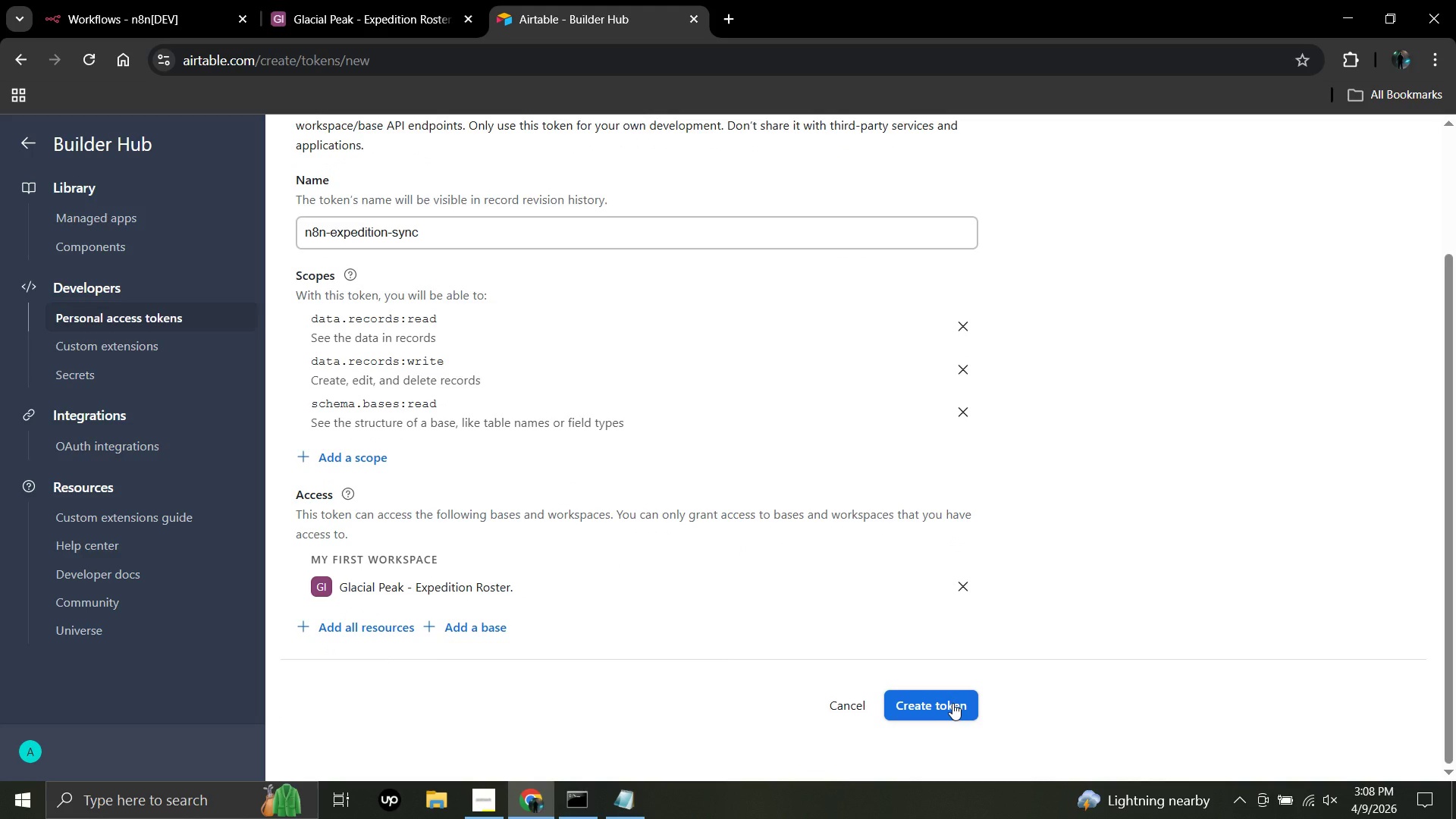 
left_click([952, 703])
 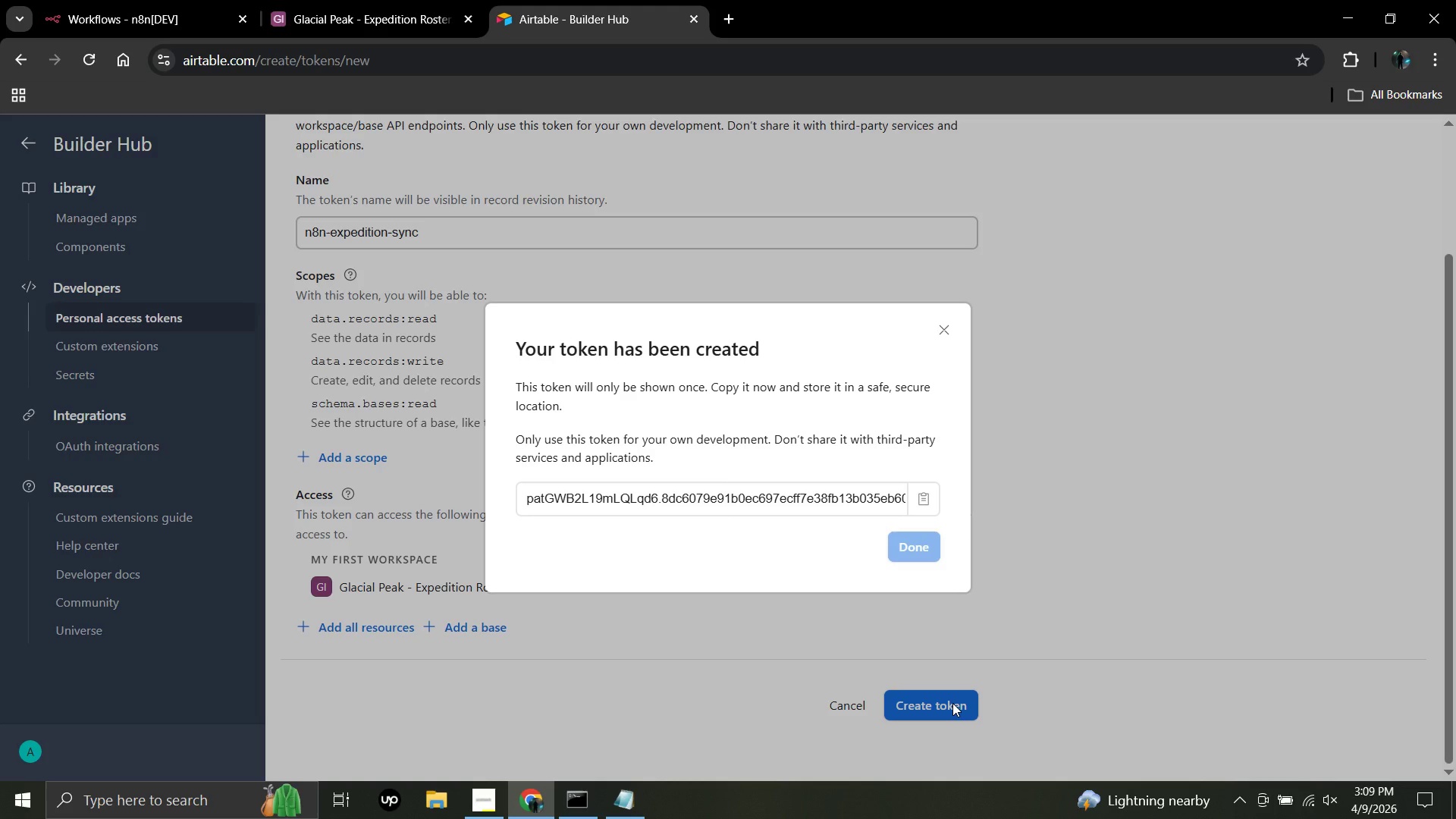 
wait(7.45)
 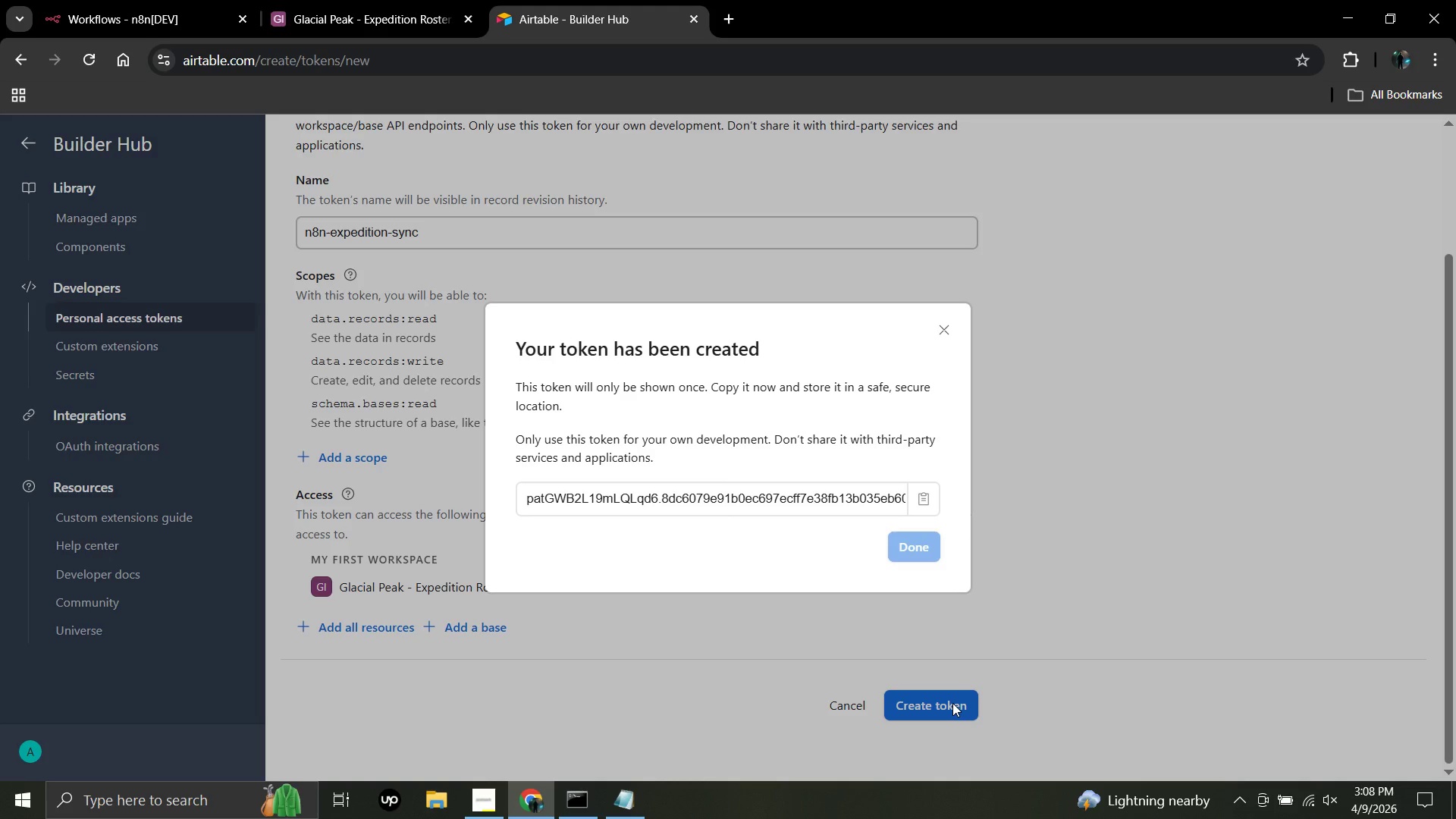 
left_click([926, 502])
 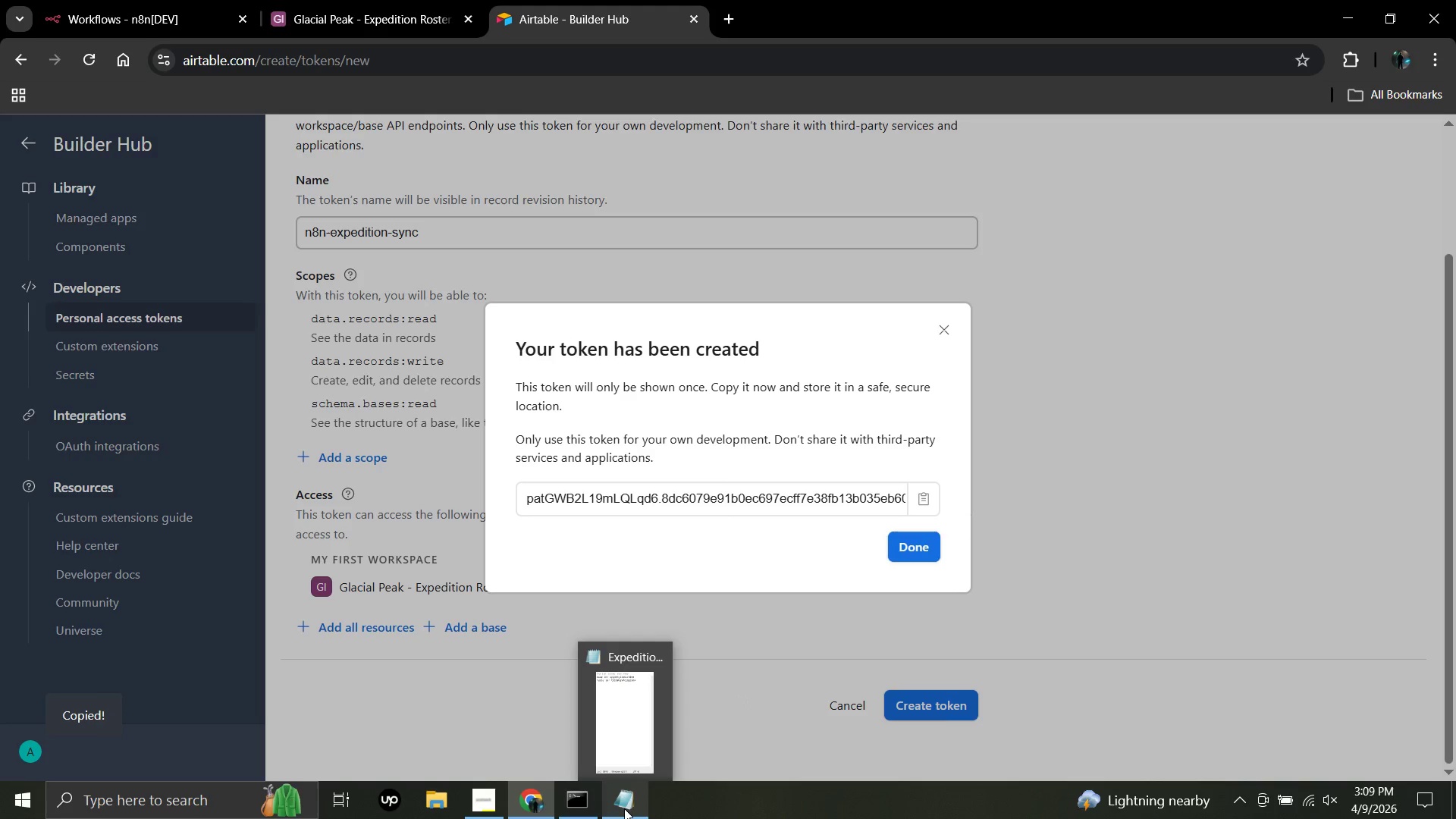 
left_click([624, 808])
 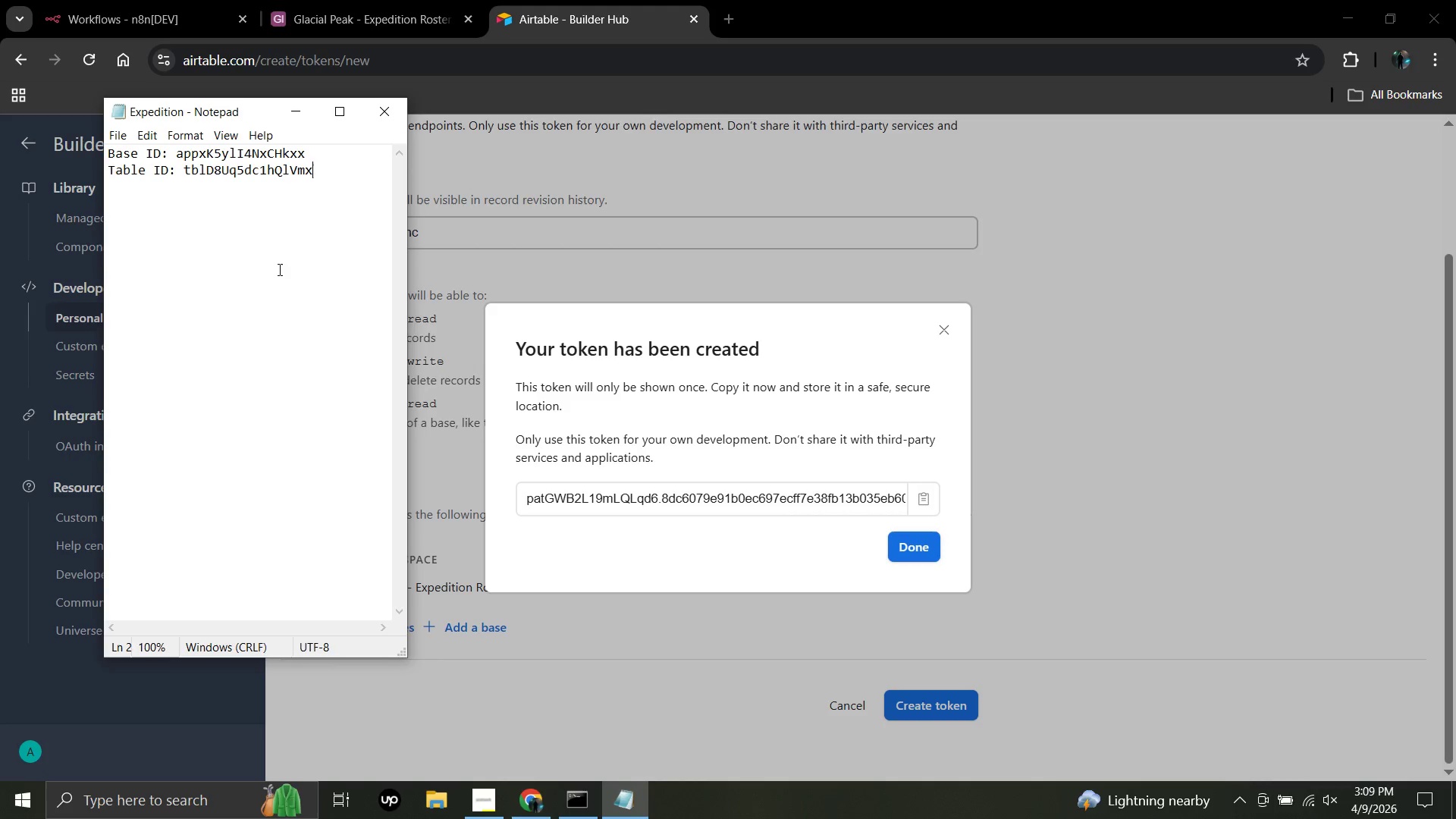 
key(Shift+Enter)
 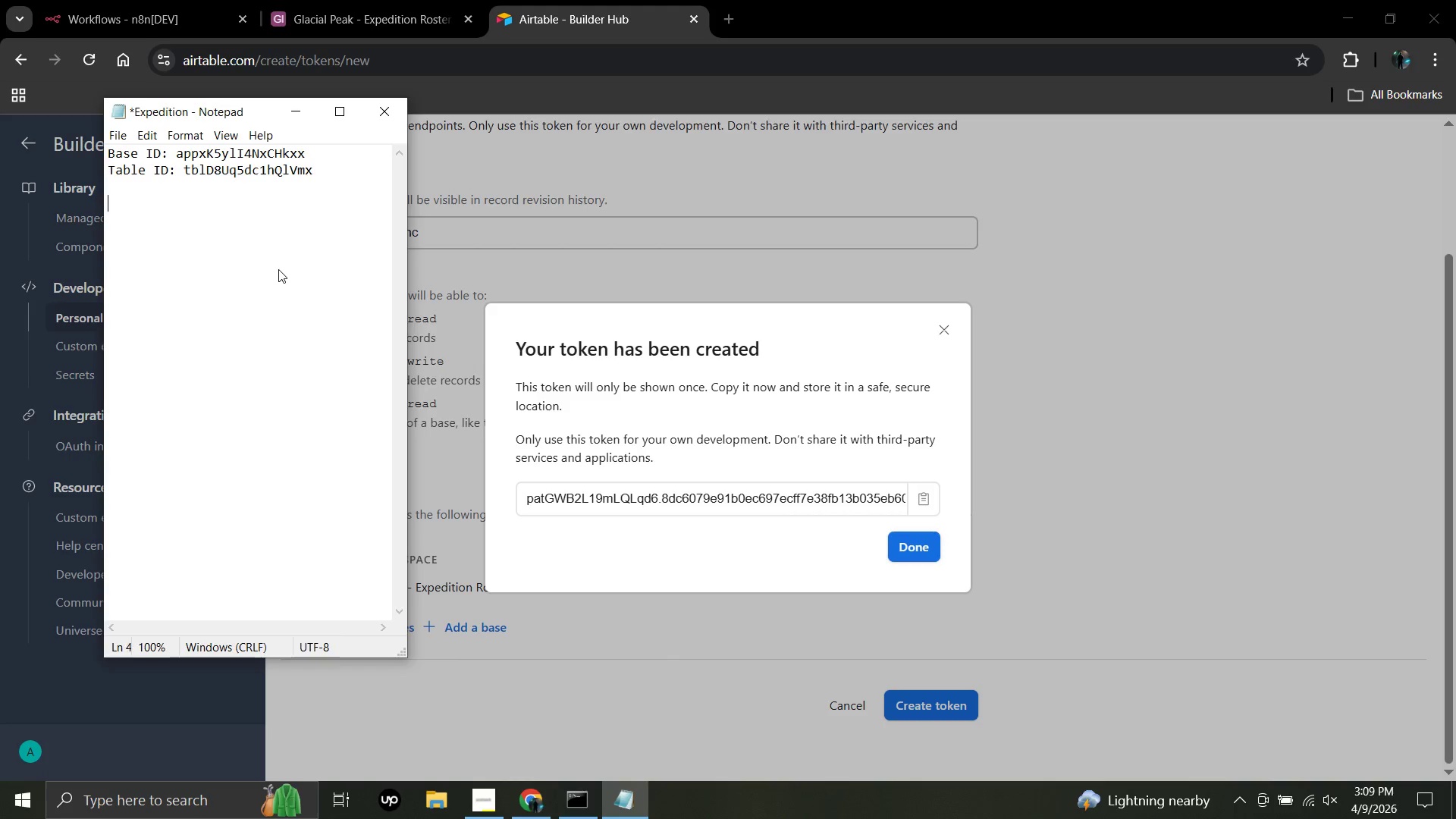 
key(Shift+Enter)
 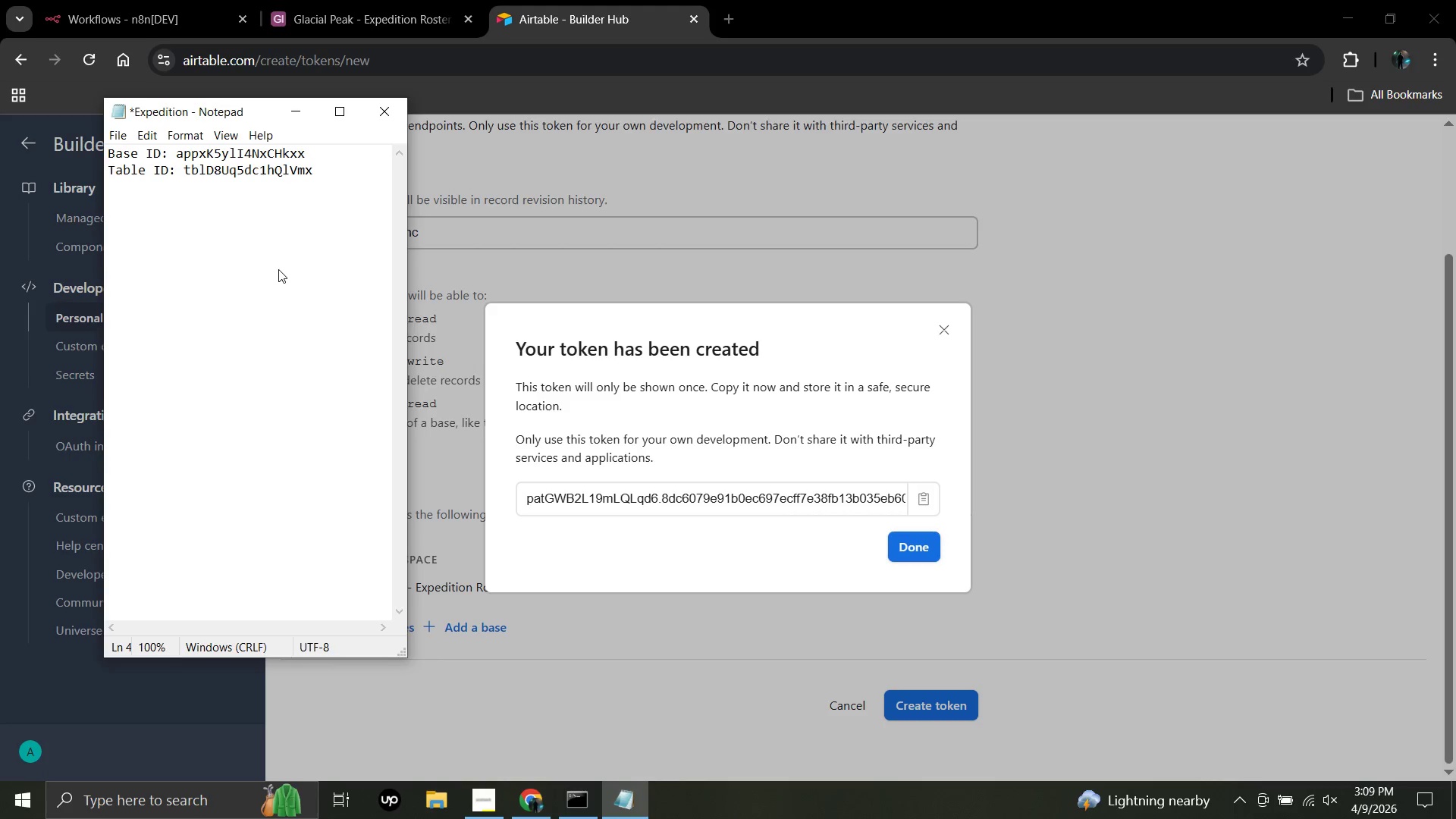 
type(Token)
 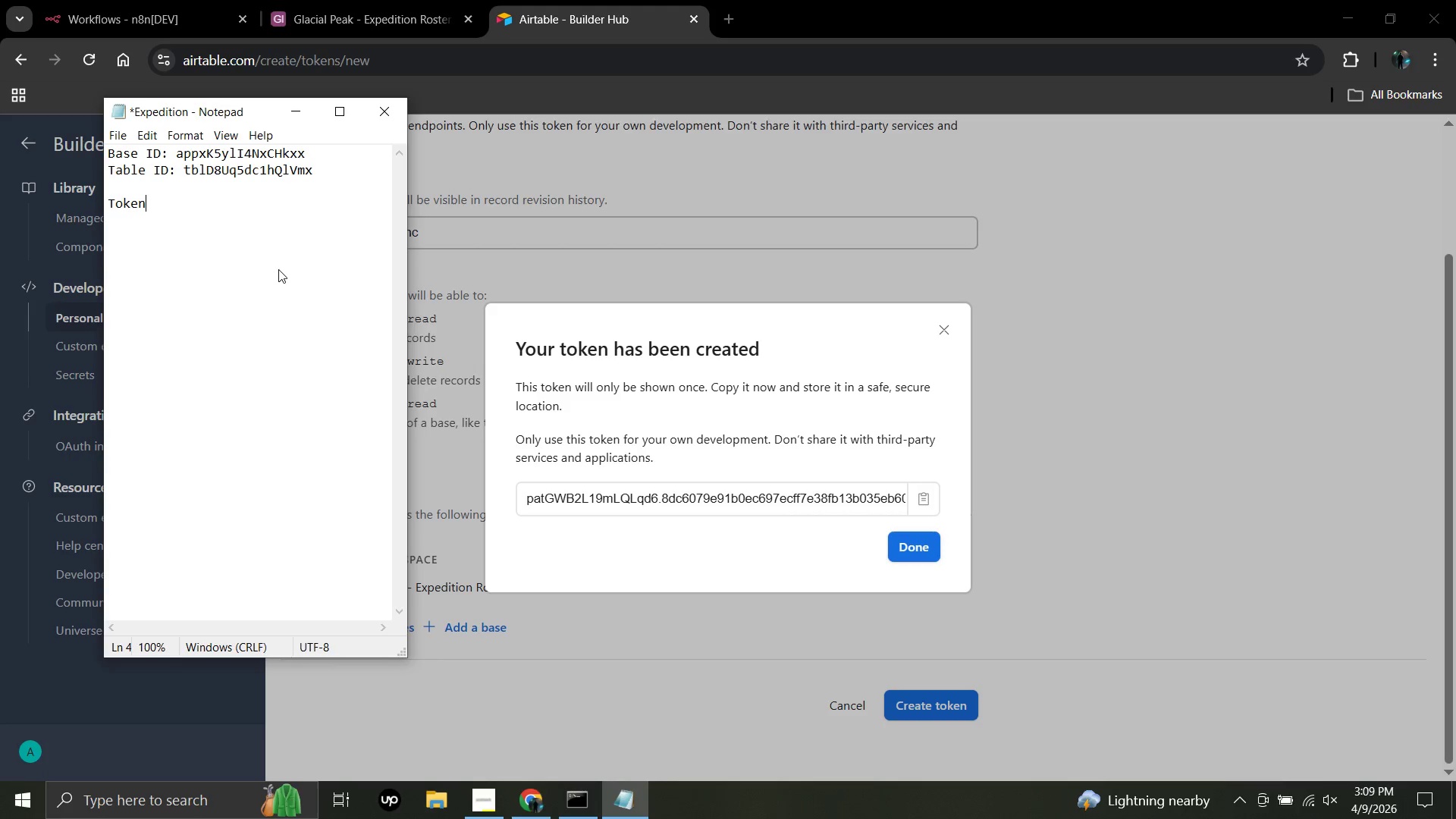 
hold_key(key=ArrowLeft, duration=0.67)
 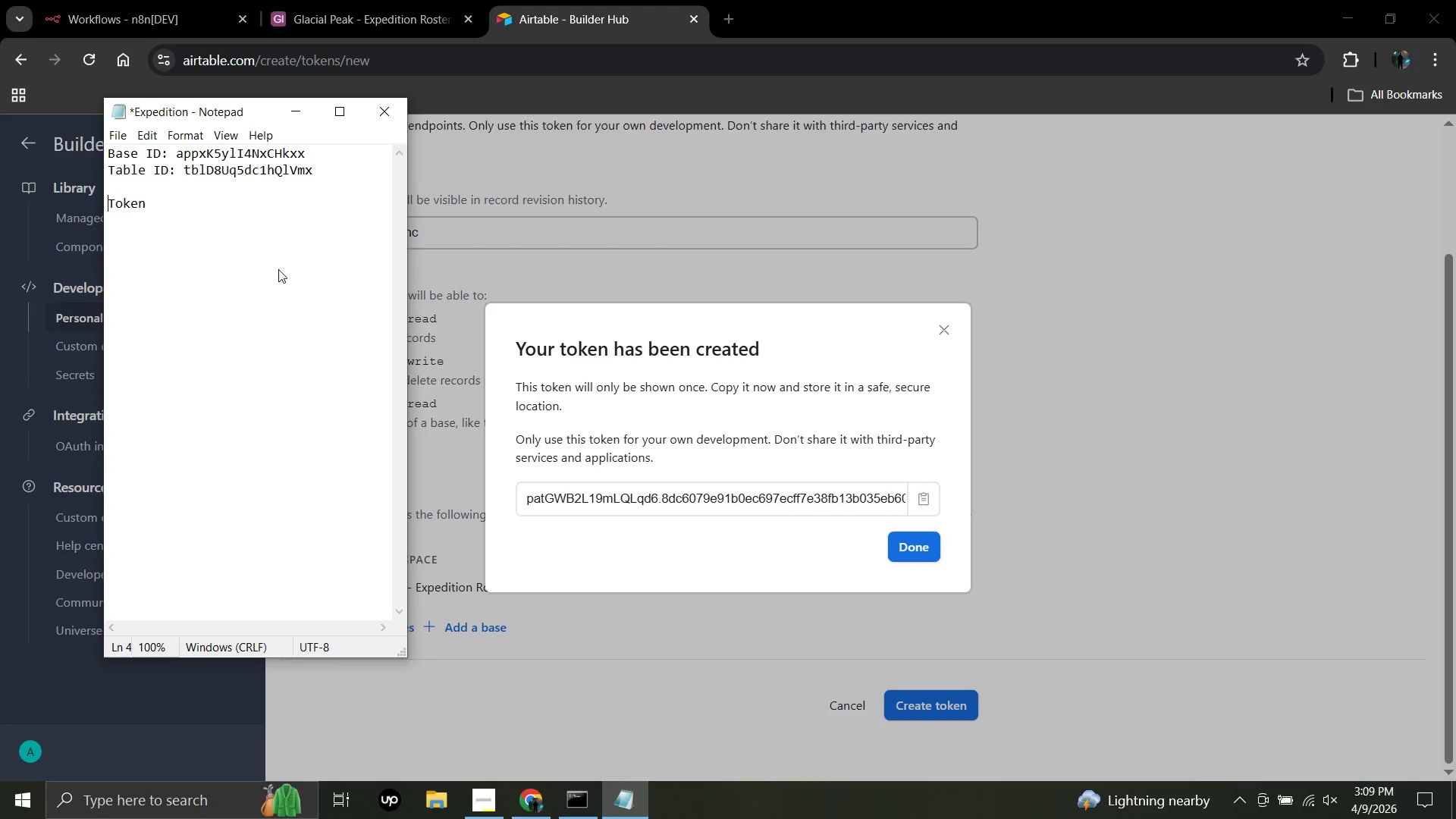 
key(ArrowRight)
 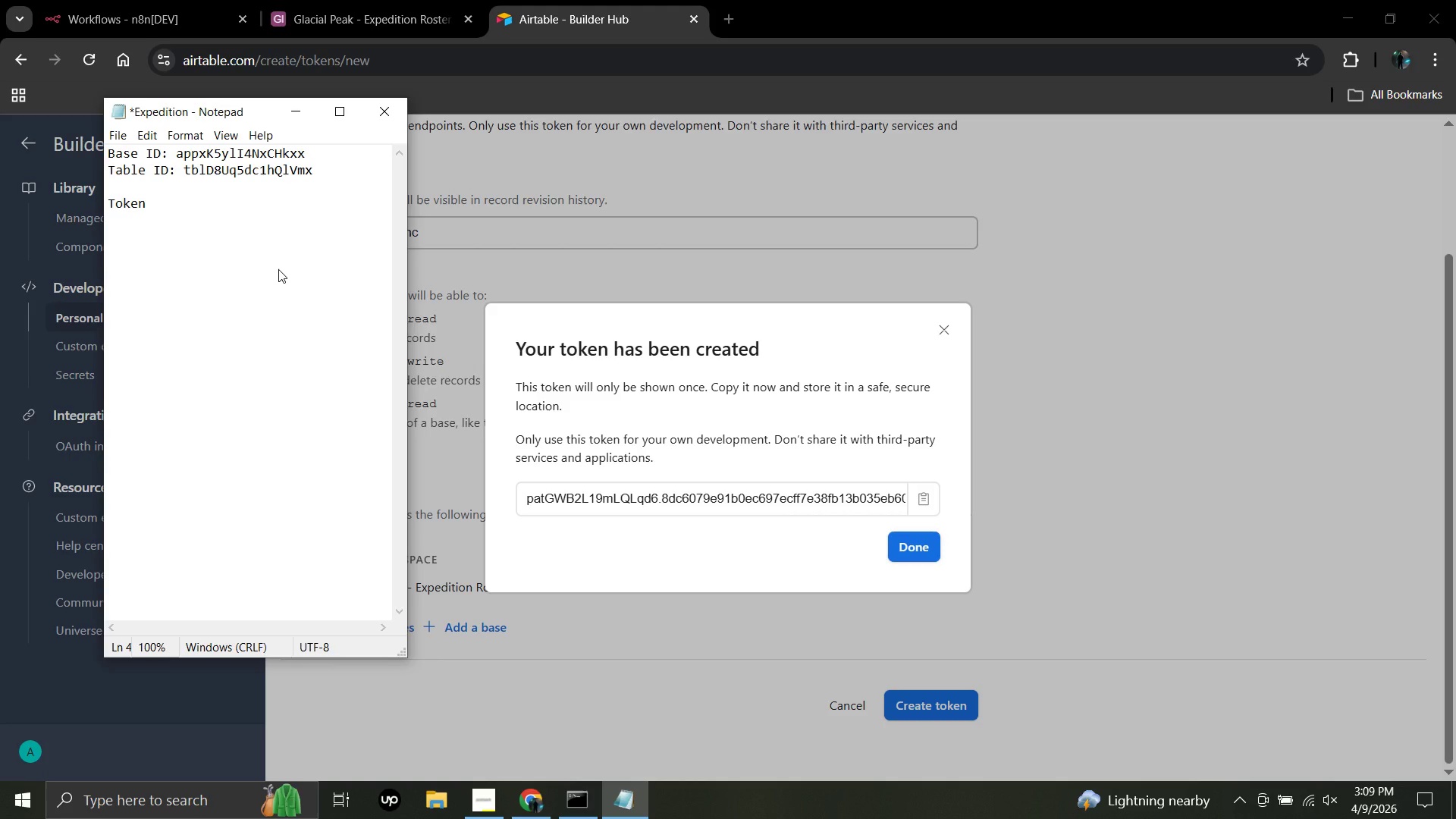 
type(Ait)
key(Backspace)
type(rable/)
 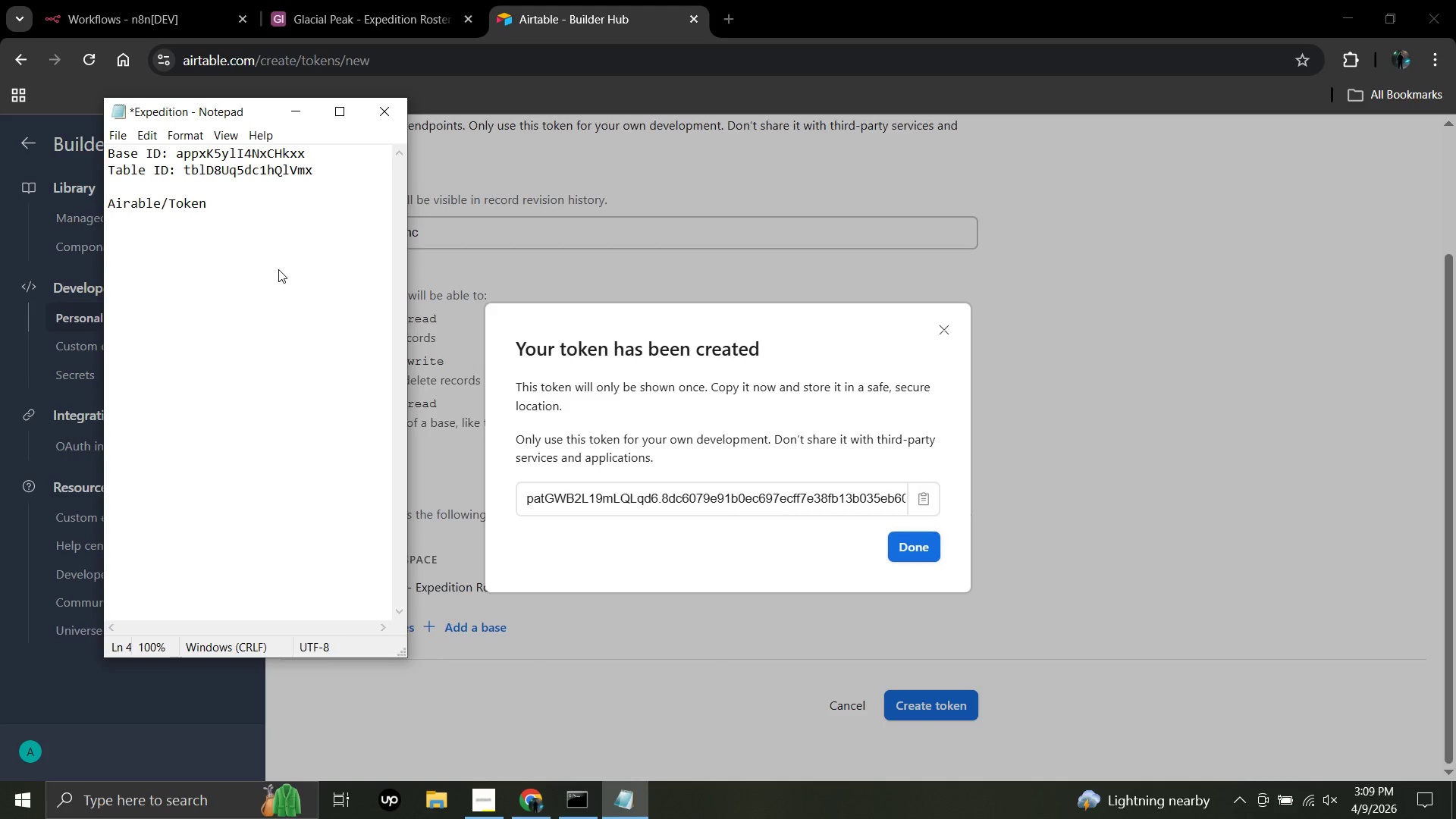 
key(ArrowRight)
 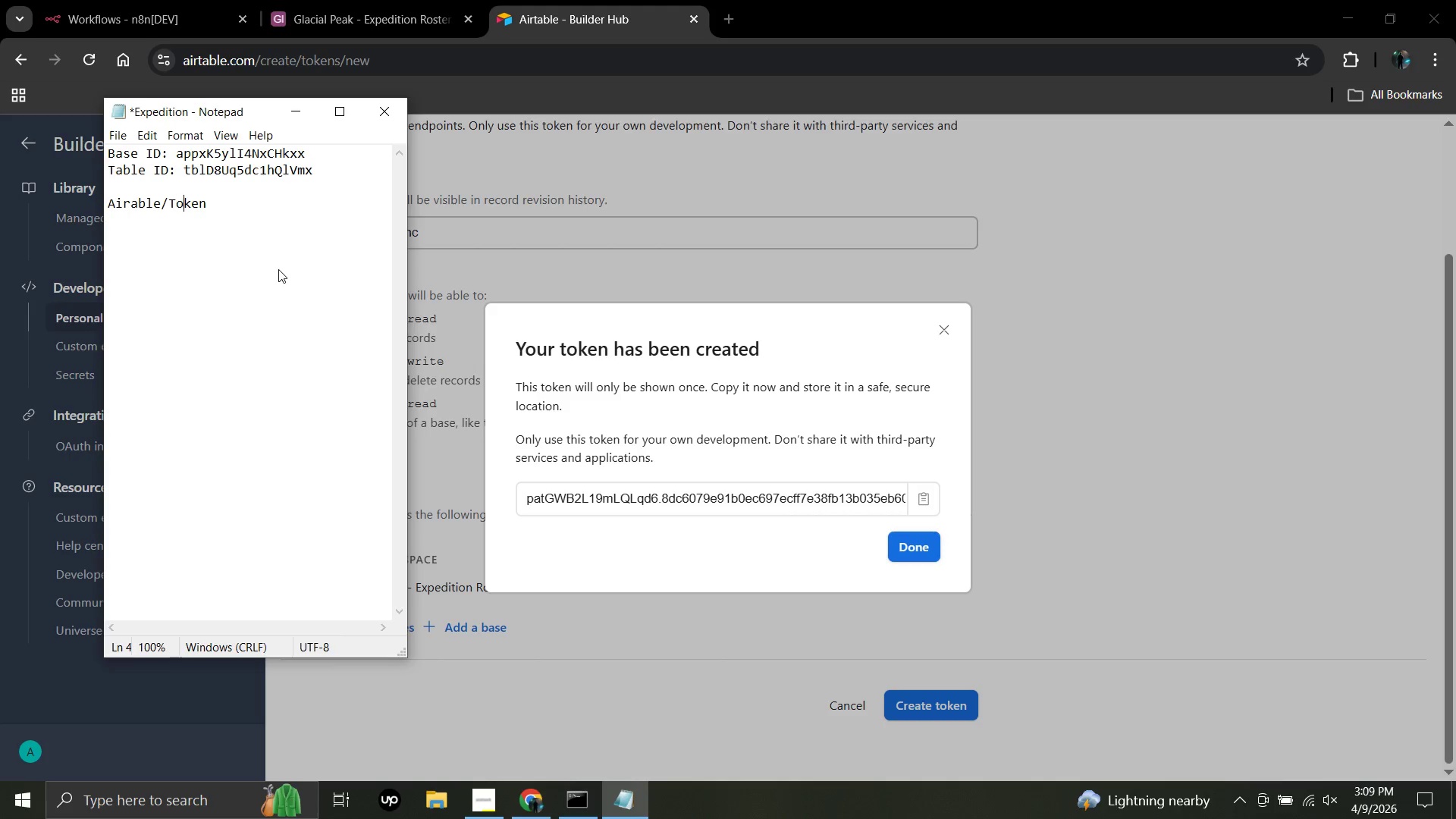 
key(ArrowRight)
 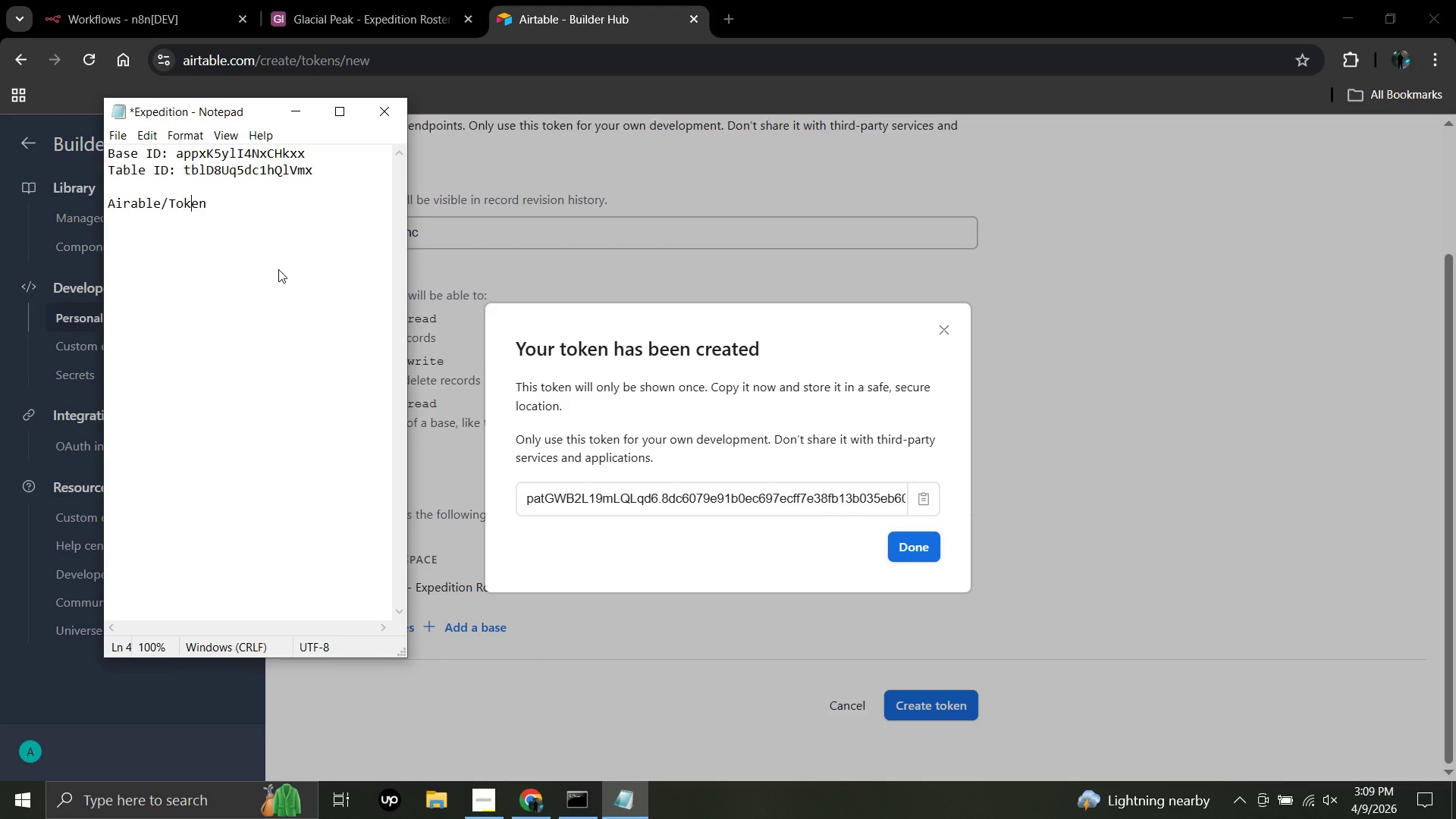 
key(ArrowRight)
 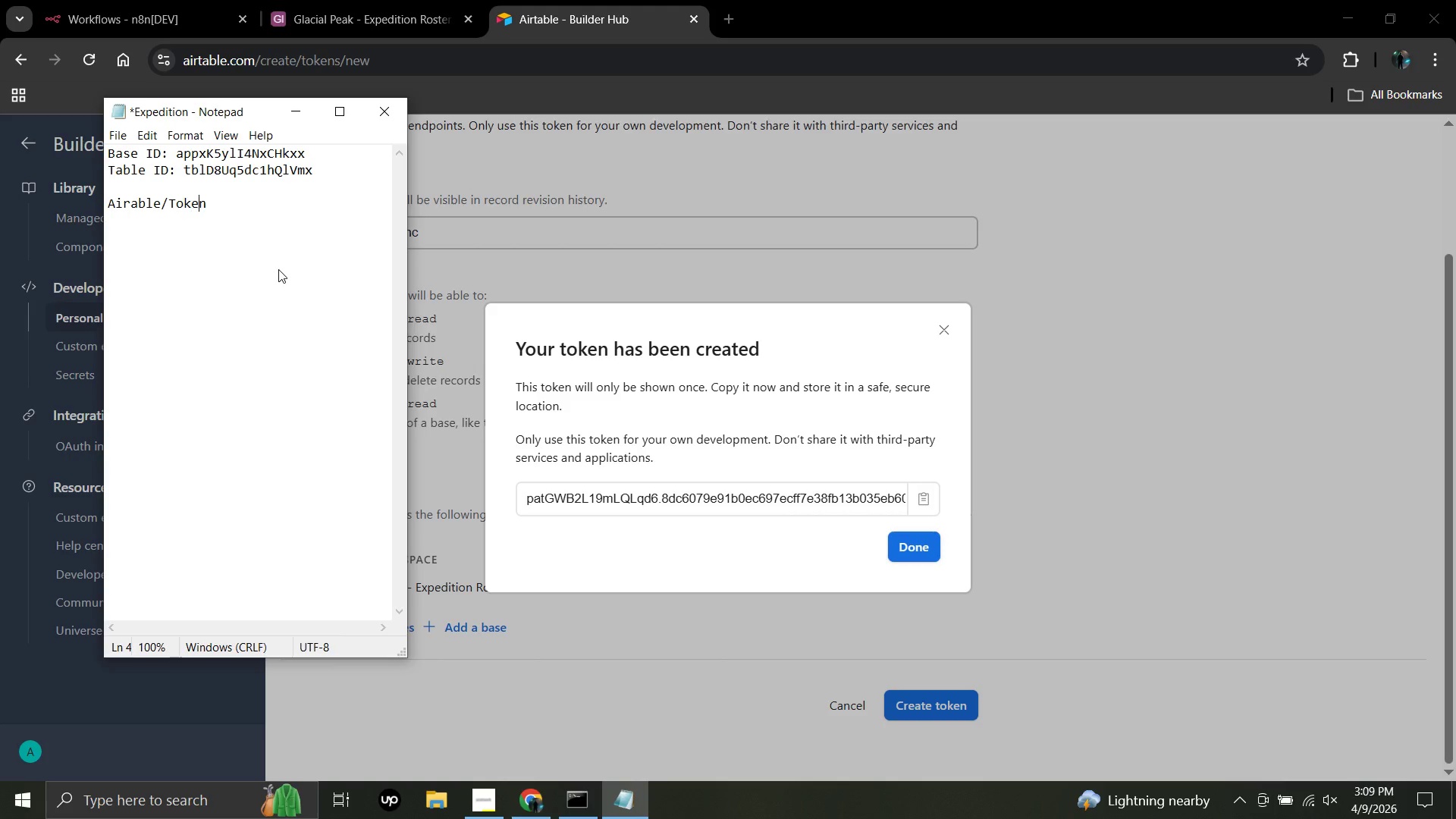 
key(ArrowRight)
 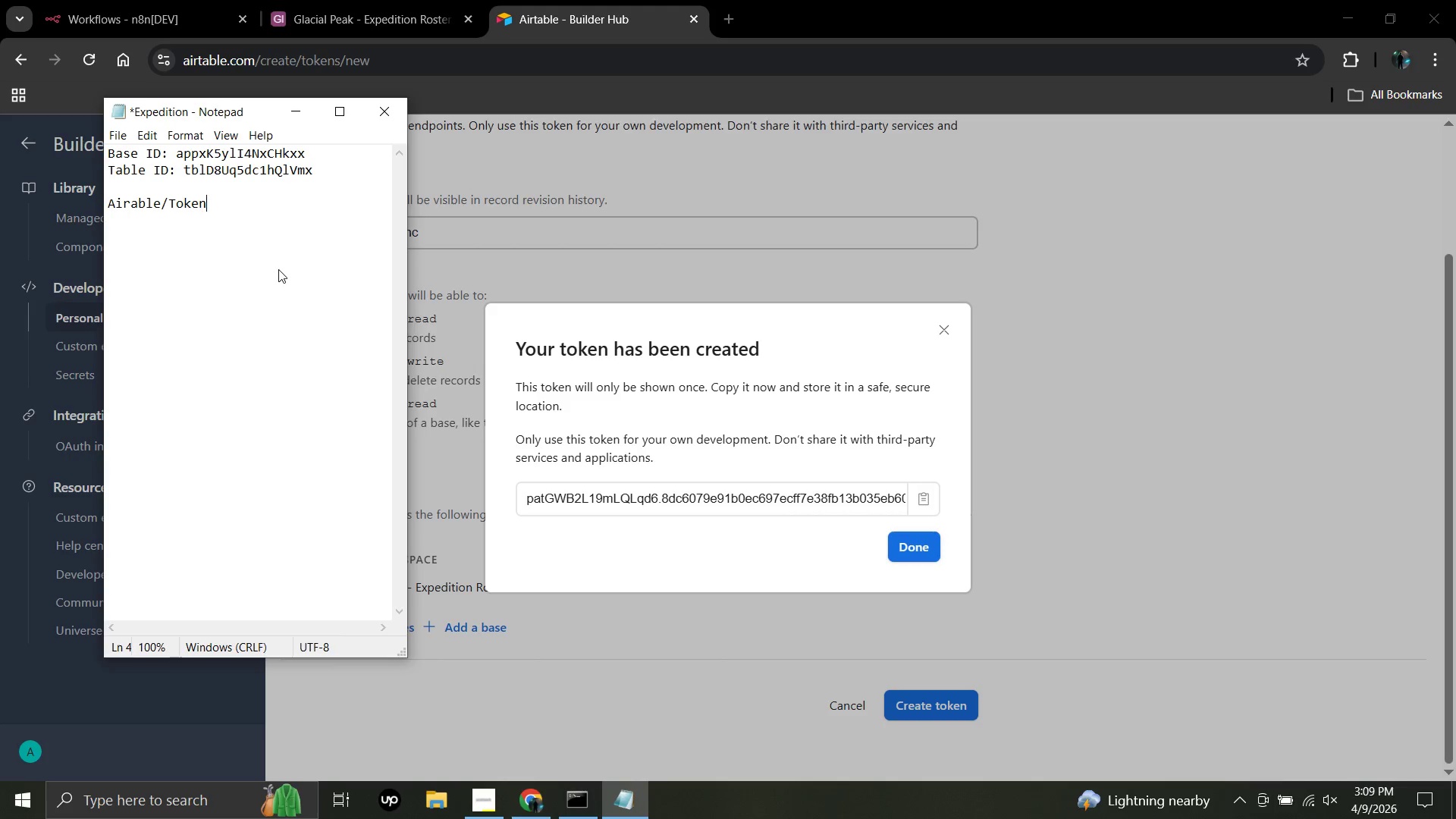 
key(ArrowRight)
 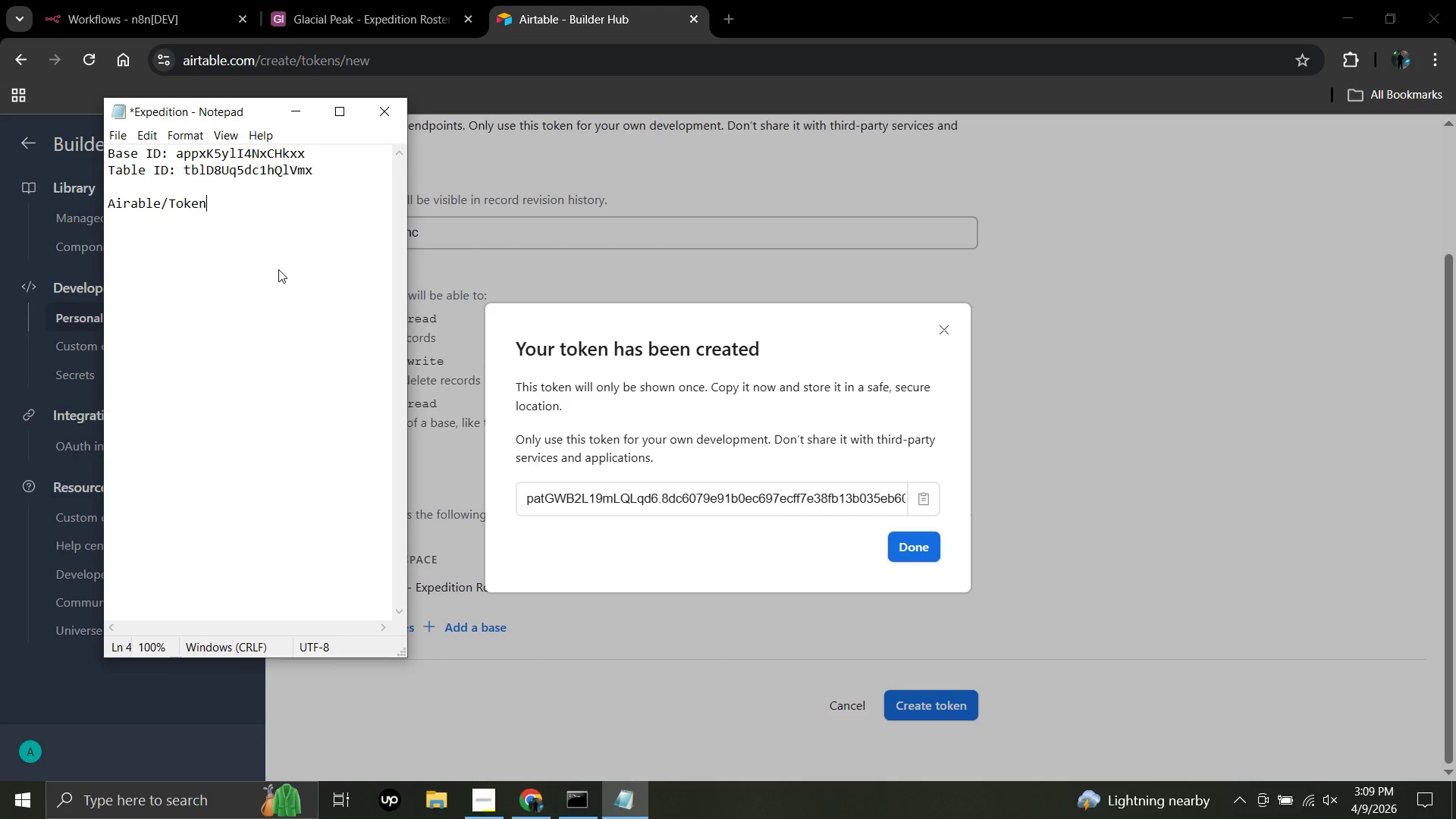 
key(Shift+Semicolon)
 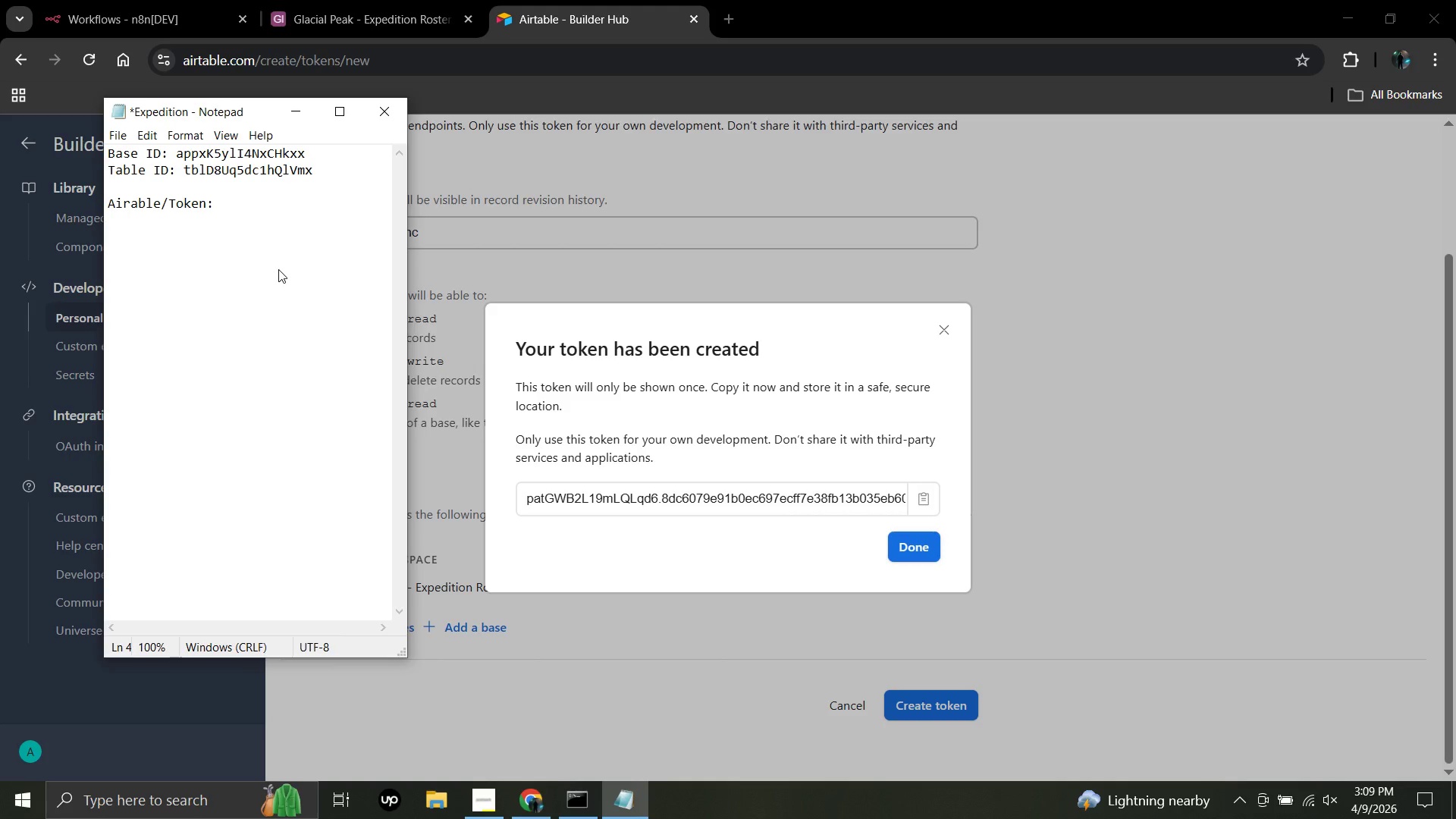 
key(Control+V)
 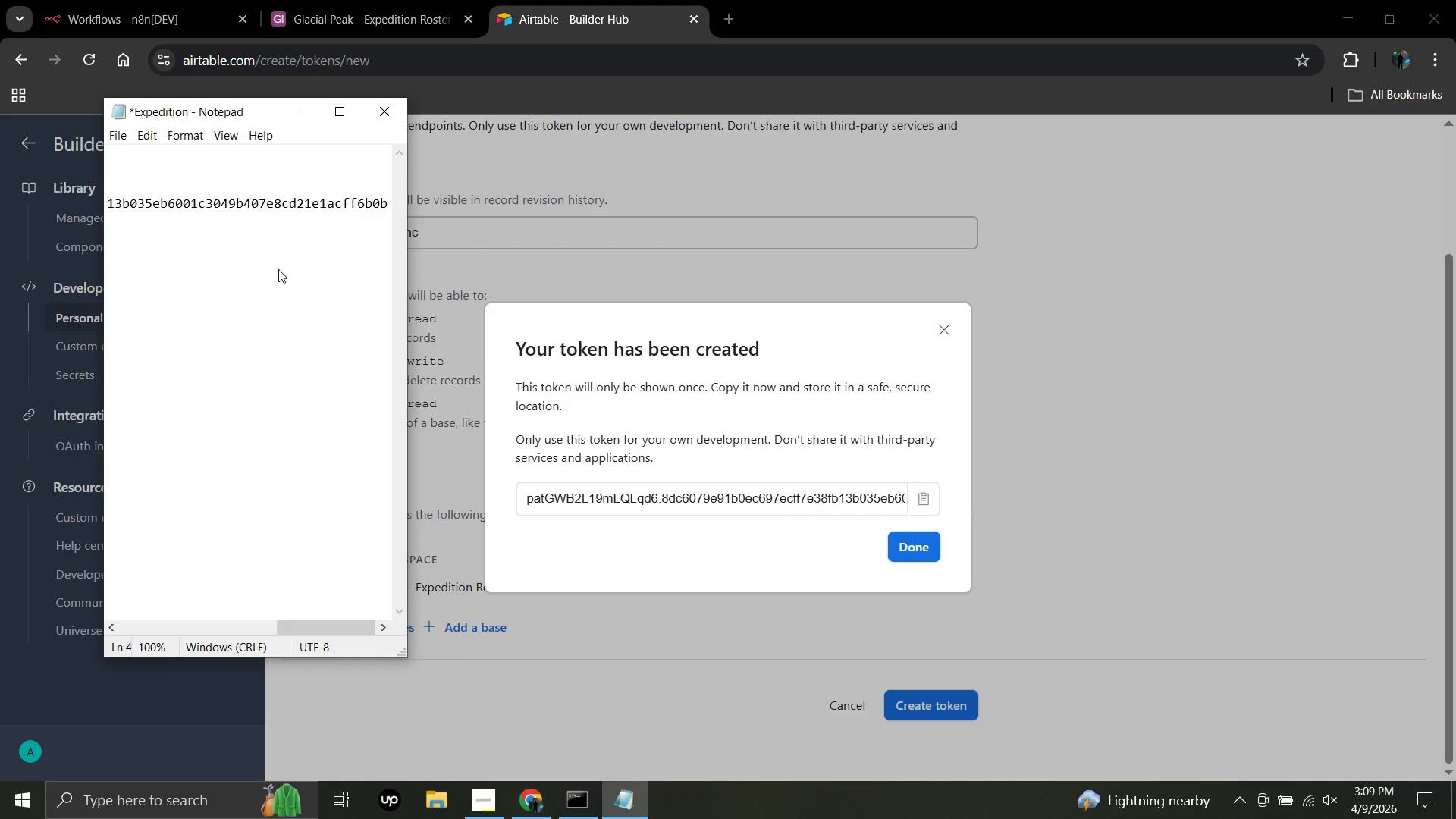 
key(Shift+Enter)
 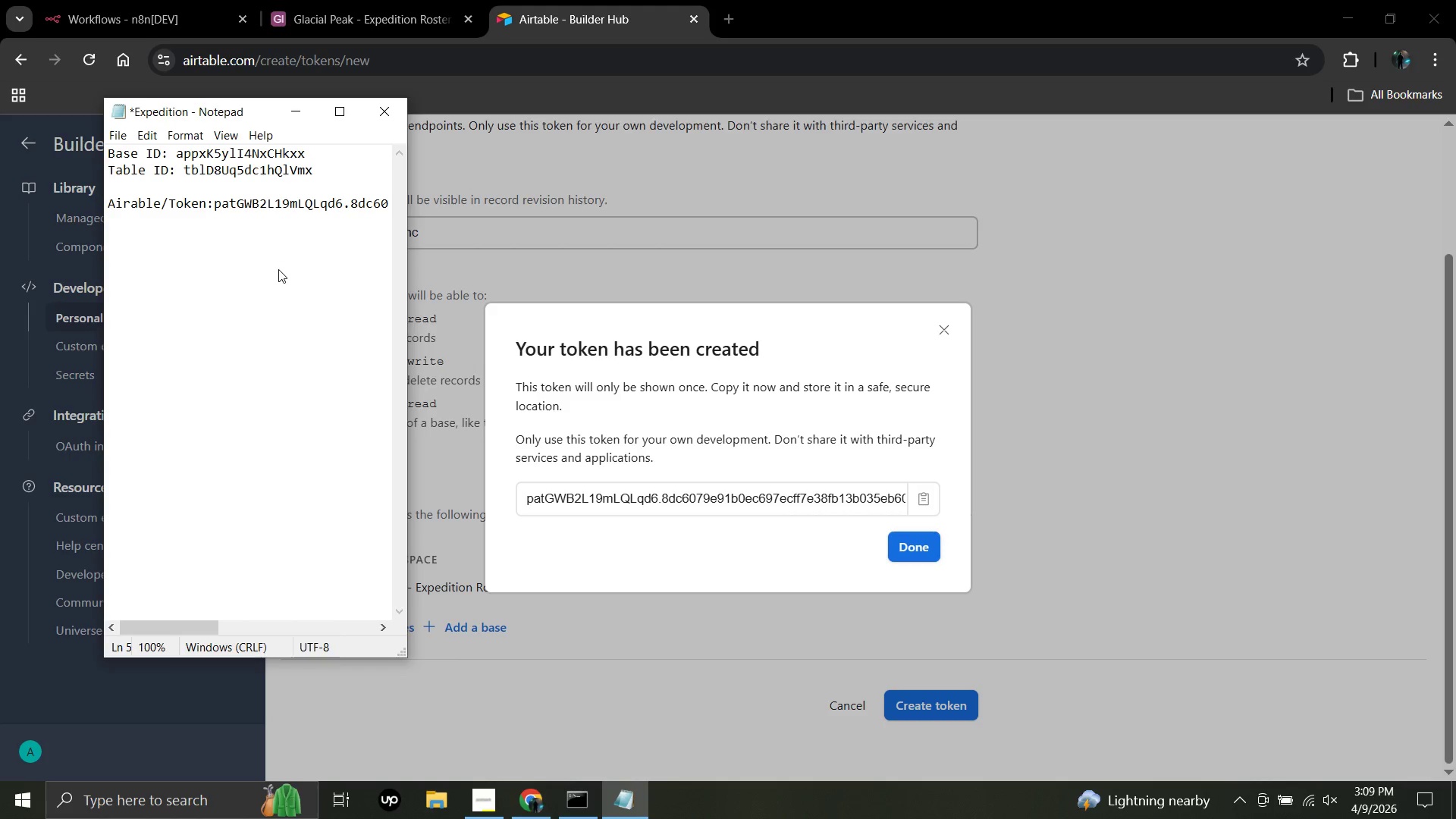 
key(Shift+Enter)
 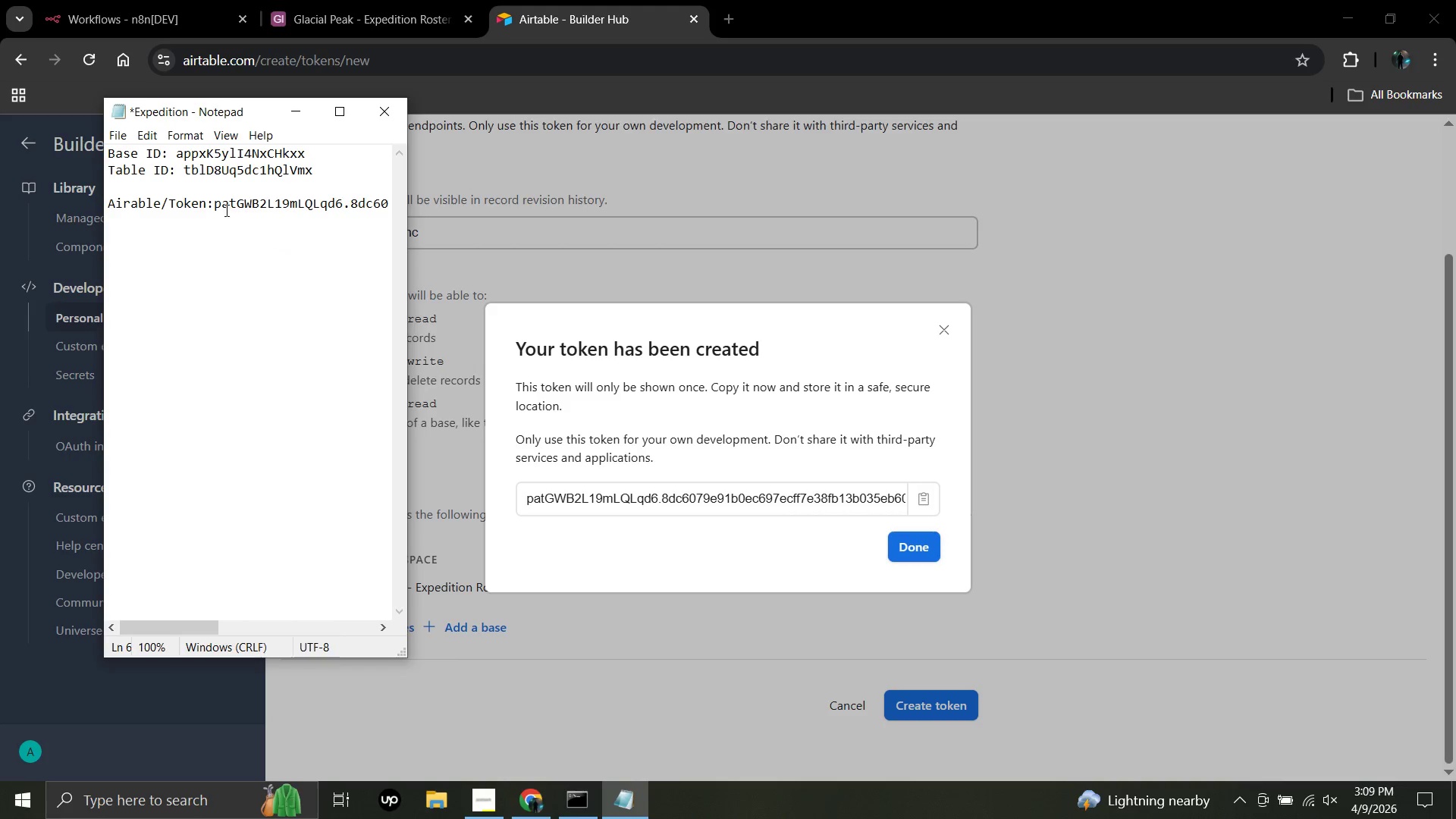 
left_click([210, 206])
 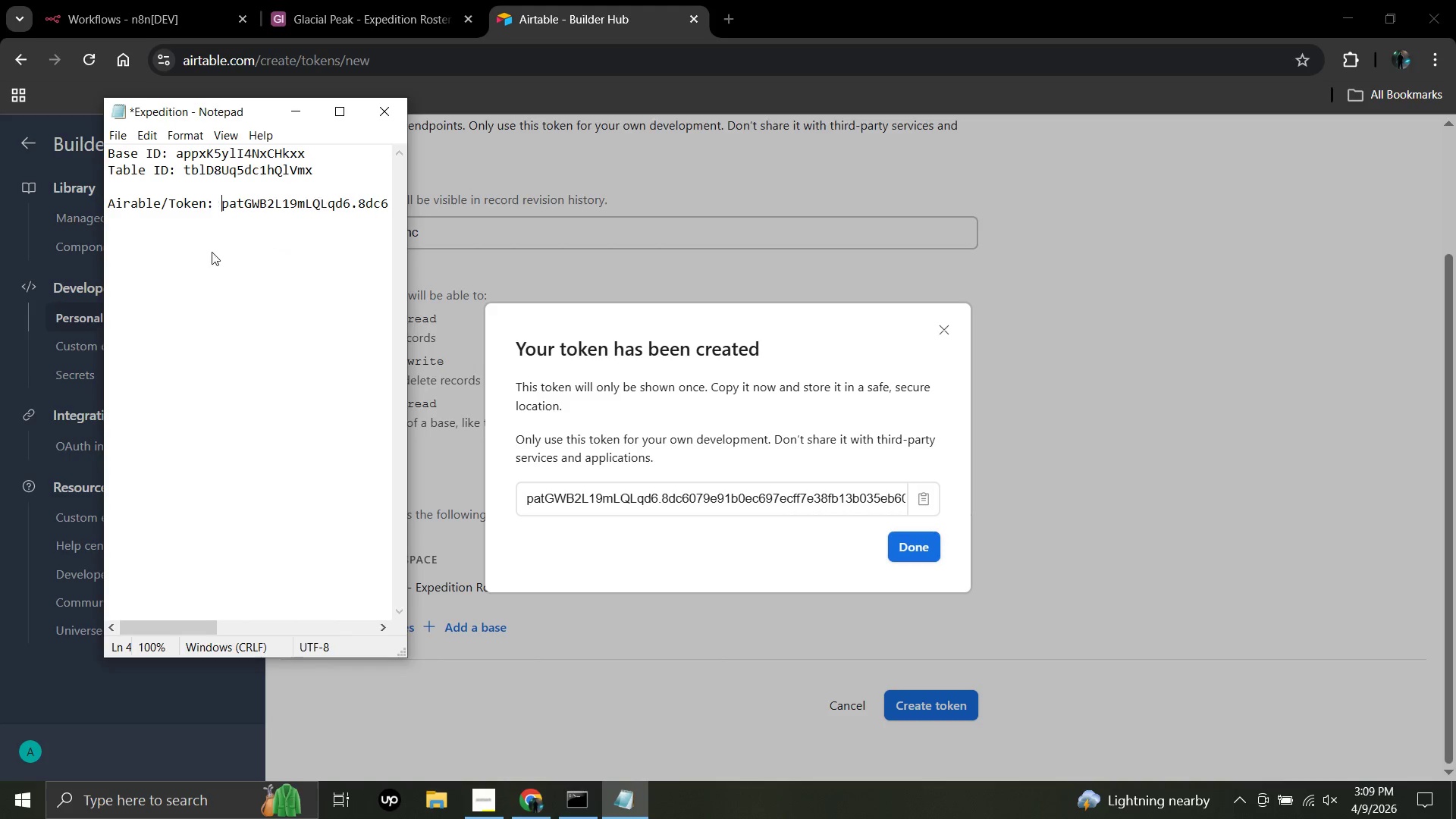 
key(Space)
 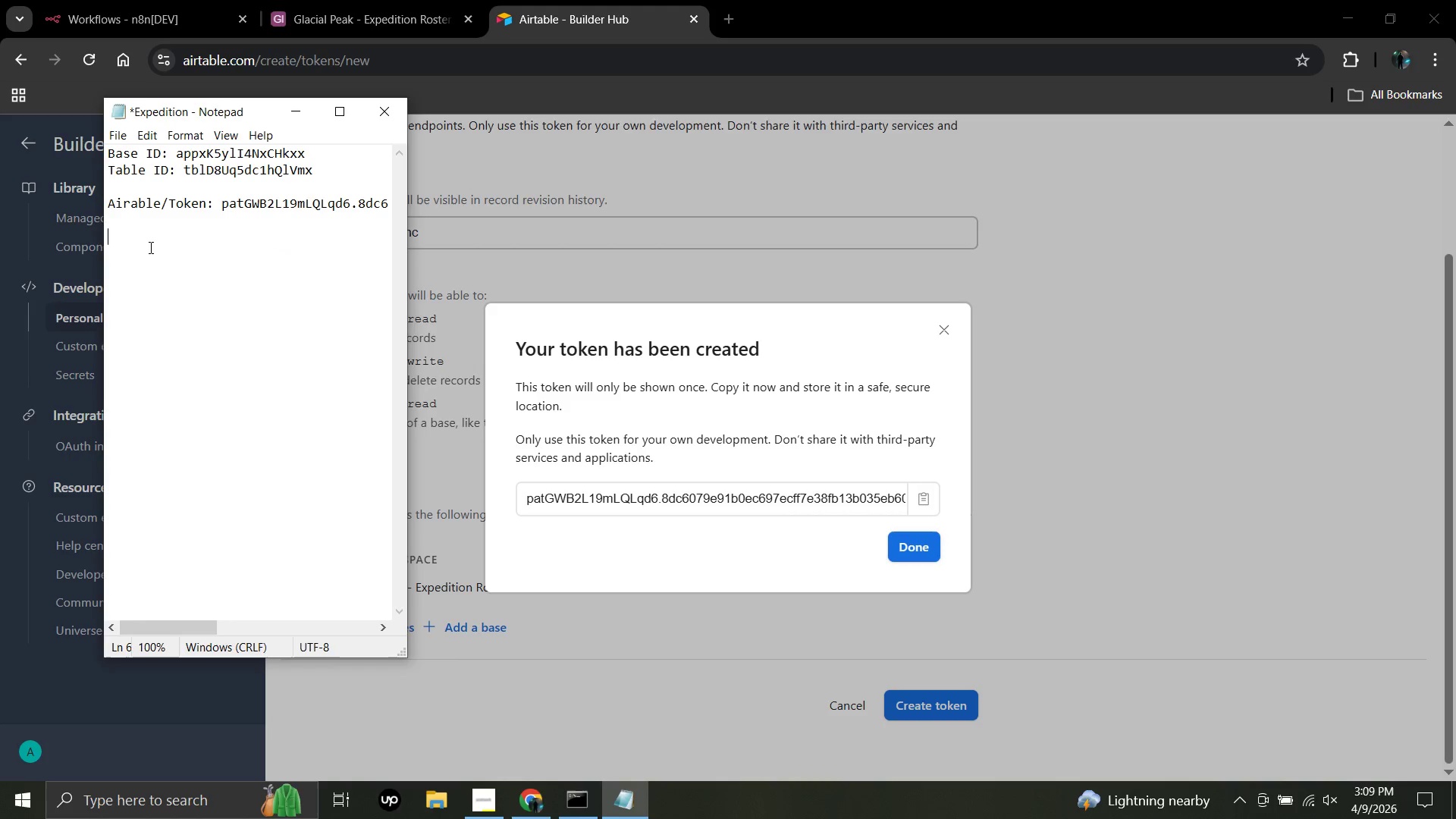 
key(Control+S)
 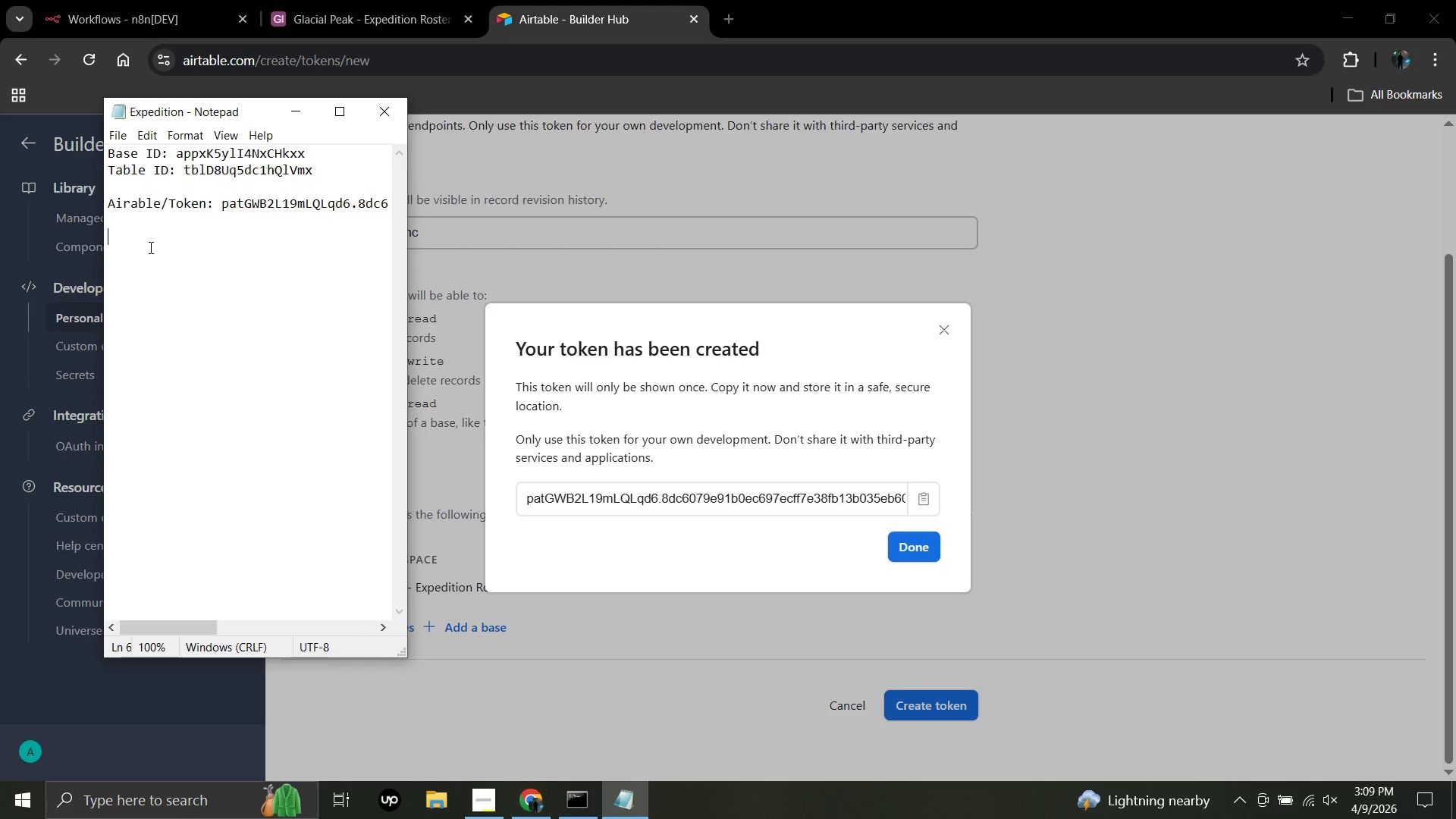 
wait(11.2)
 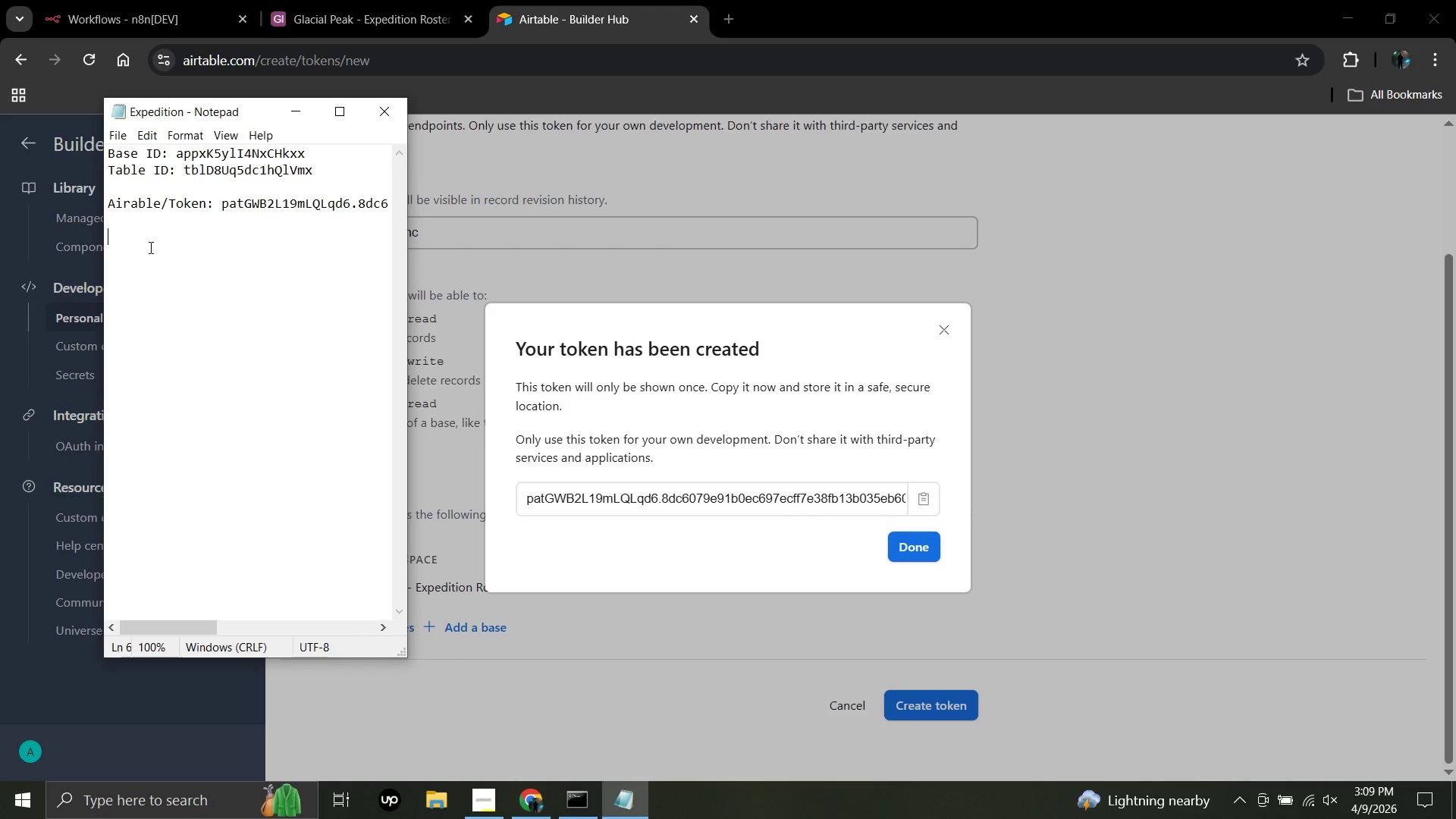 
left_click([917, 549])
 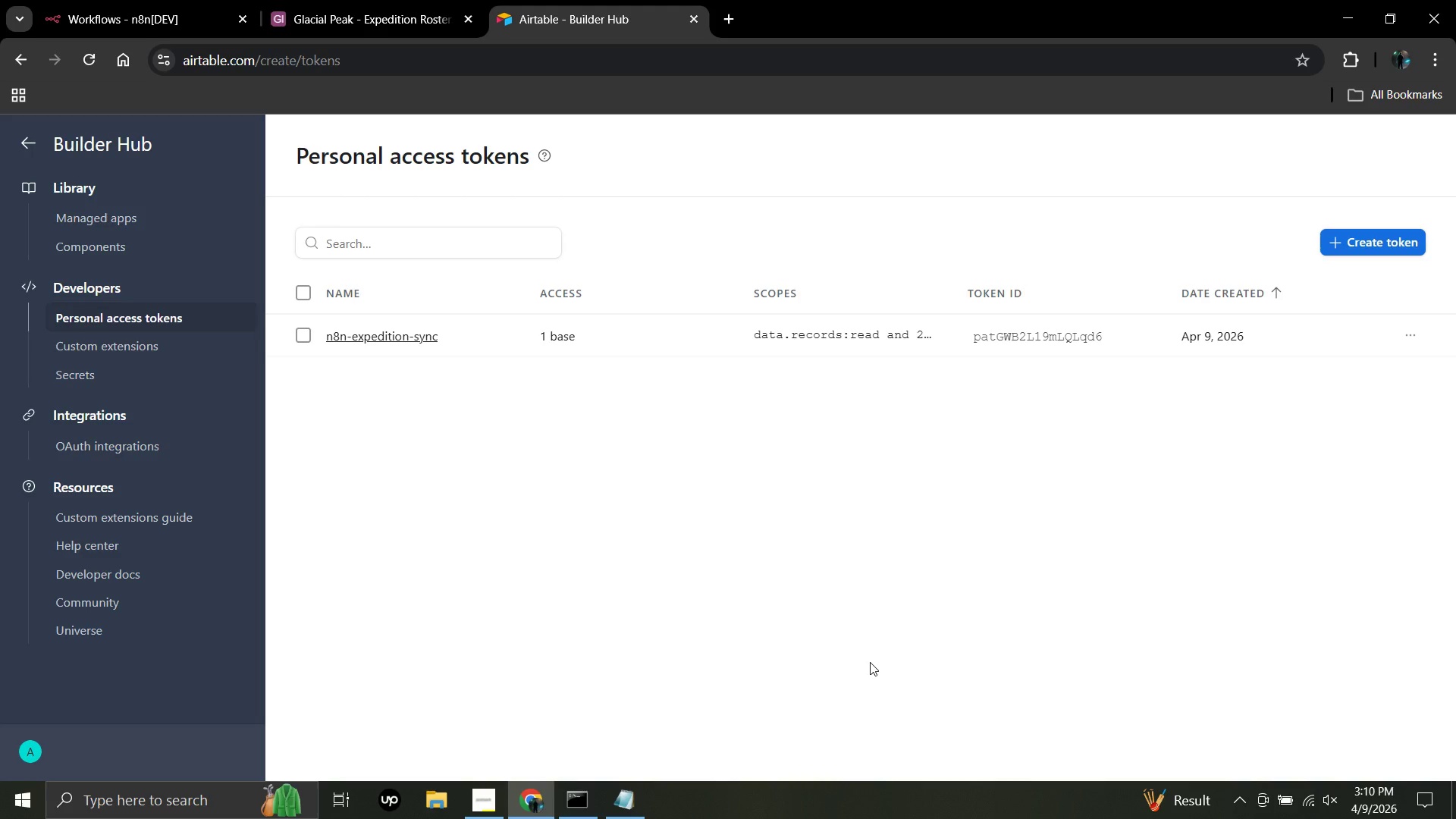 
wait(37.81)
 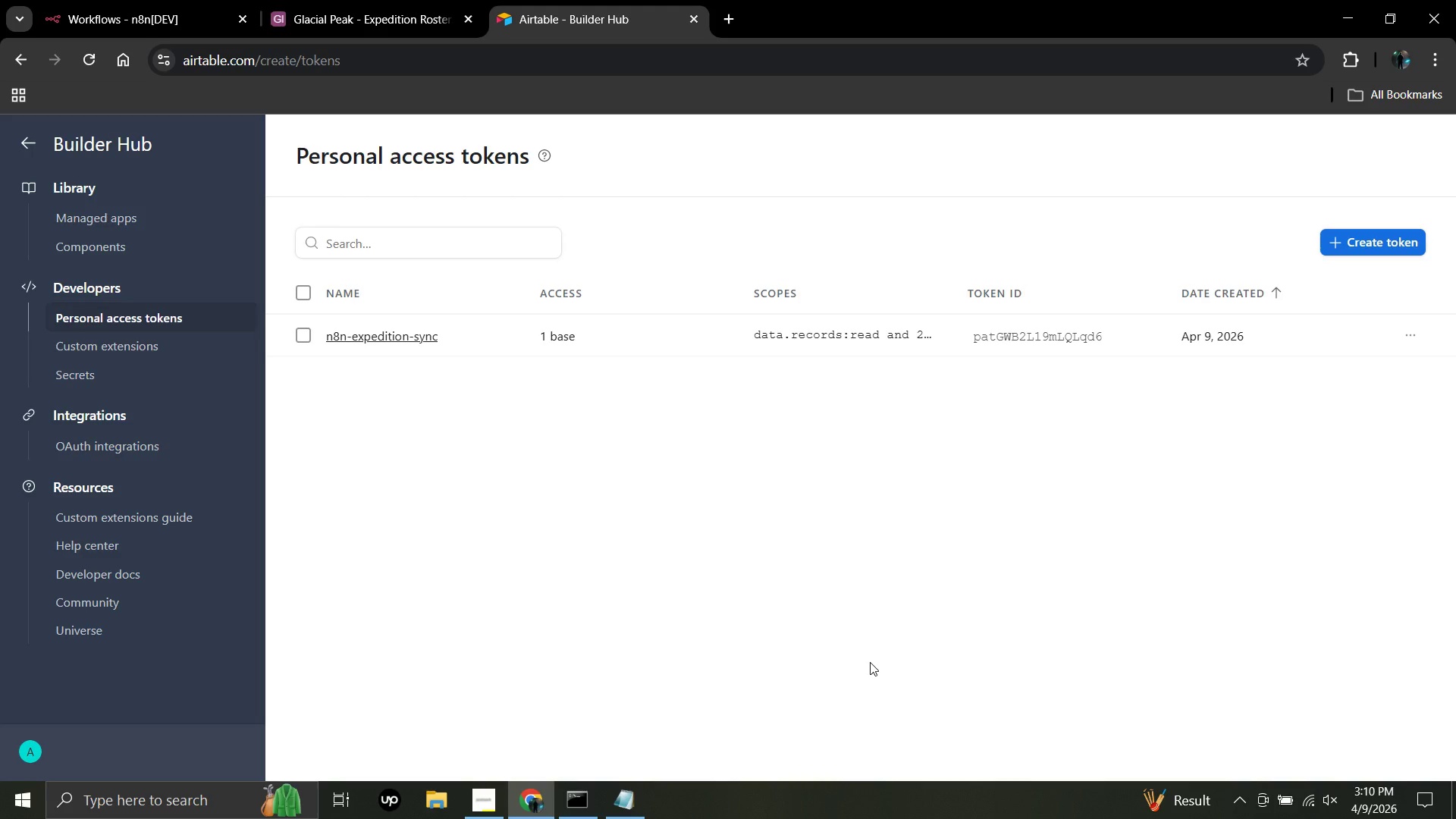 
left_click([1392, 61])
 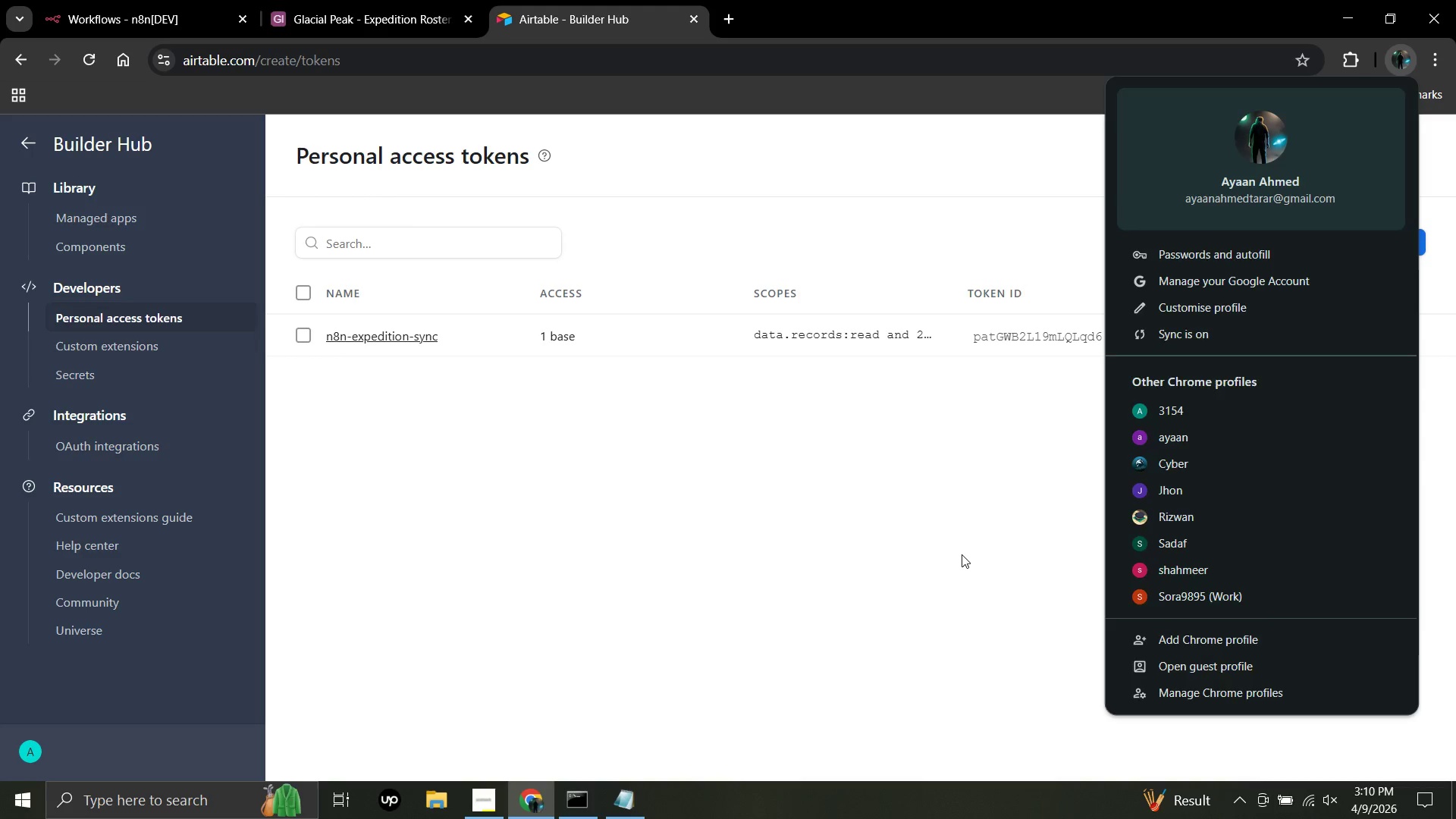 
left_click([1437, 61])
 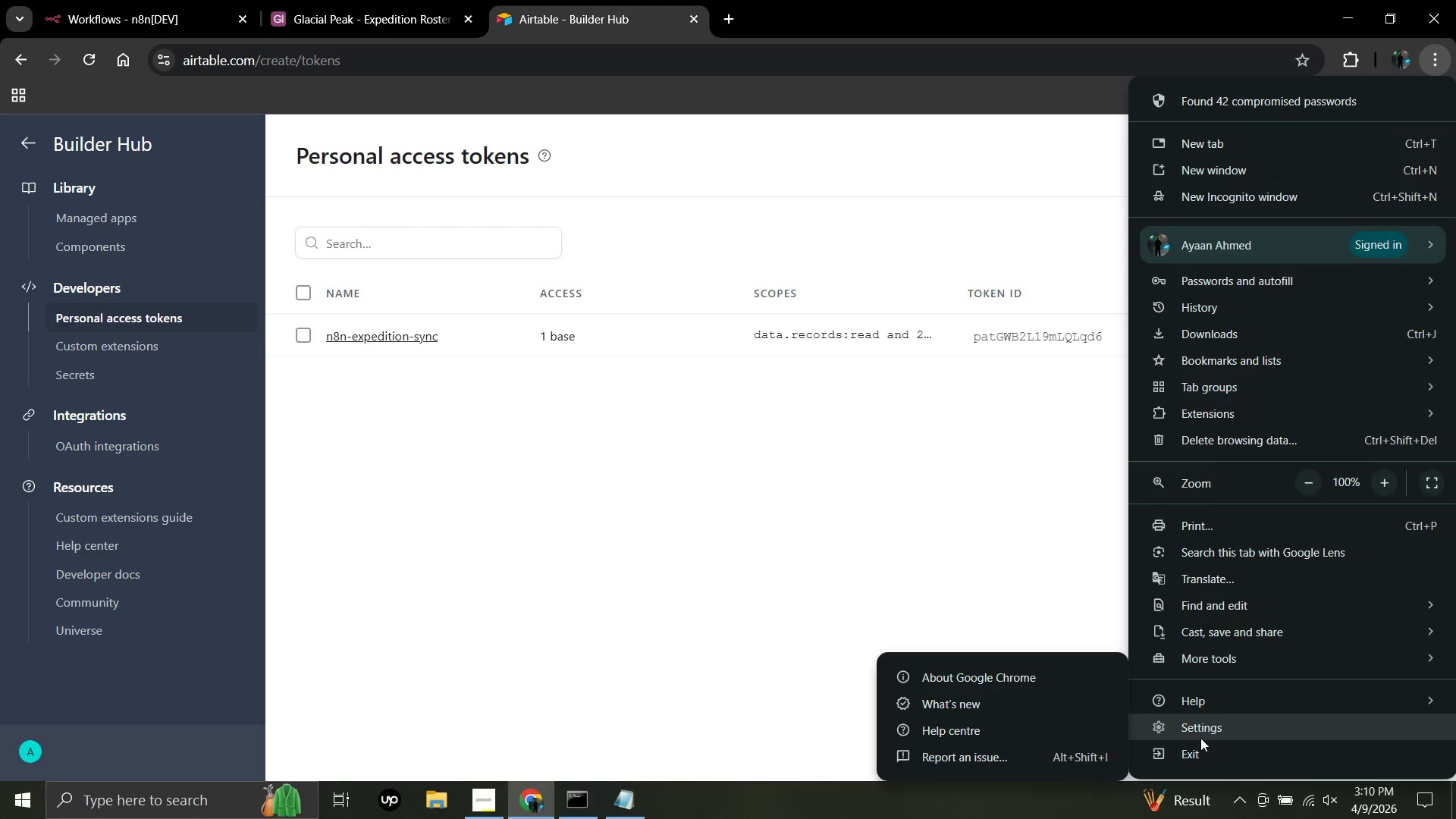 
left_click([1200, 738])
 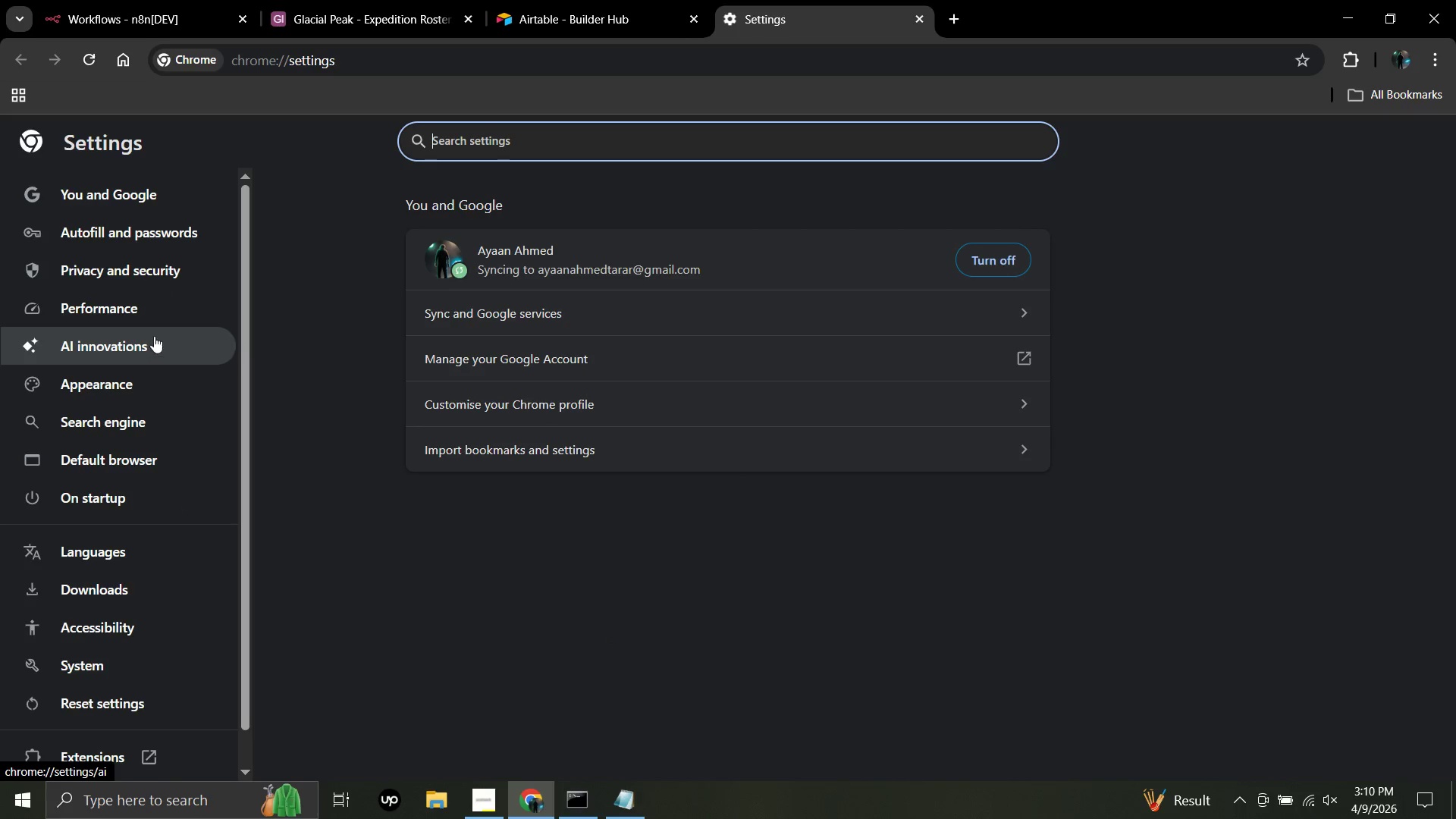 
scroll: coordinate [159, 578], scroll_direction: down, amount: 3.0
 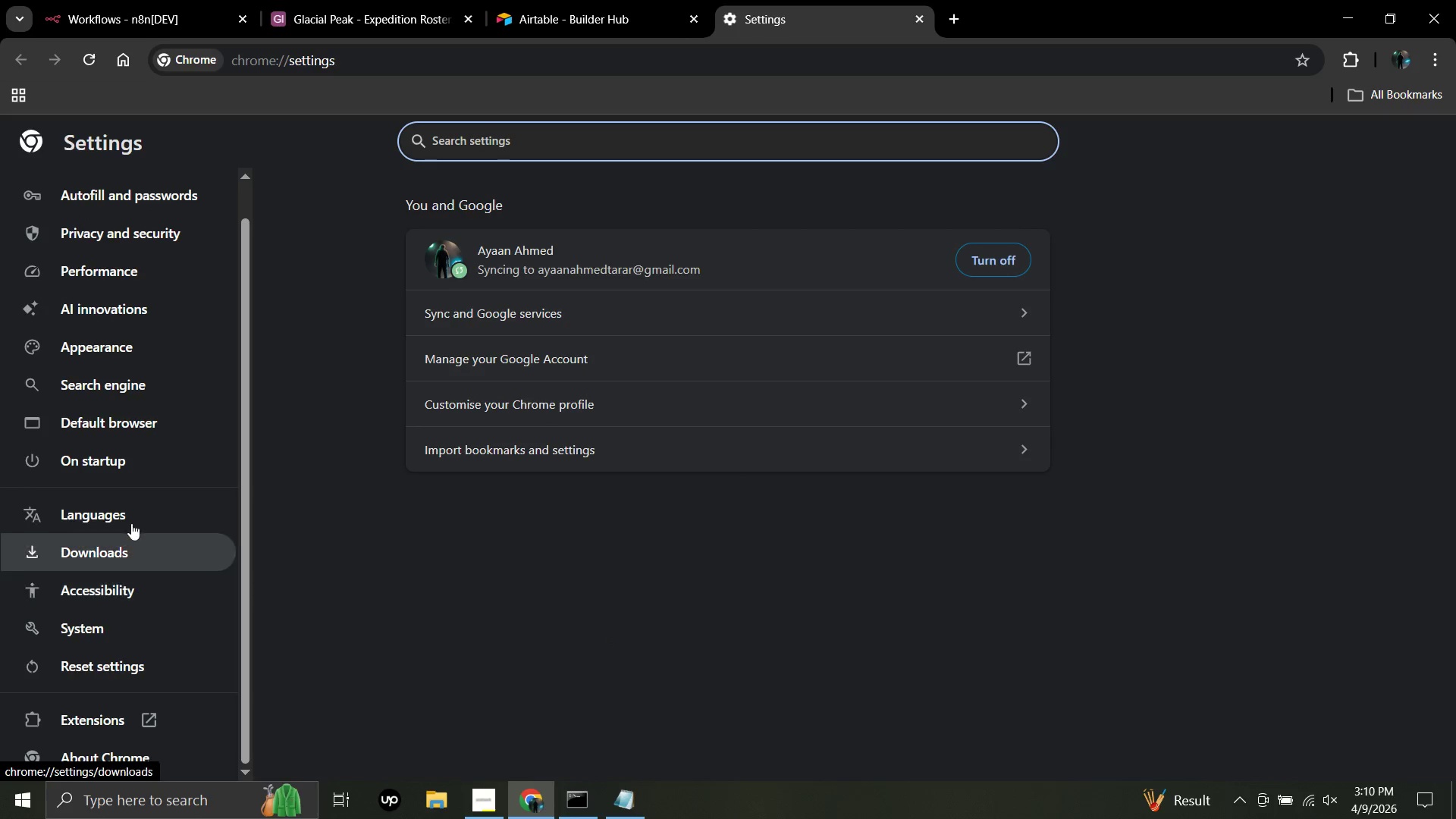 
scroll: coordinate [149, 416], scroll_direction: up, amount: 2.0
 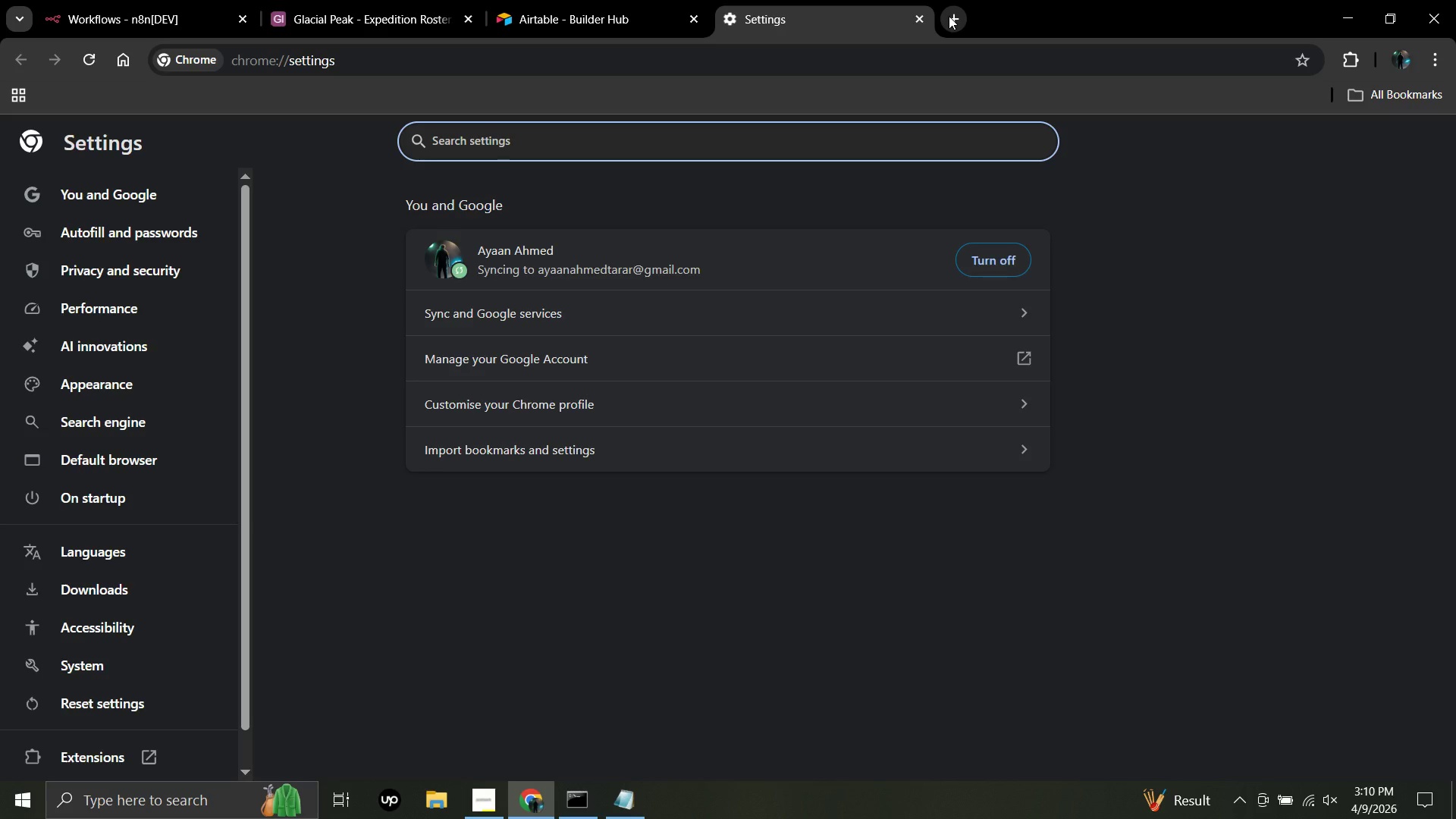 
left_click([949, 16])
 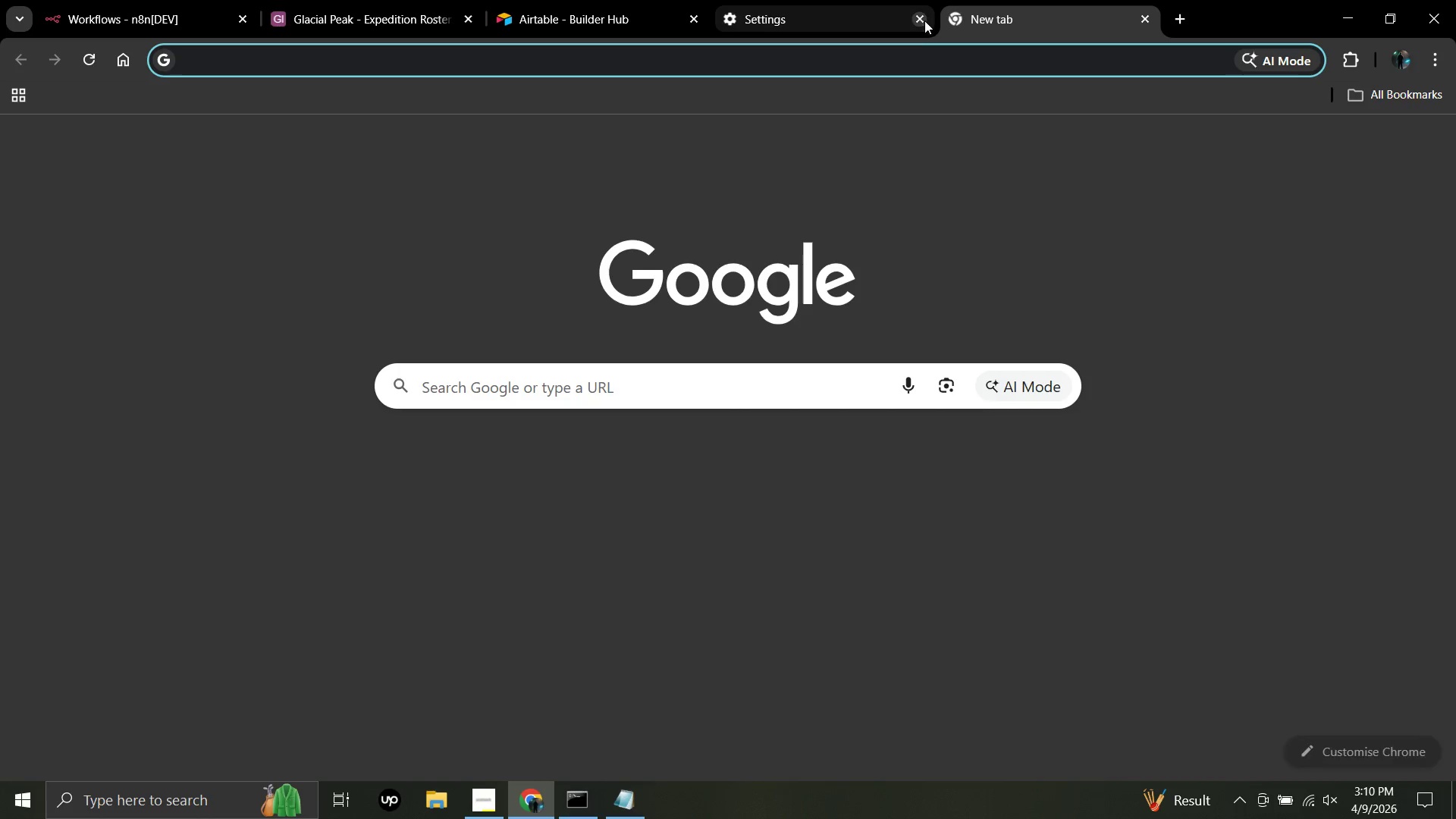 
left_click([924, 20])
 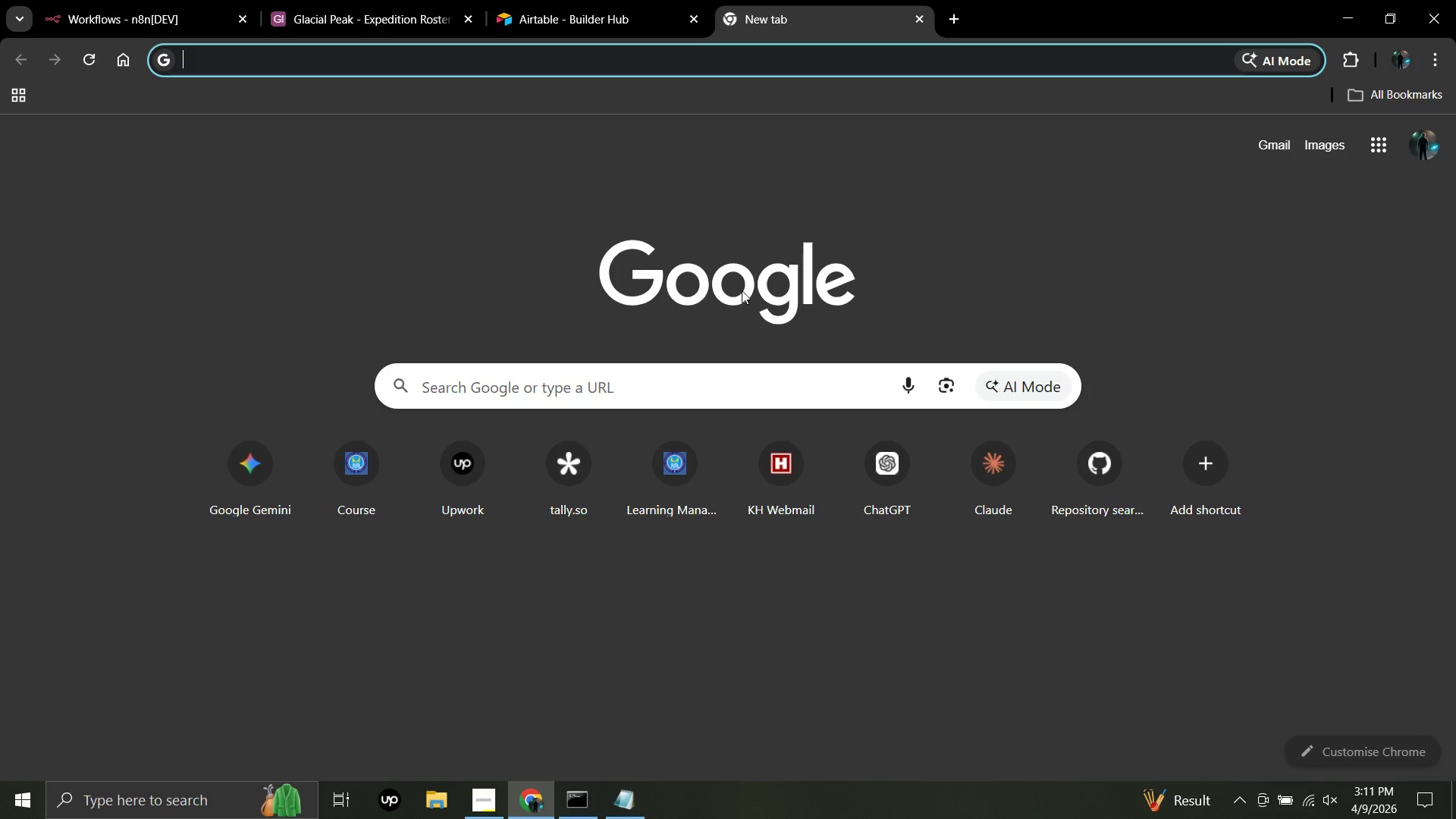 
wait(39.25)
 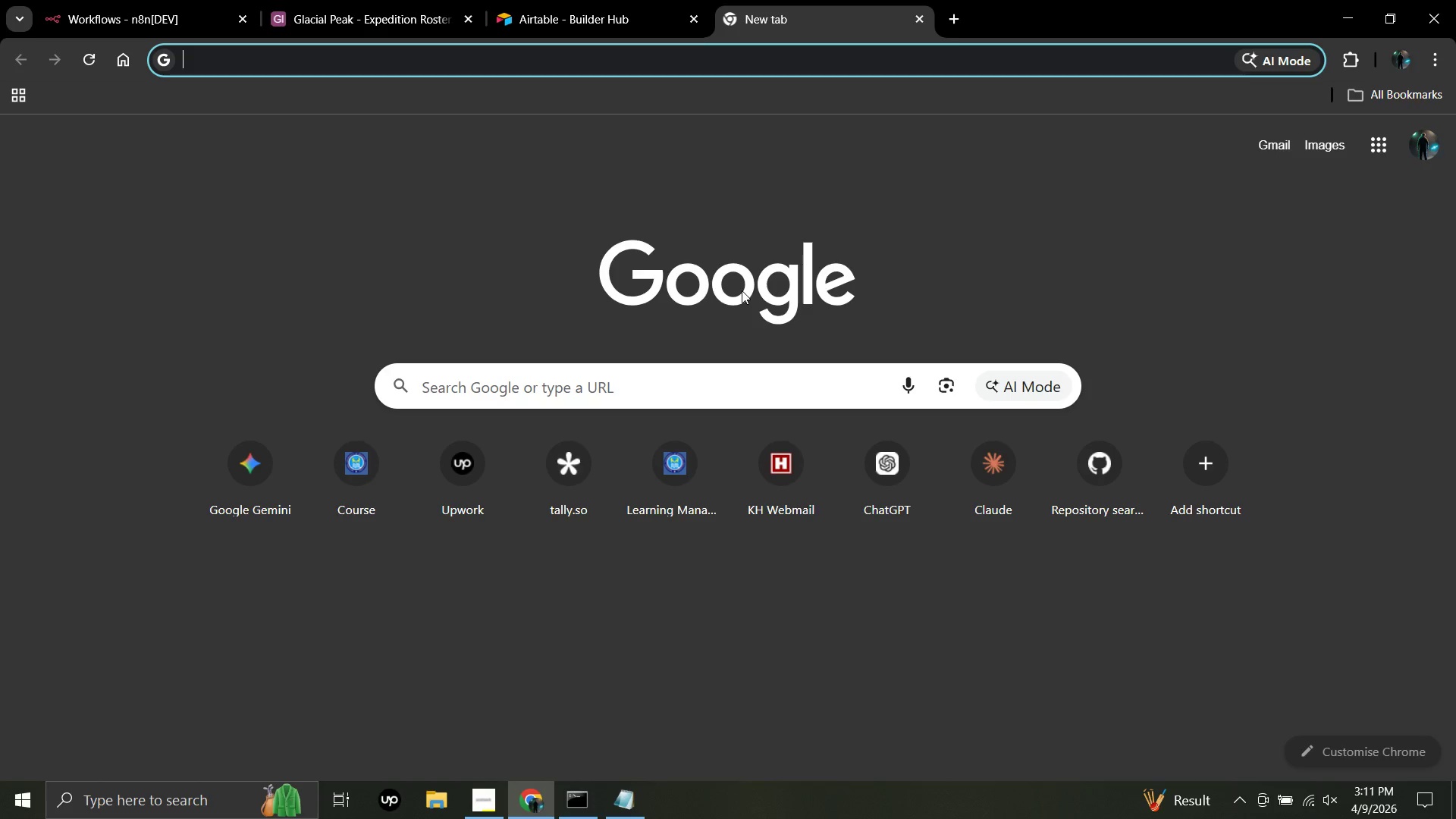 
type(google accoin)
key(Backspace)
key(Backspace)
type(unt security setting)
 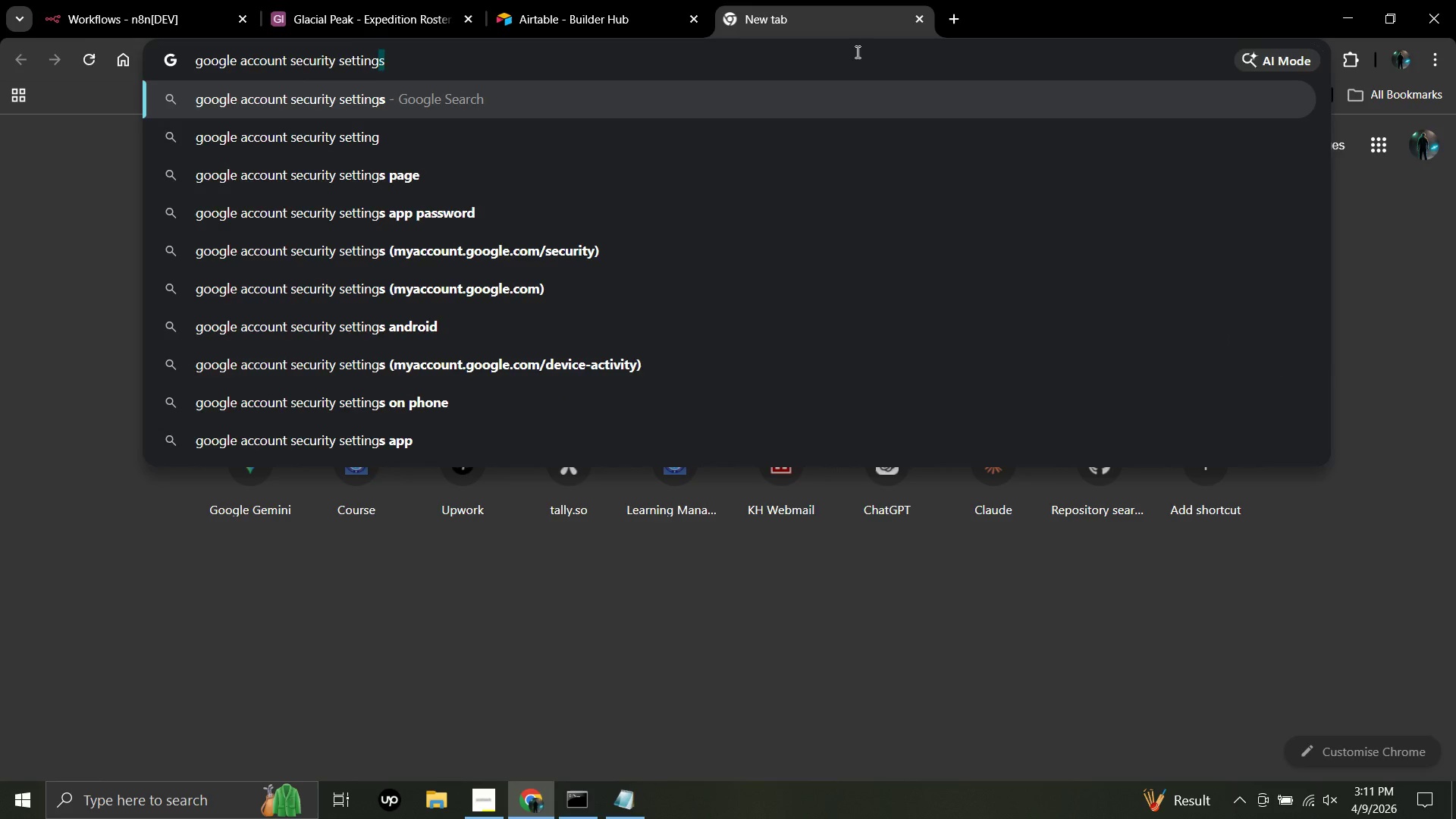 
key(Enter)
 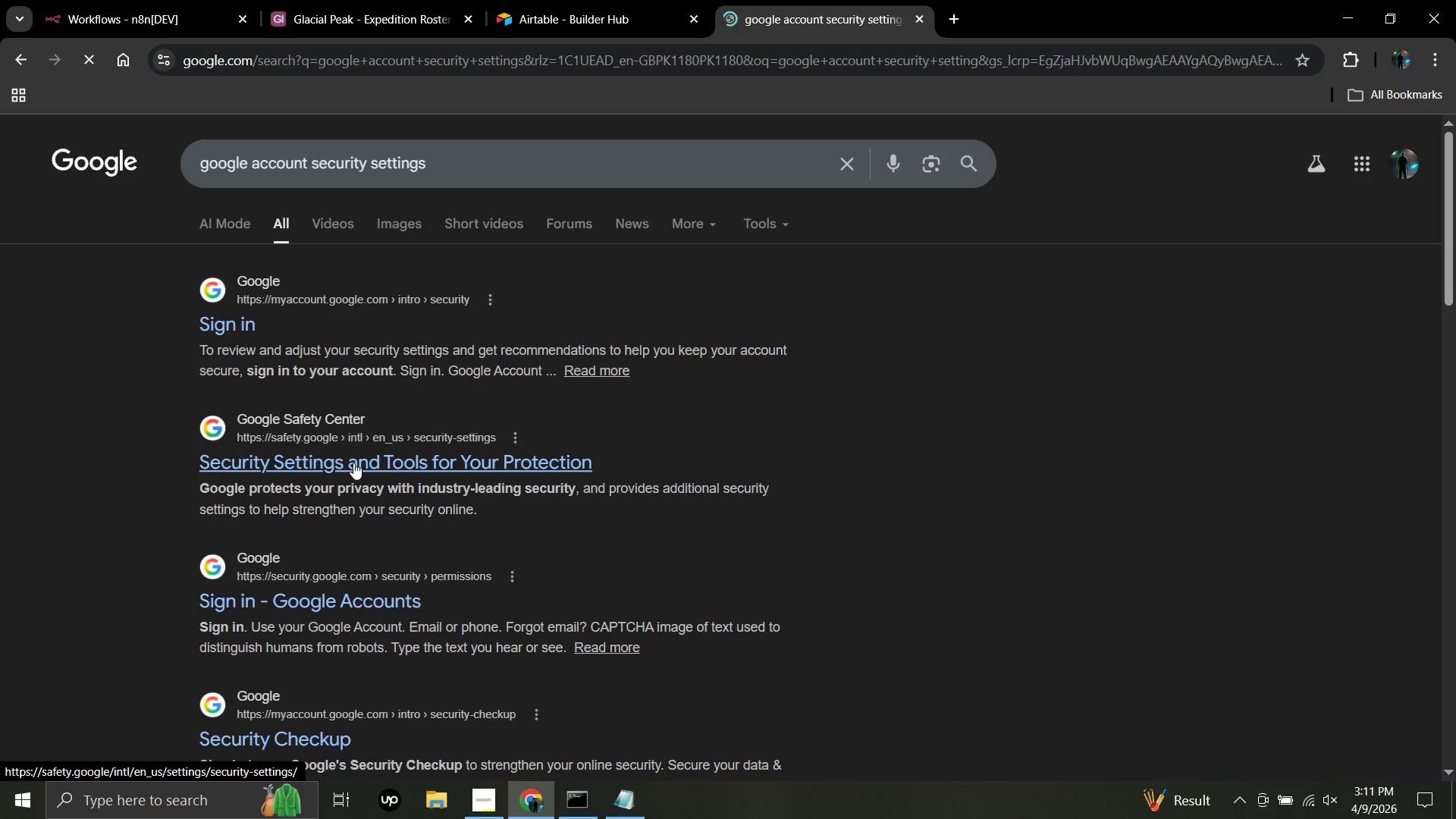 
wait(7.91)
 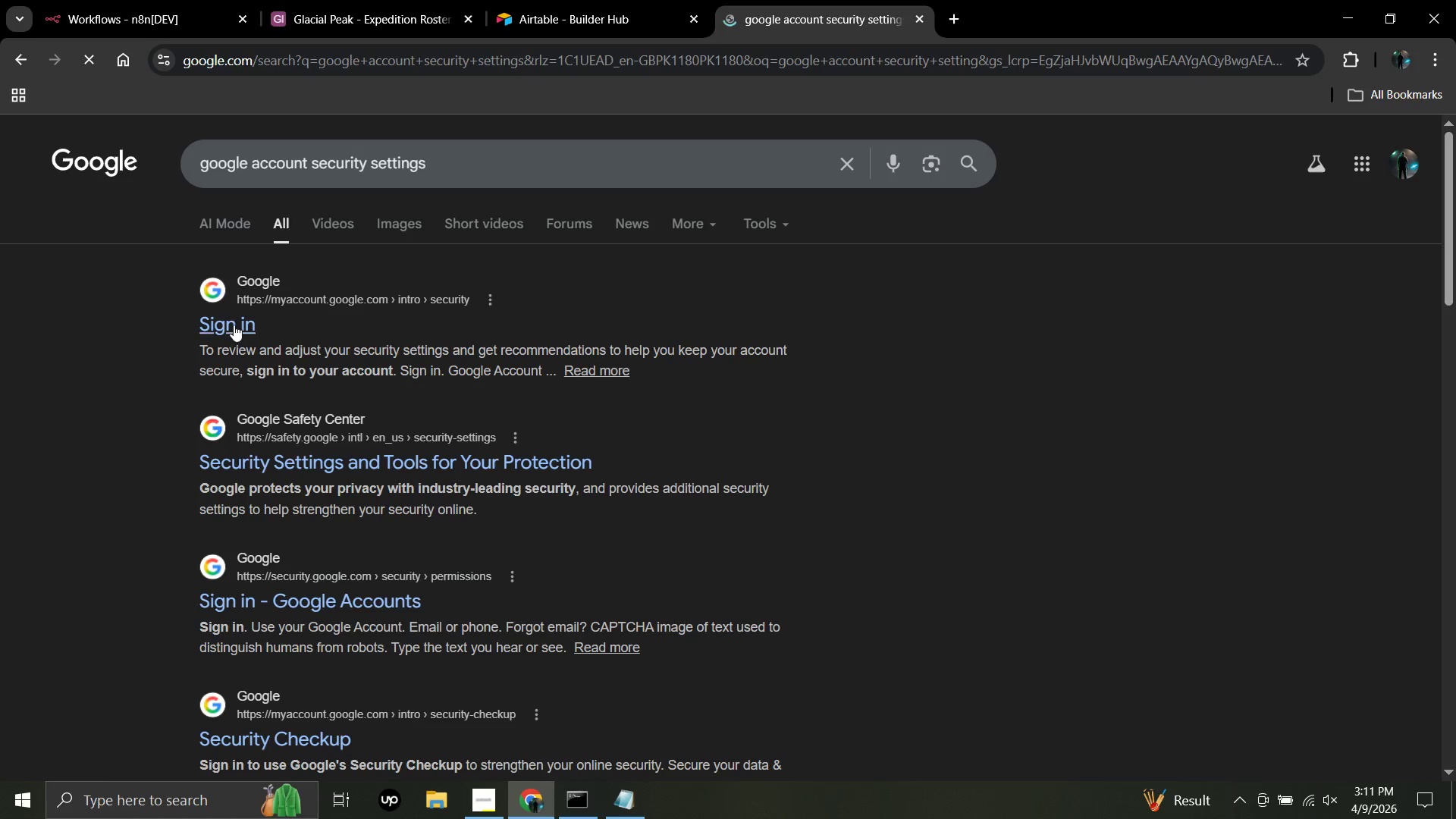 
left_click([353, 463])
 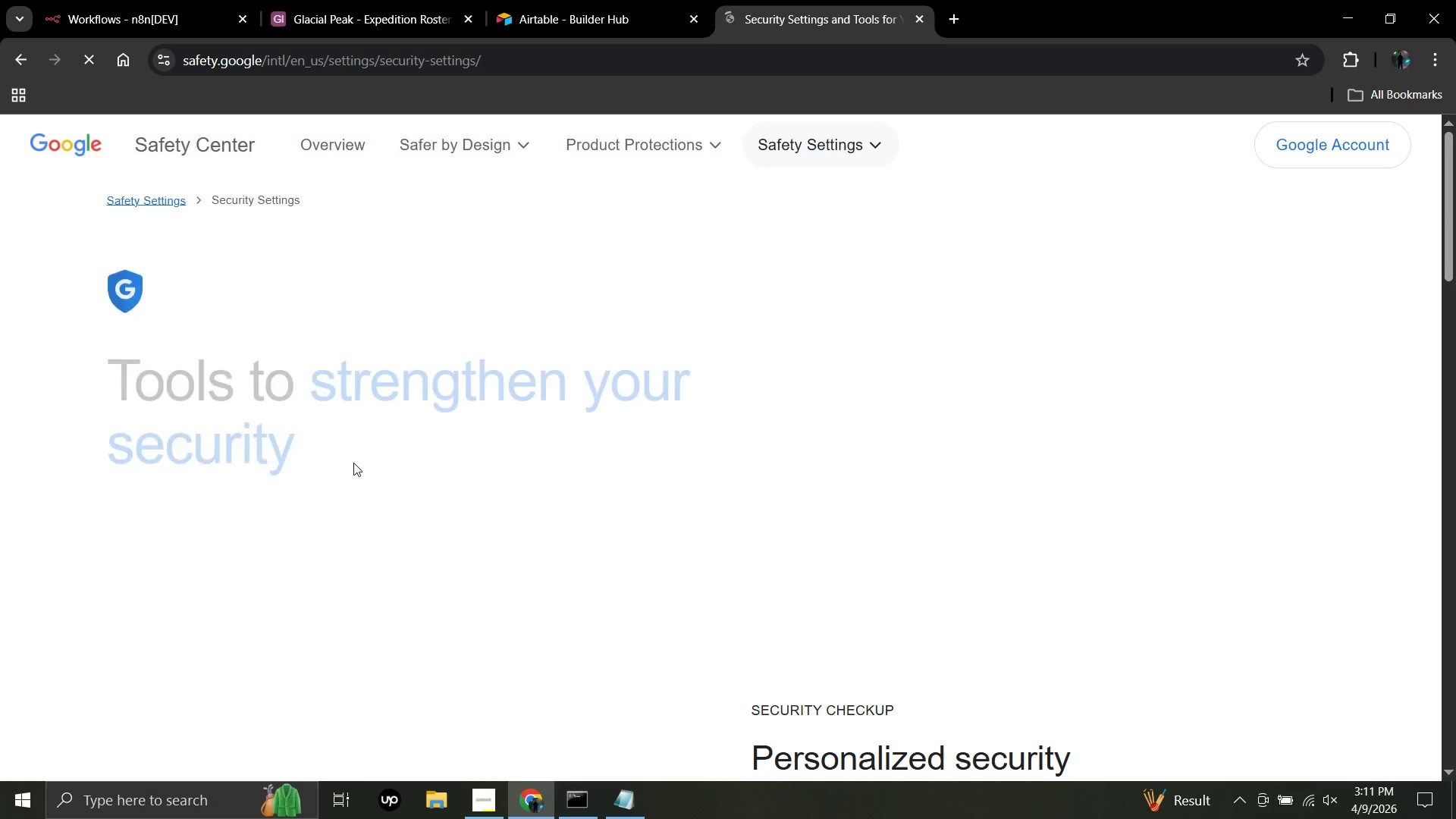 
scroll: coordinate [353, 463], scroll_direction: down, amount: 8.0
 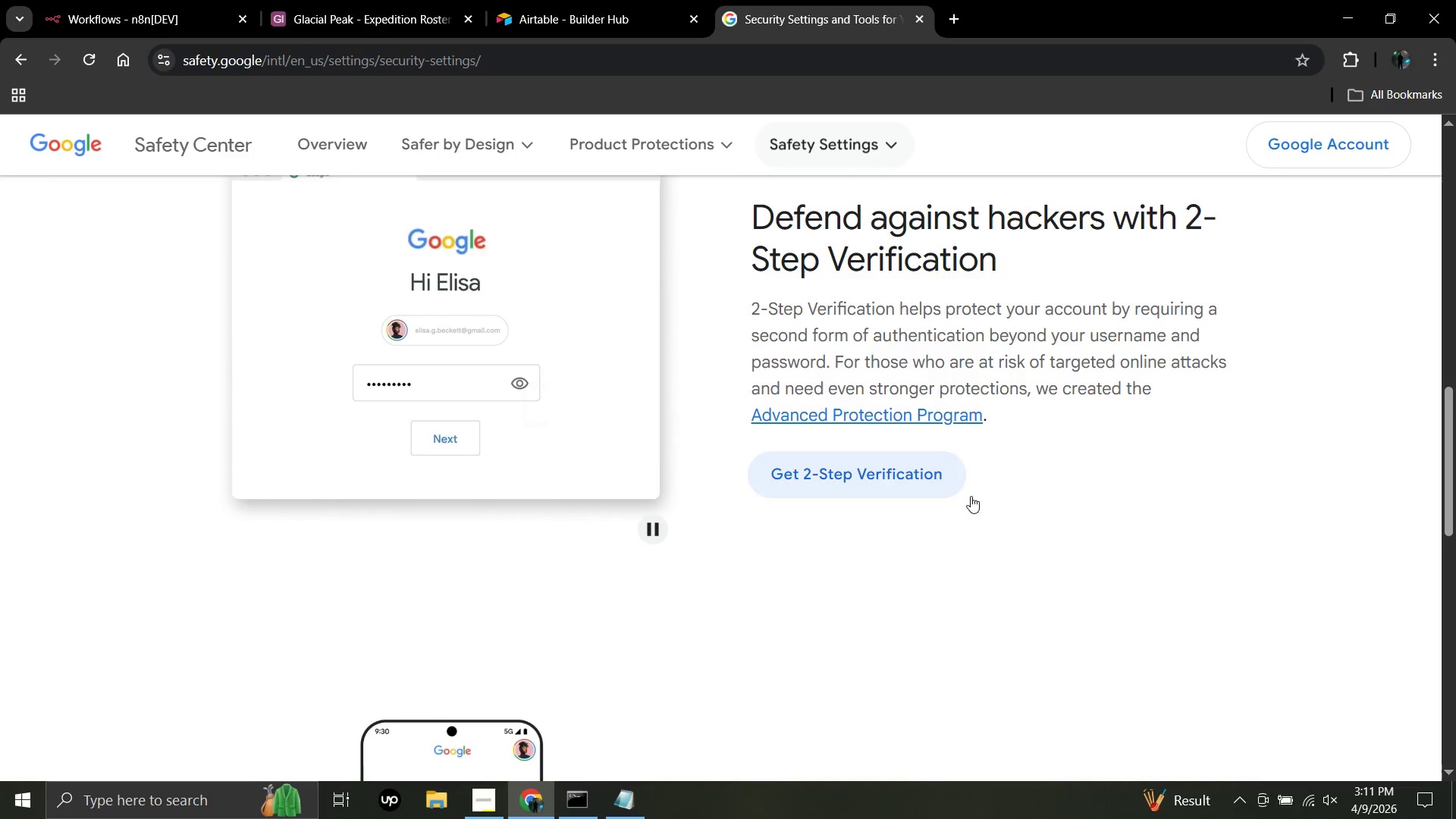 
left_click([861, 480])
 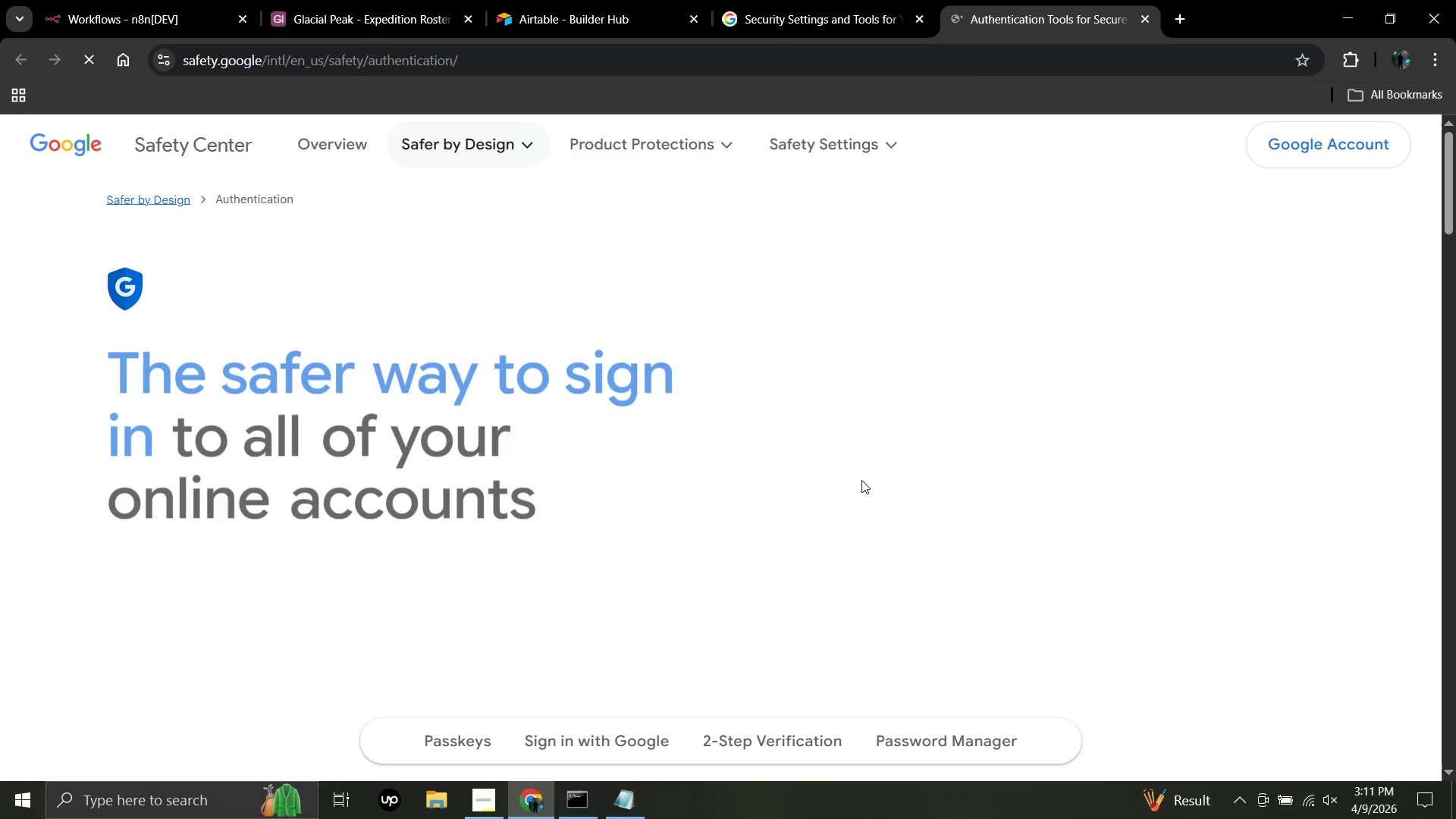 
scroll: coordinate [731, 413], scroll_direction: down, amount: 5.0
 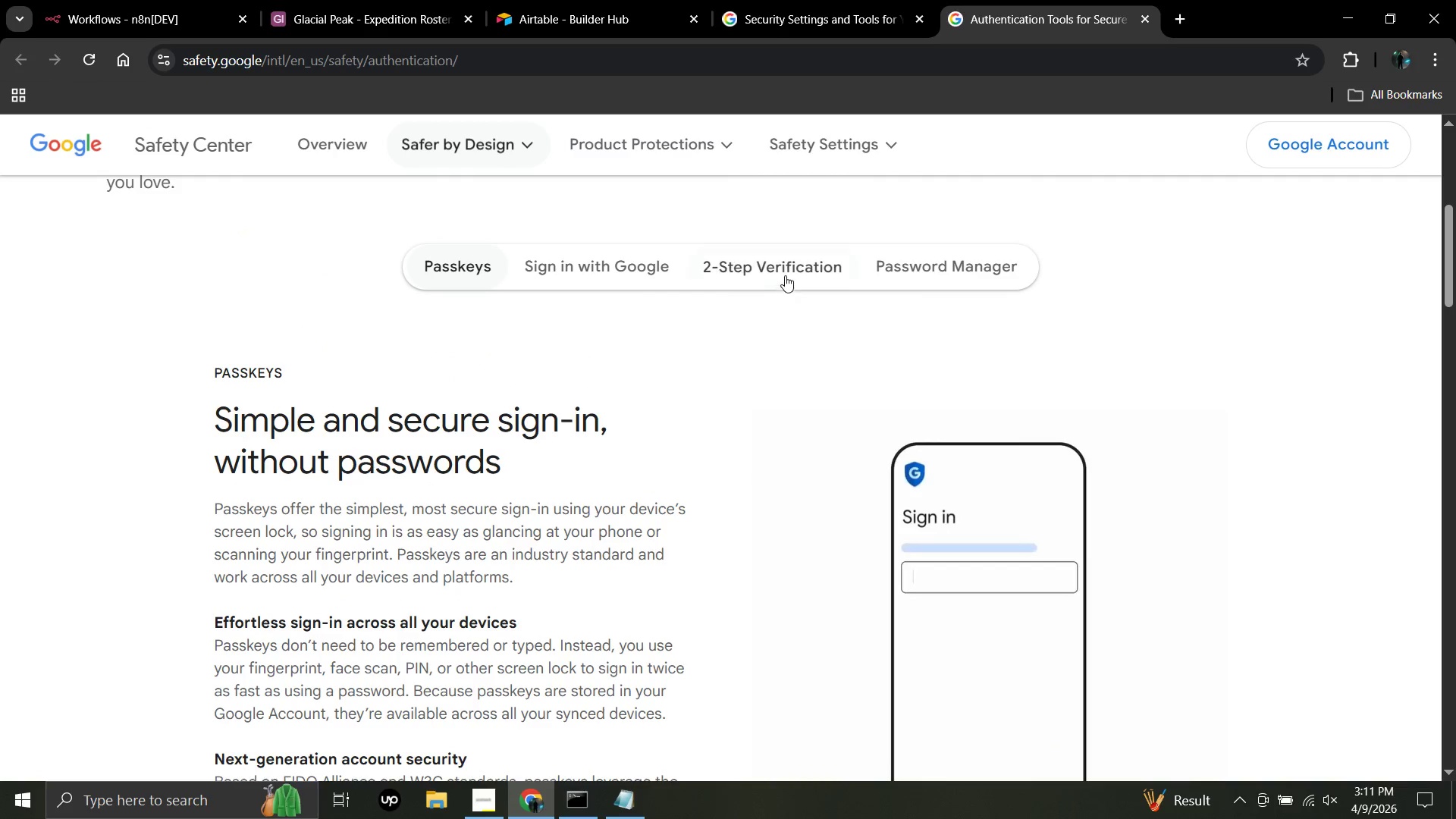 
left_click([785, 275])
 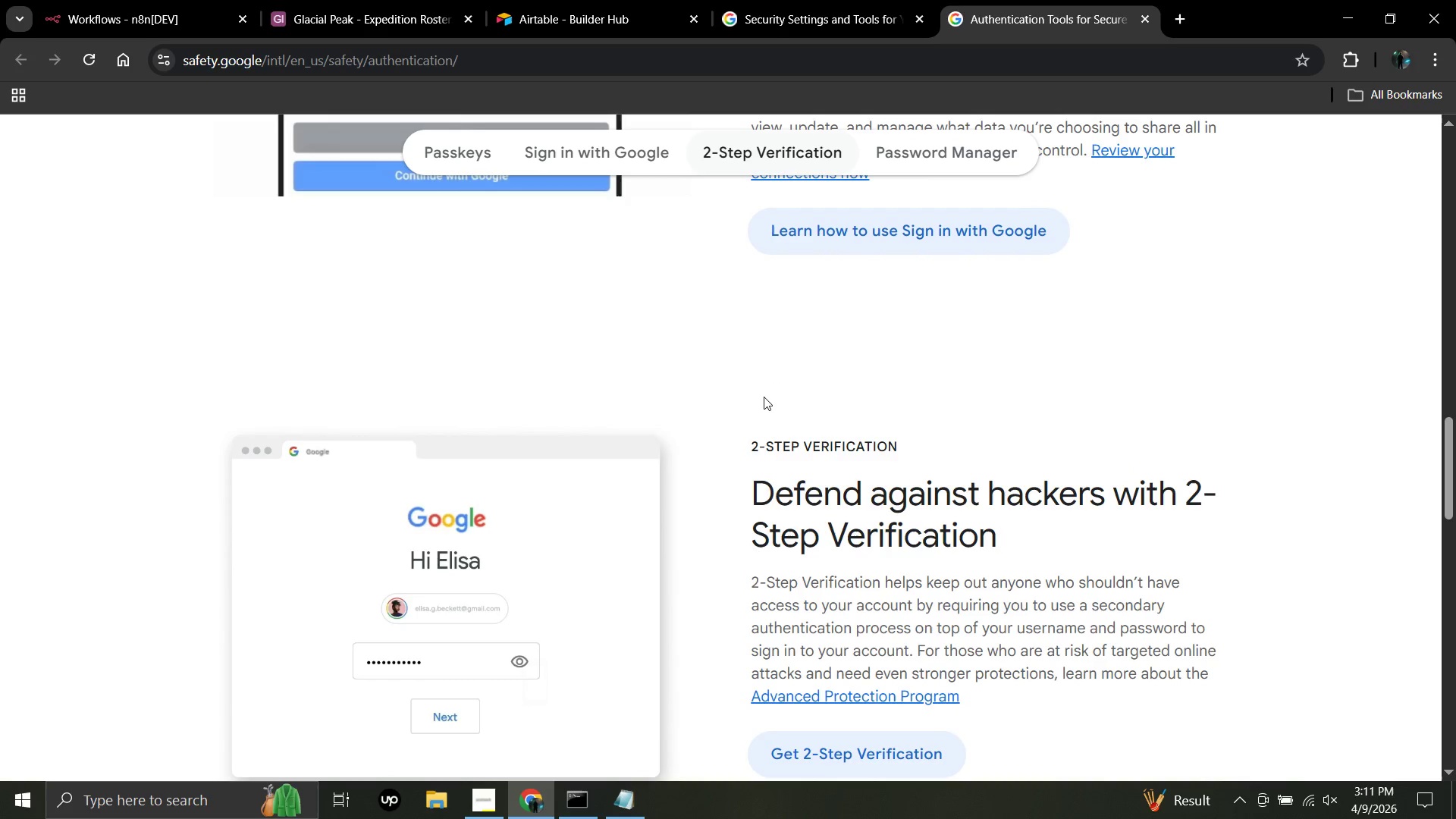 
scroll: coordinate [764, 397], scroll_direction: down, amount: 2.0
 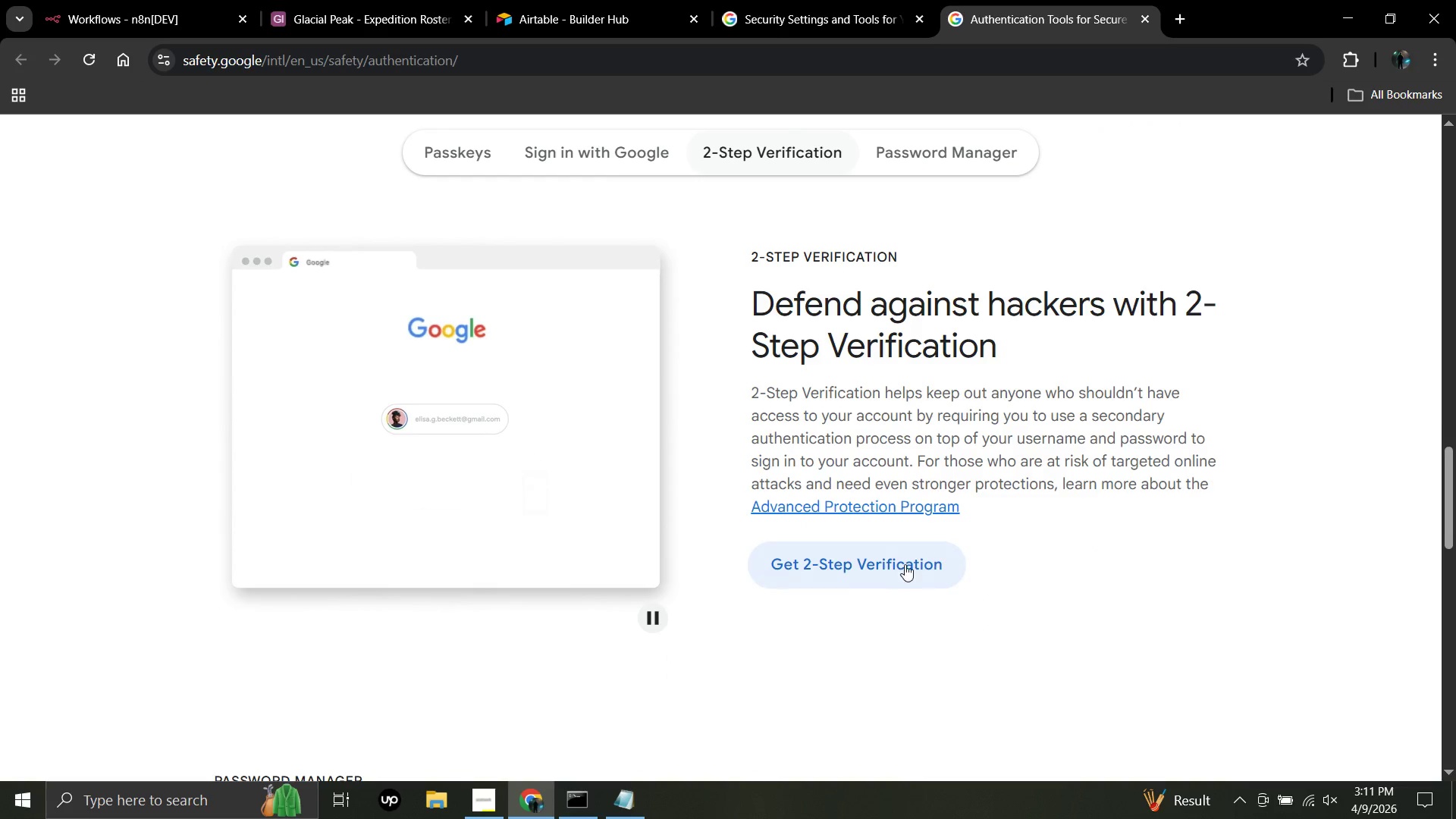 
left_click([899, 561])
 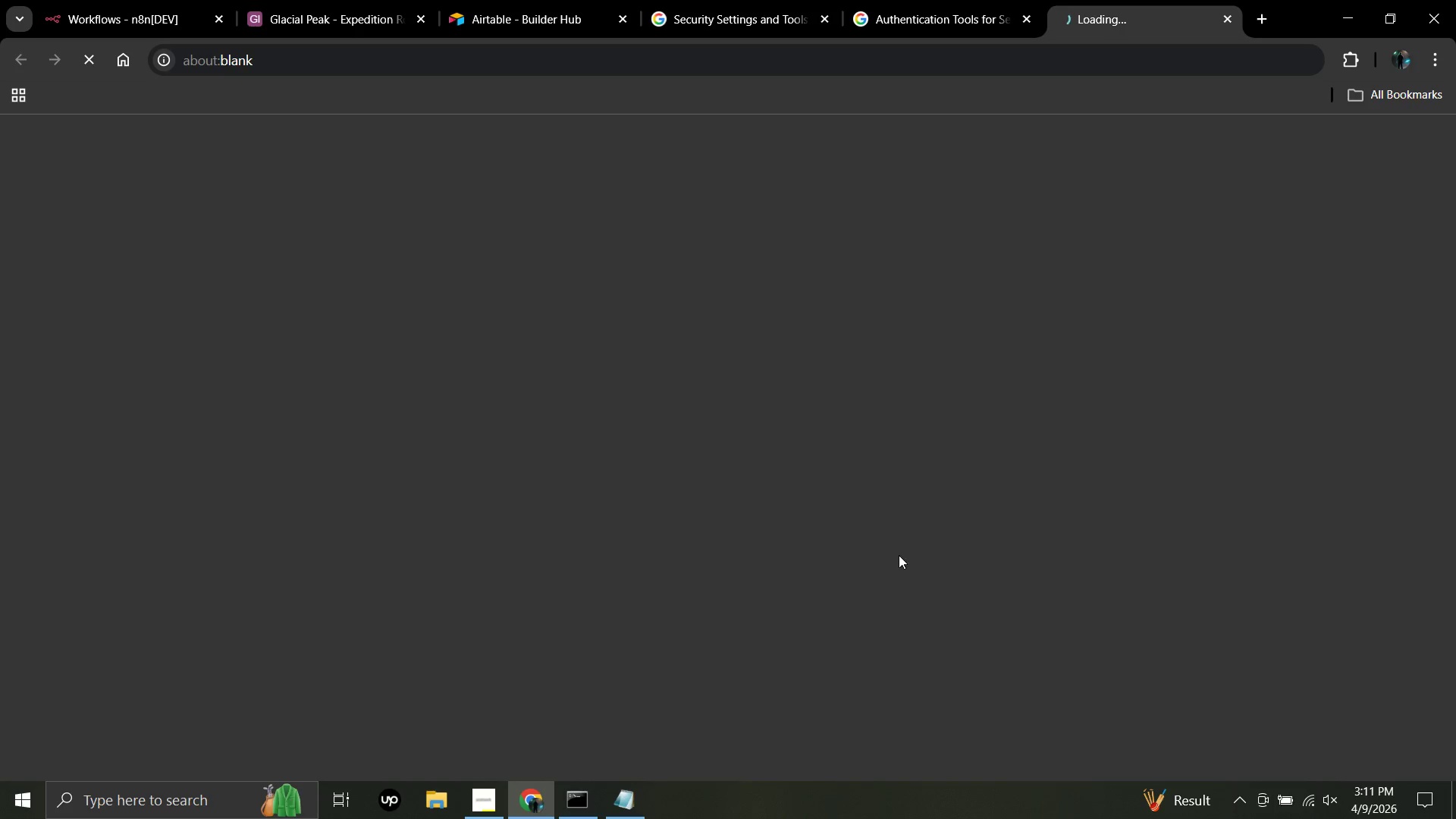 
mouse_move([921, 0])
 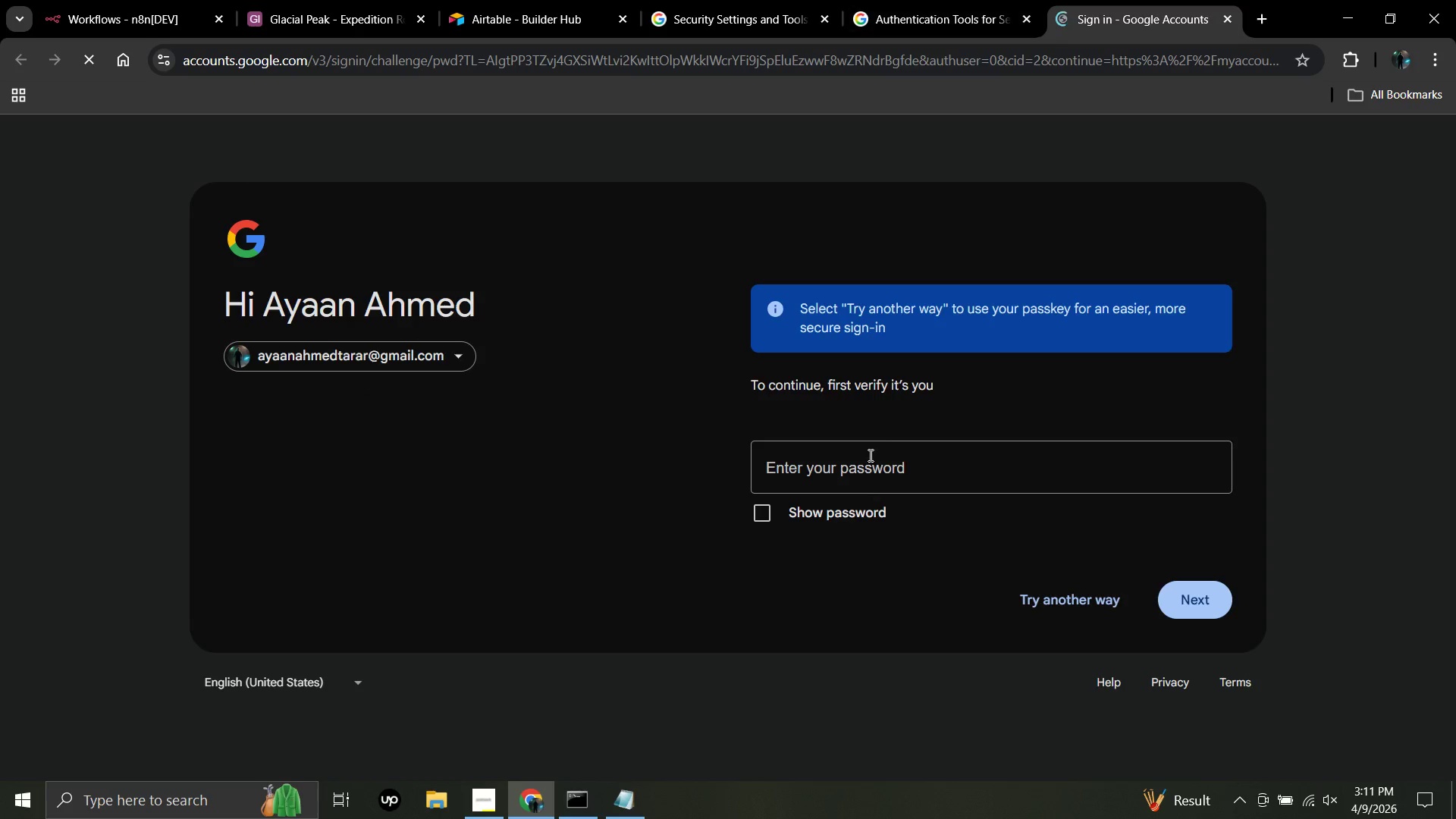 
left_click([876, 485])
 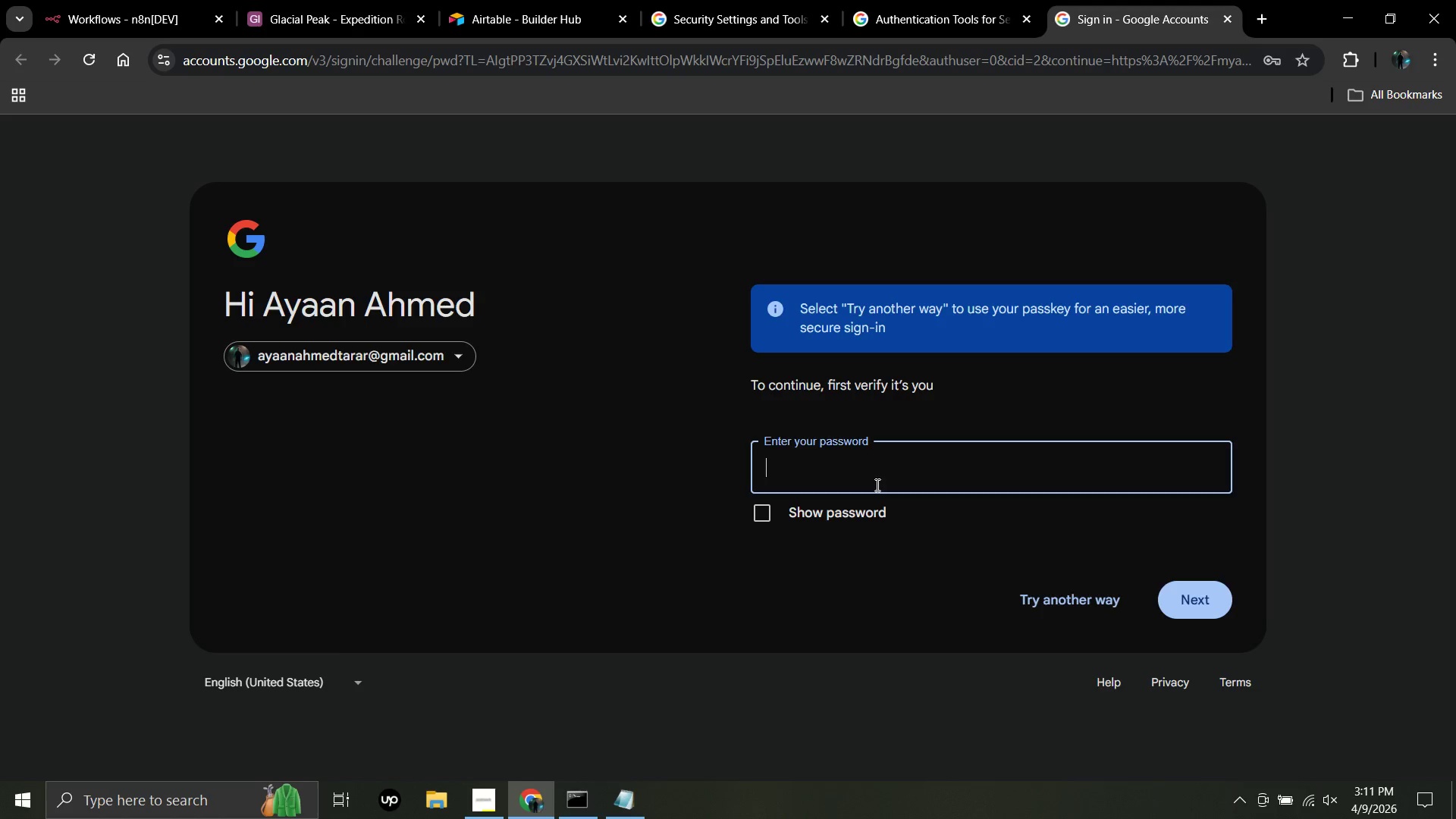 
type([redacted])
 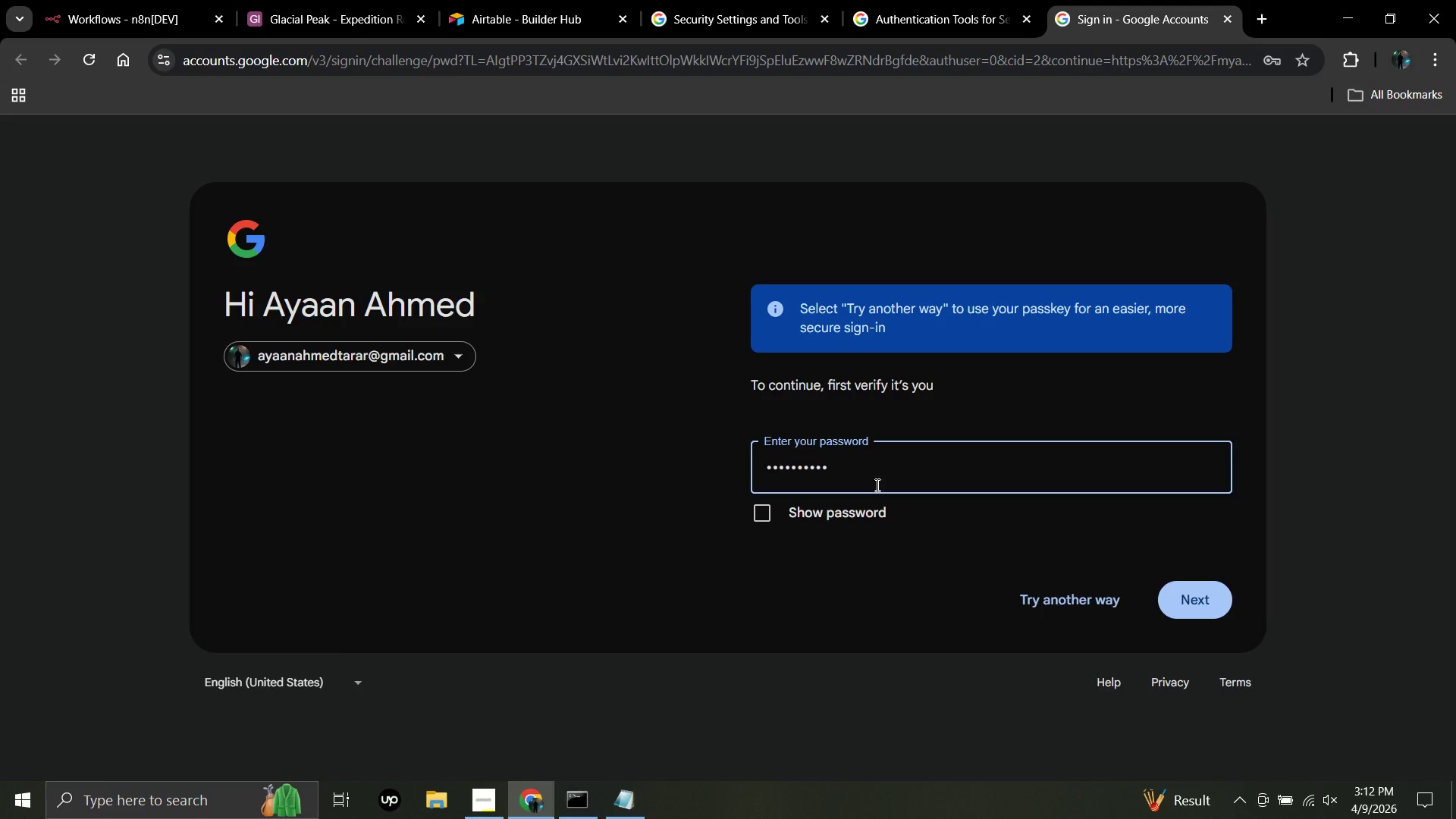 
key(Enter)
 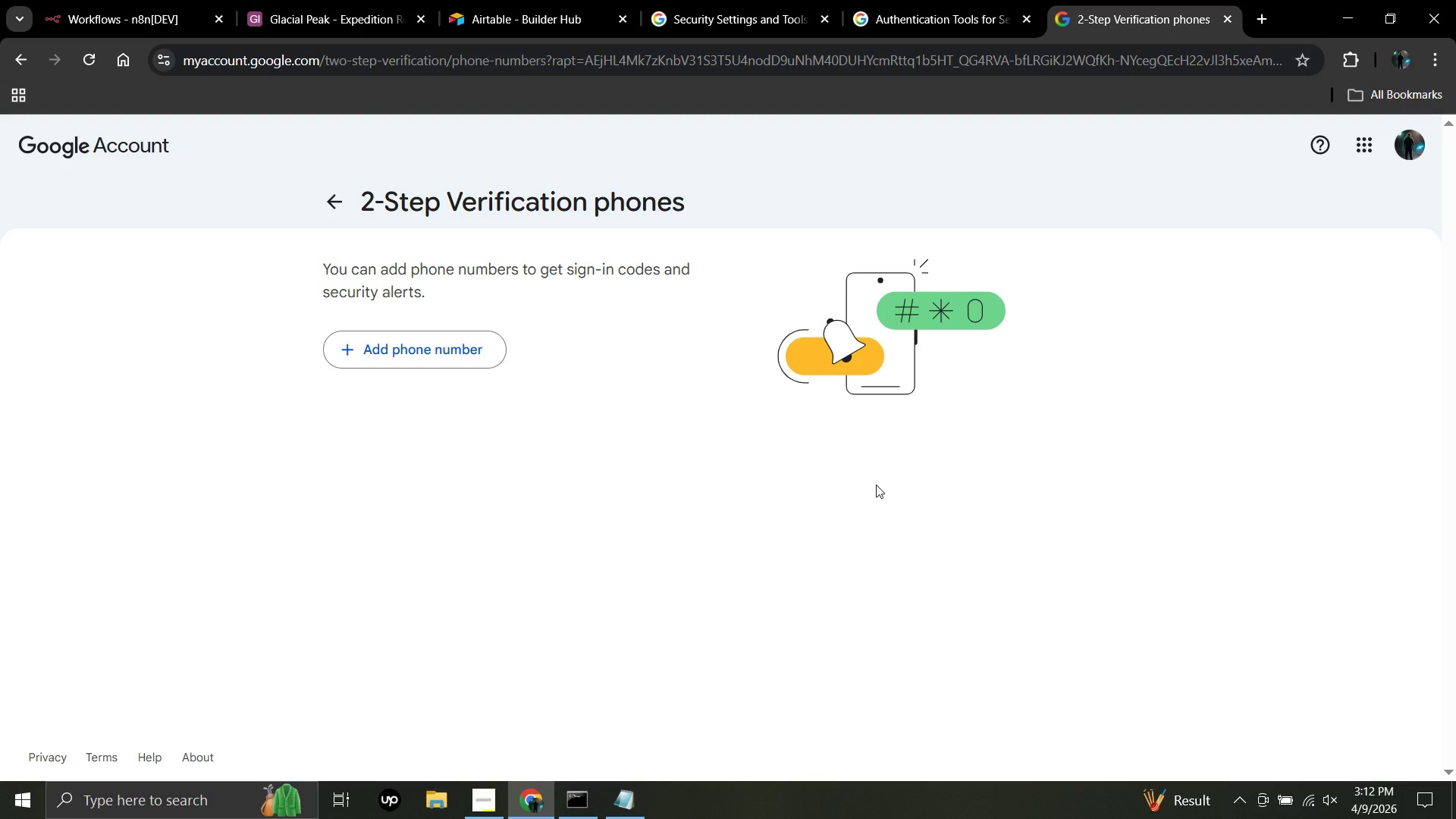 
wait(21.81)
 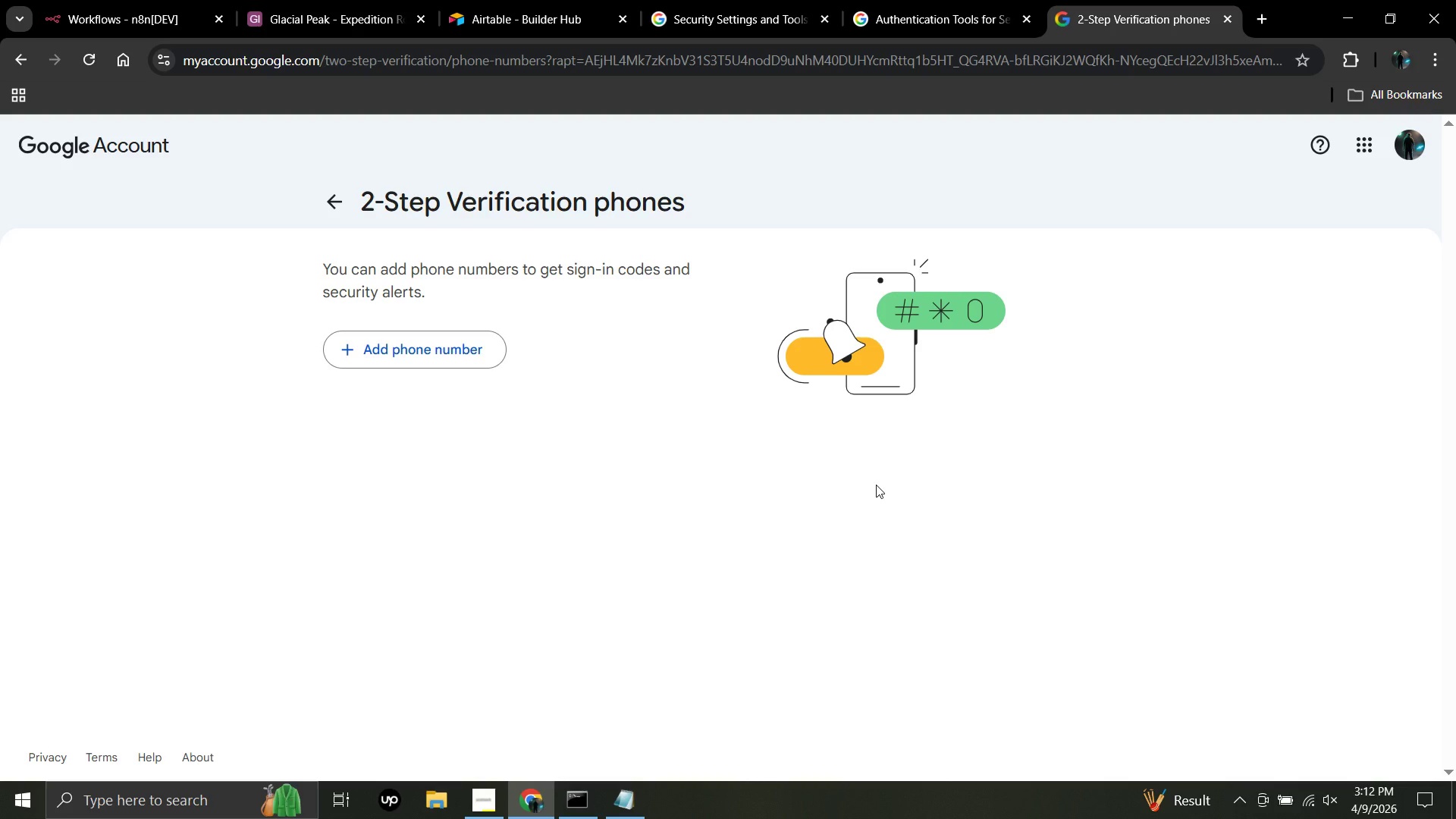 
left_click([477, 353])
 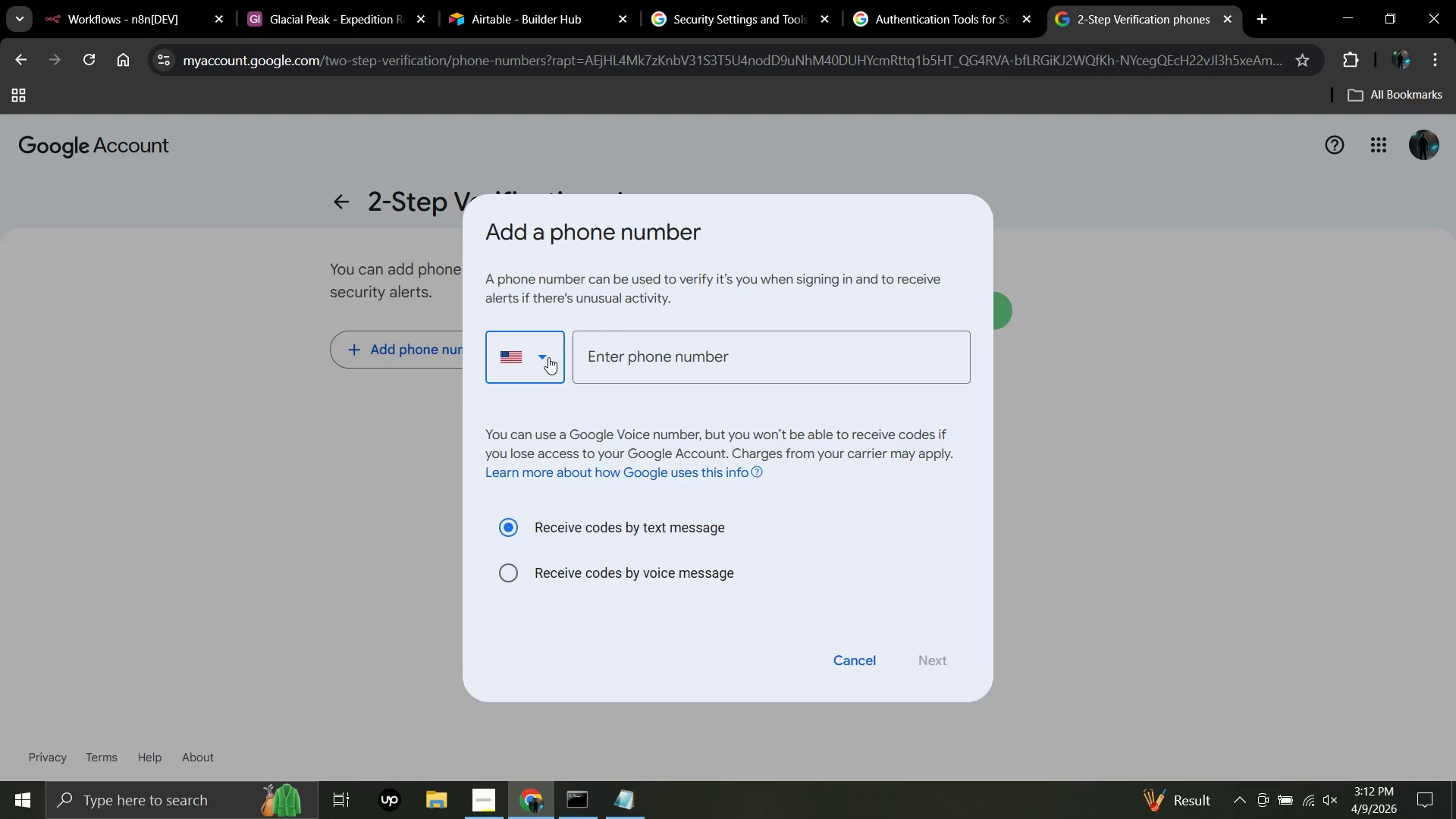 
left_click([548, 358])
 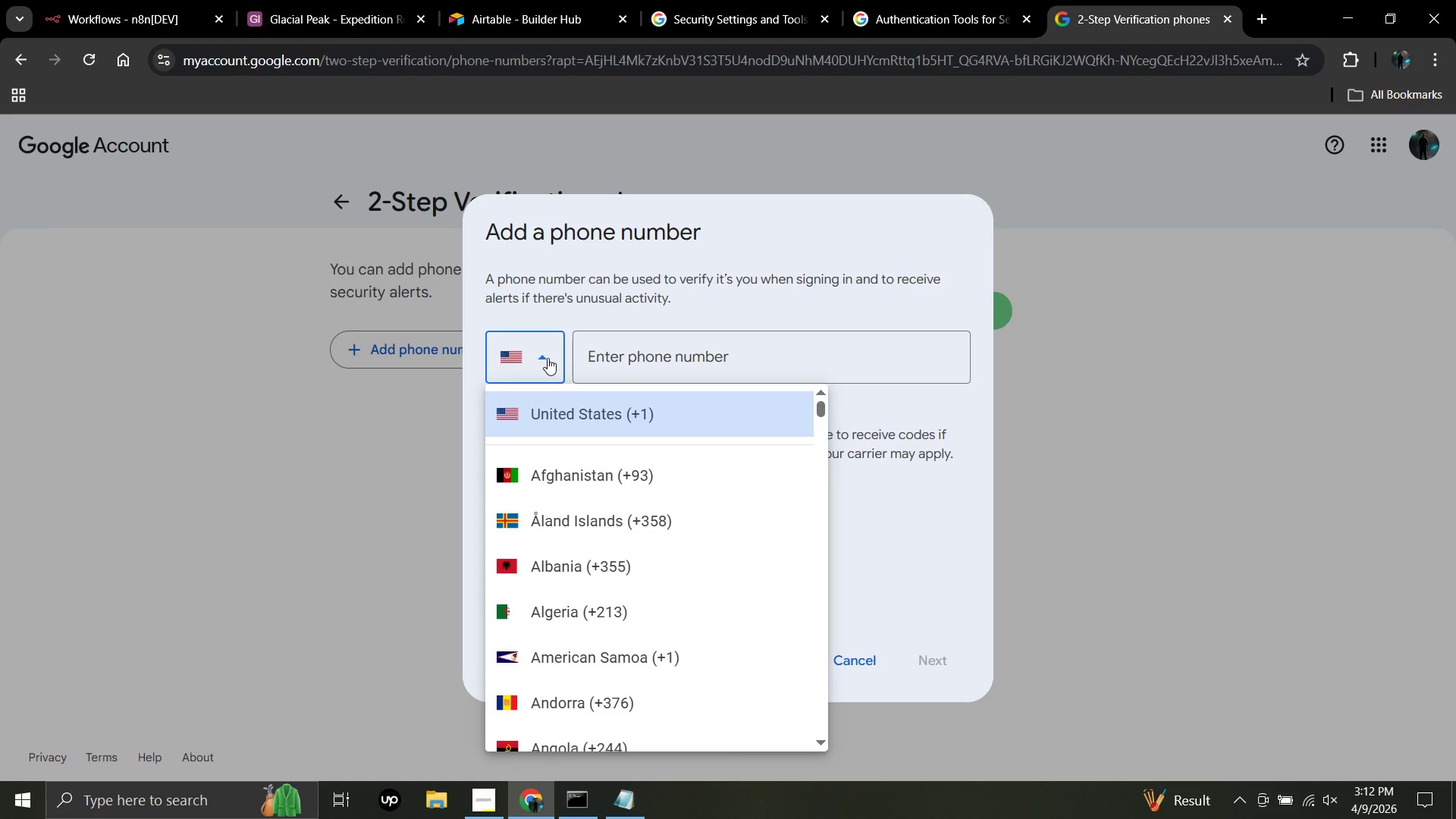 
left_click([548, 358])
 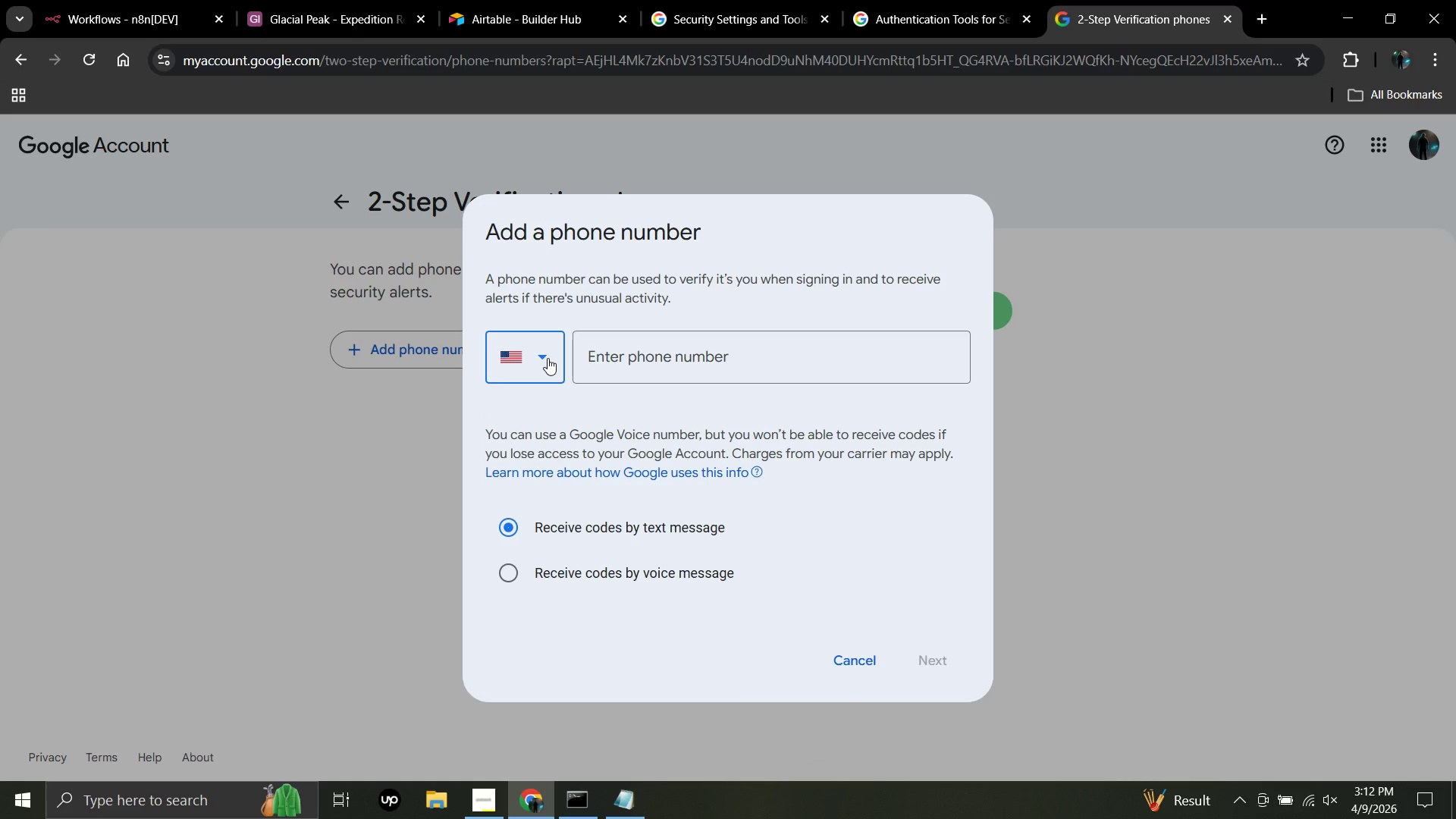 
left_click([548, 358])
 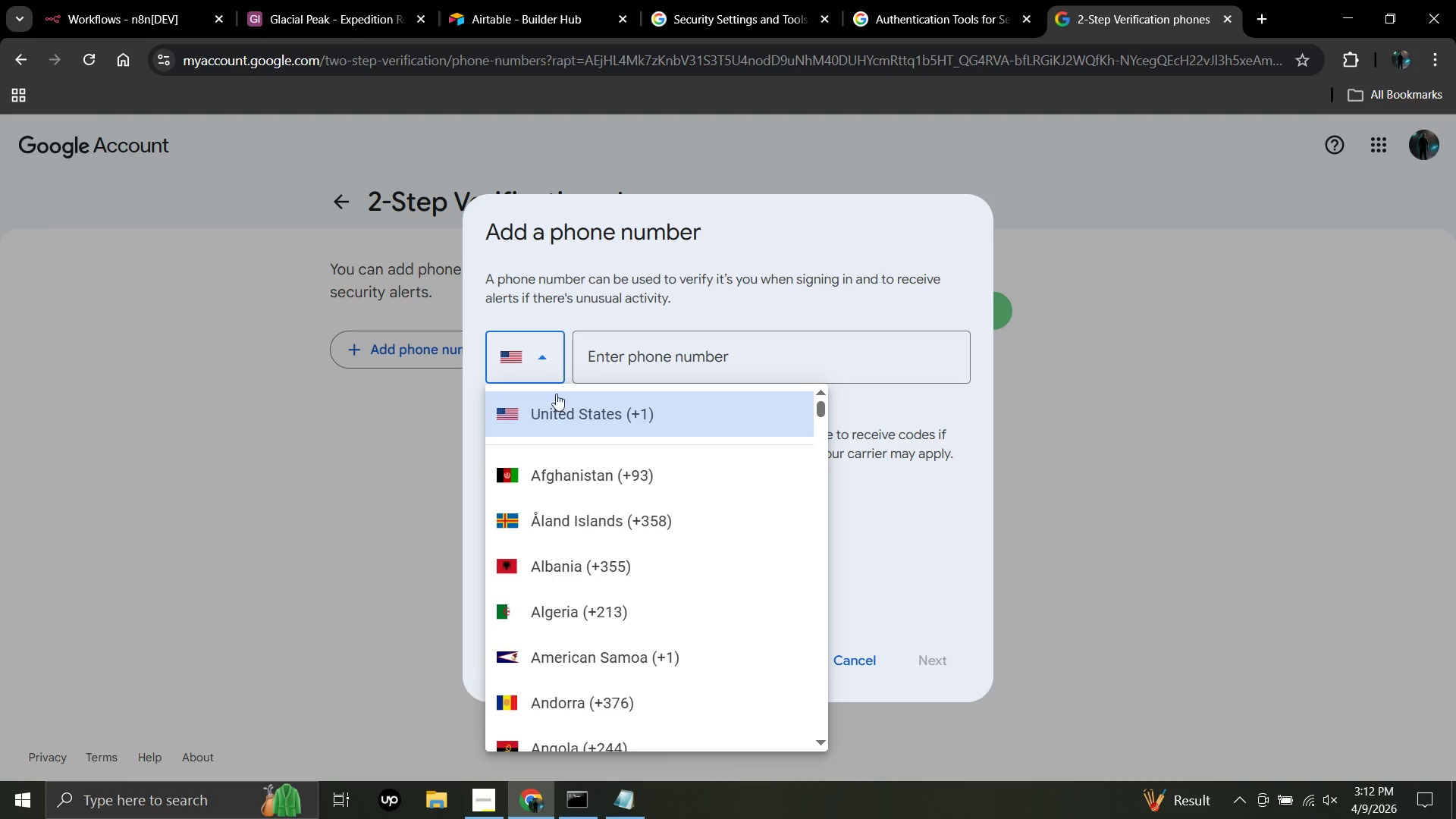 
scroll: coordinate [667, 673], scroll_direction: down, amount: 42.0
 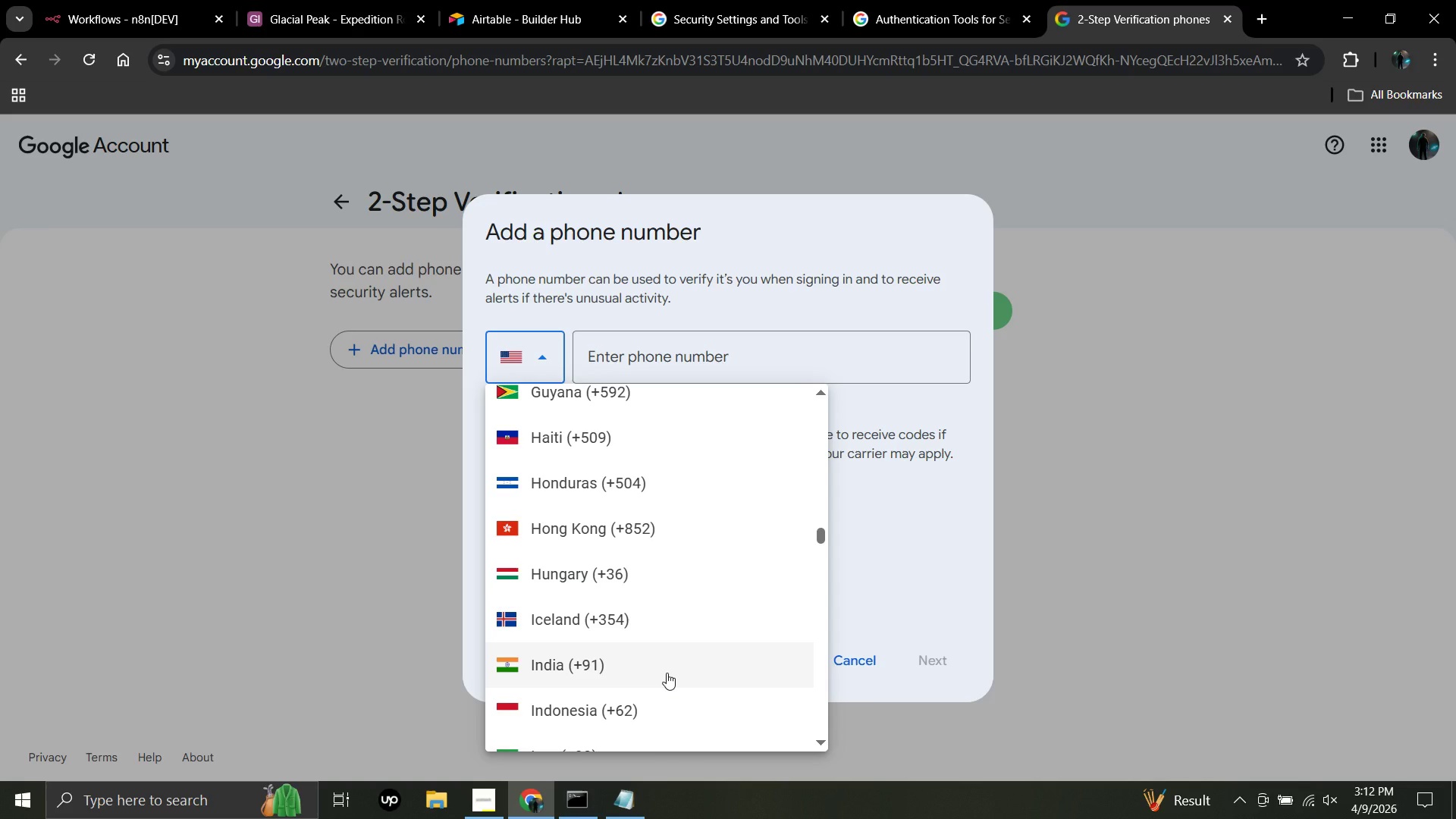 
wait(7.08)
 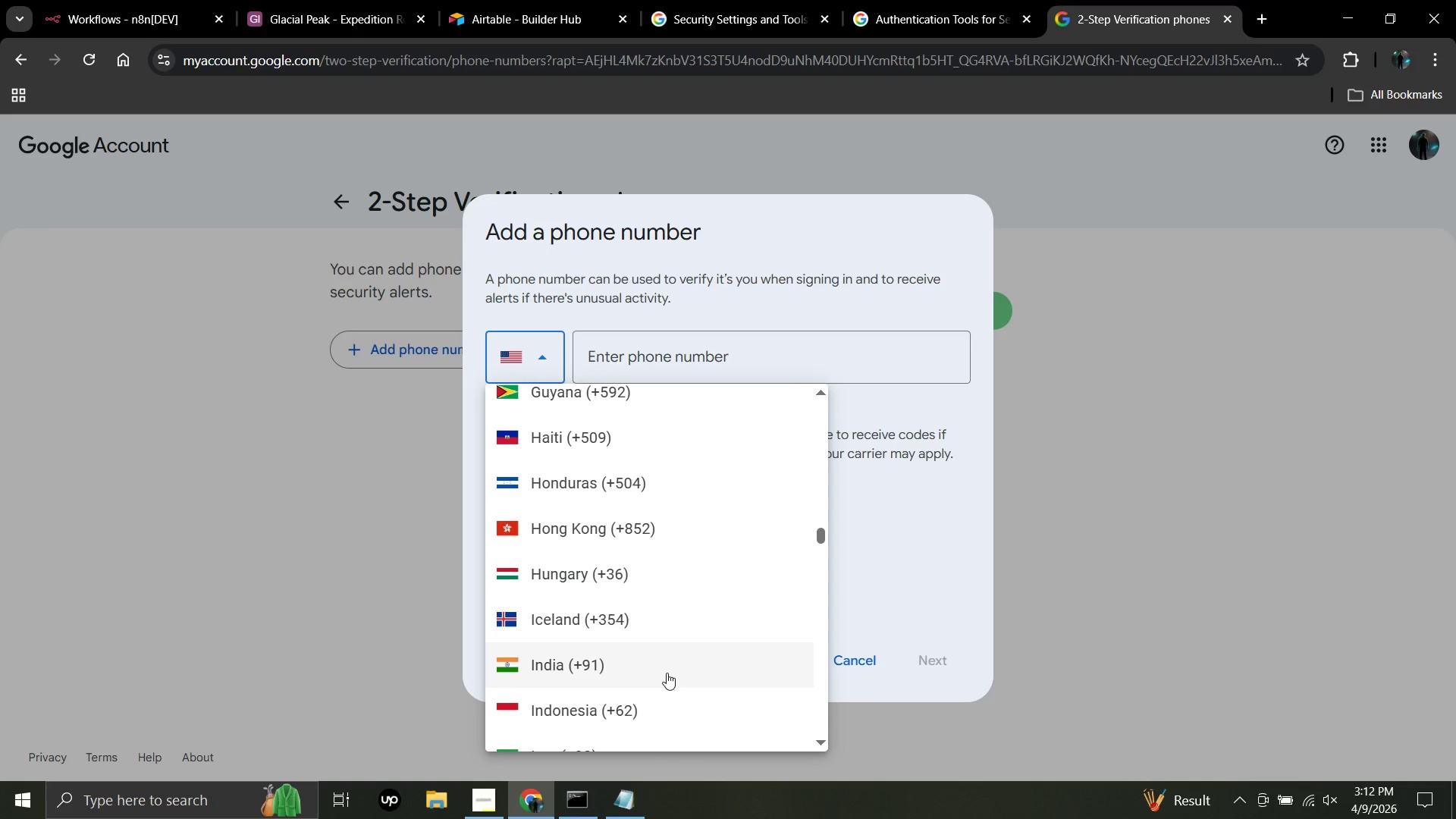 
scroll: coordinate [667, 673], scroll_direction: down, amount: 5.0
 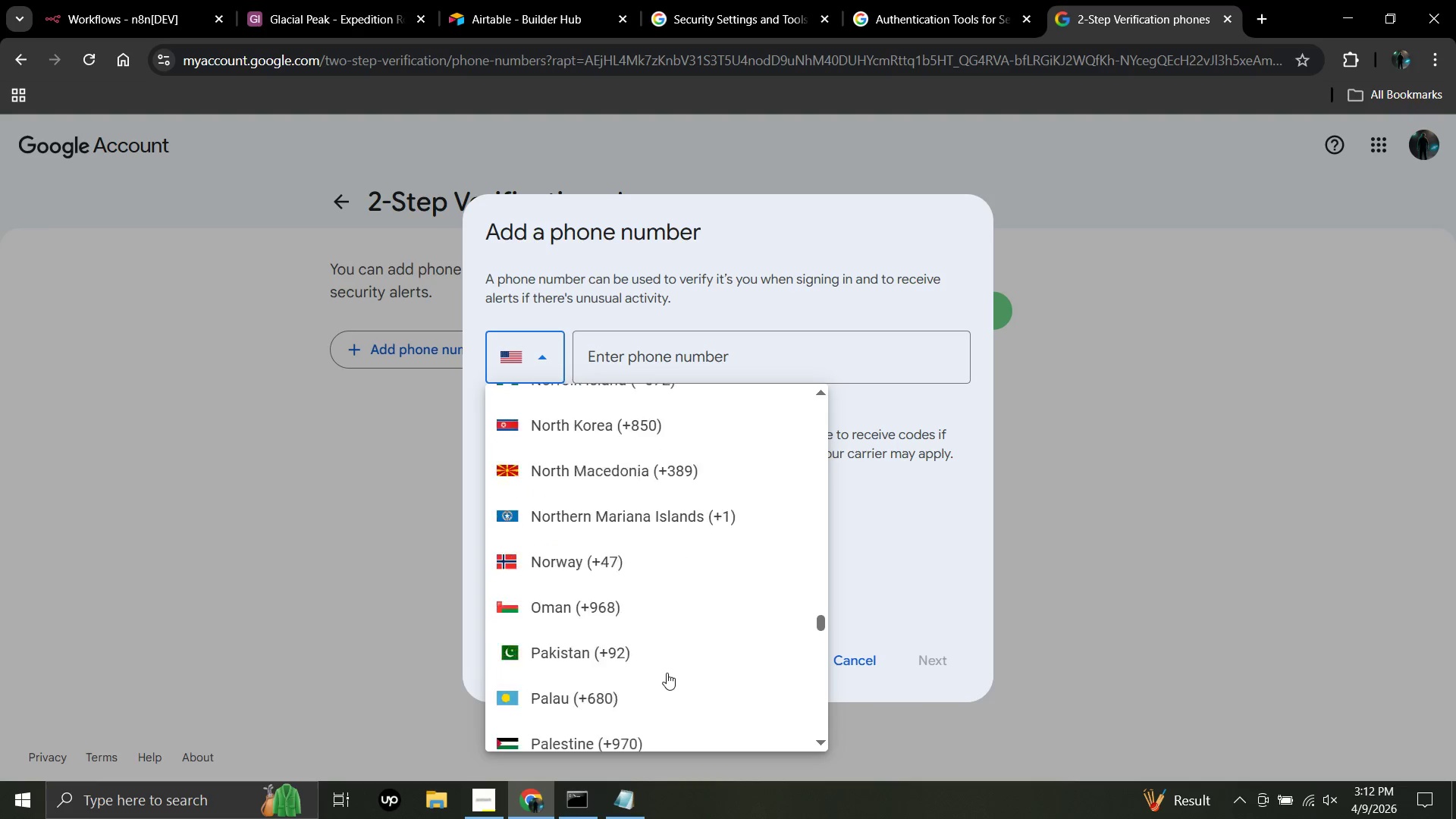 
left_click([674, 570])
 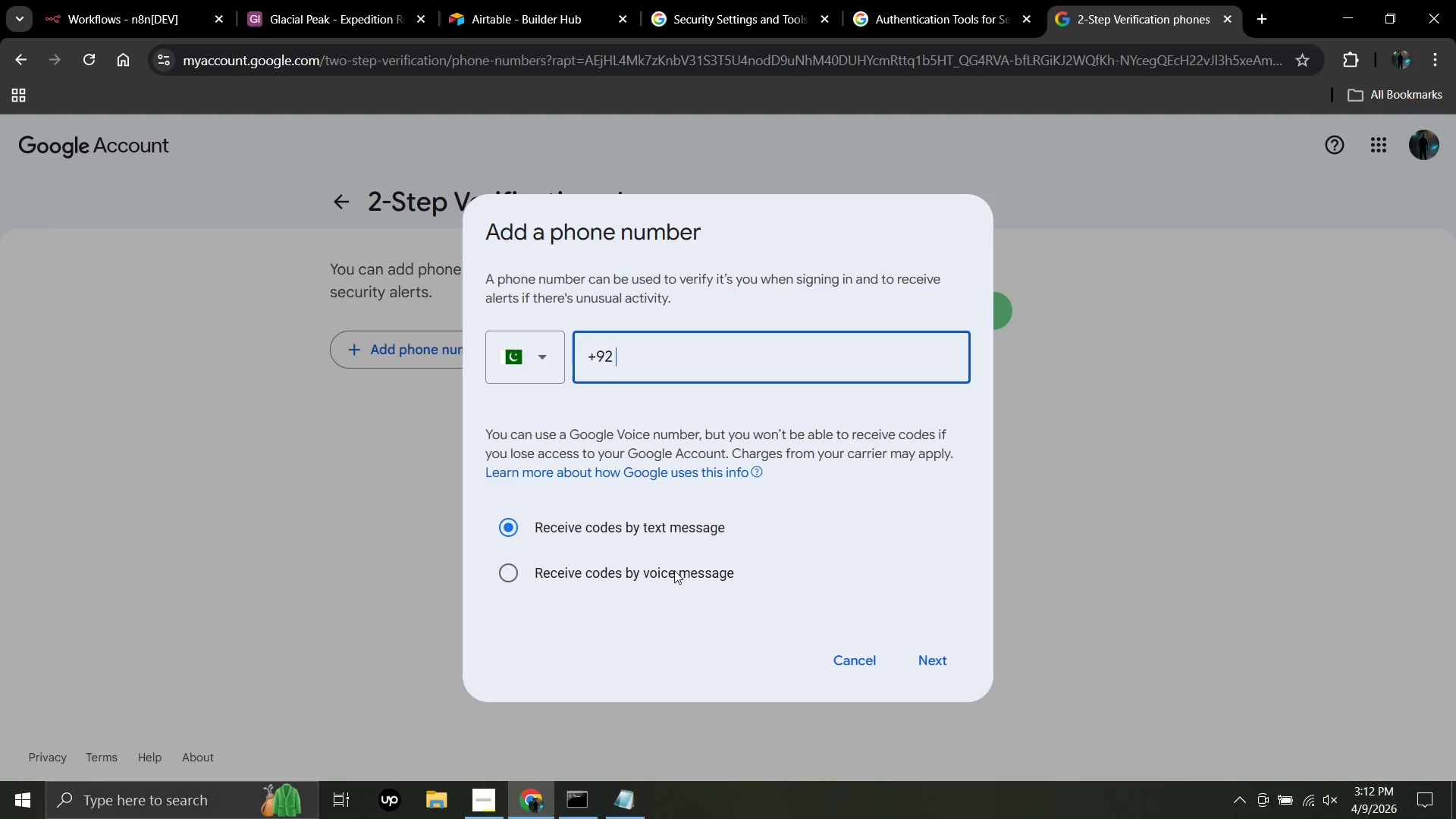 
key(Numpad3)
 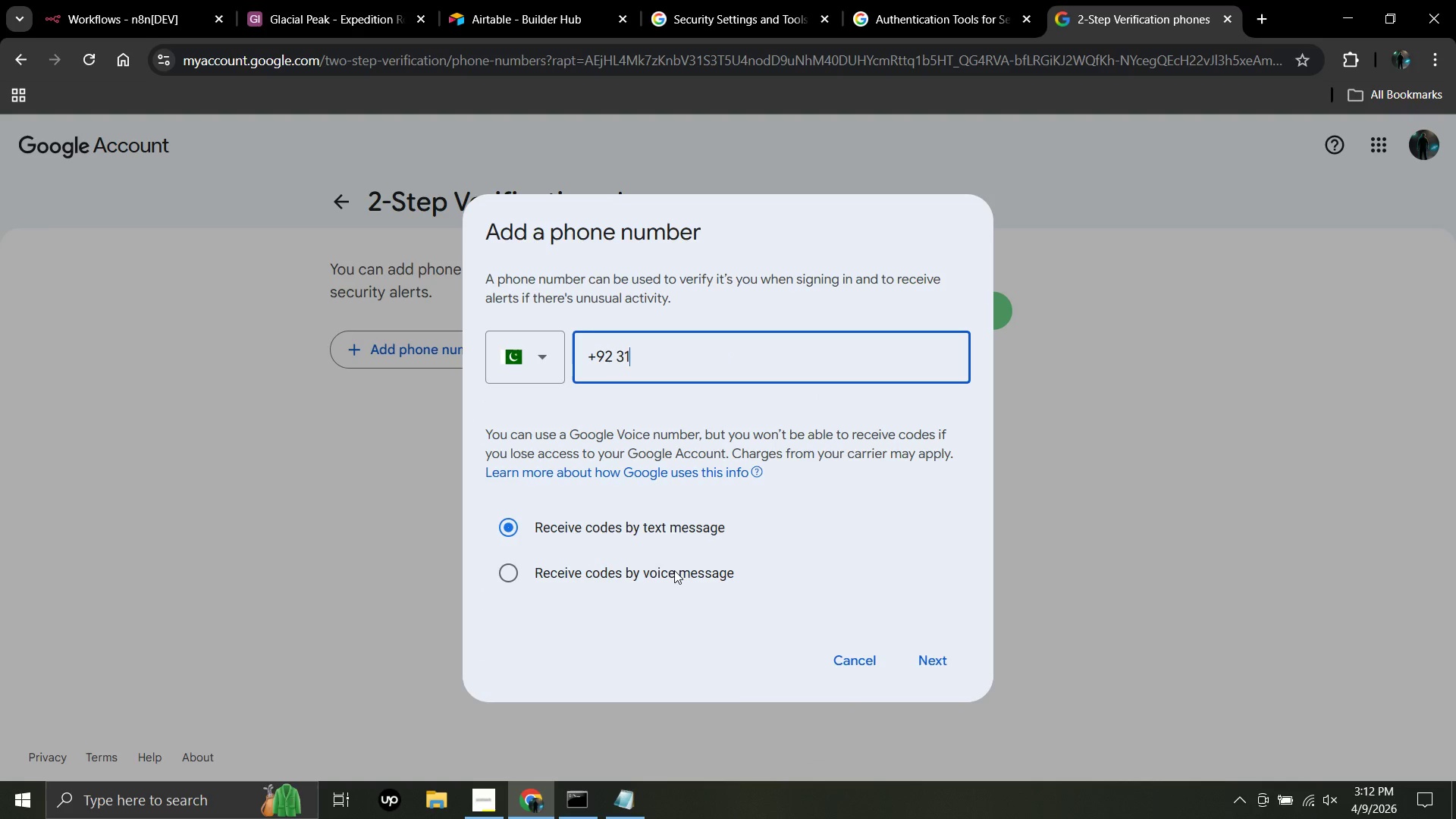 
key(Numpad1)
 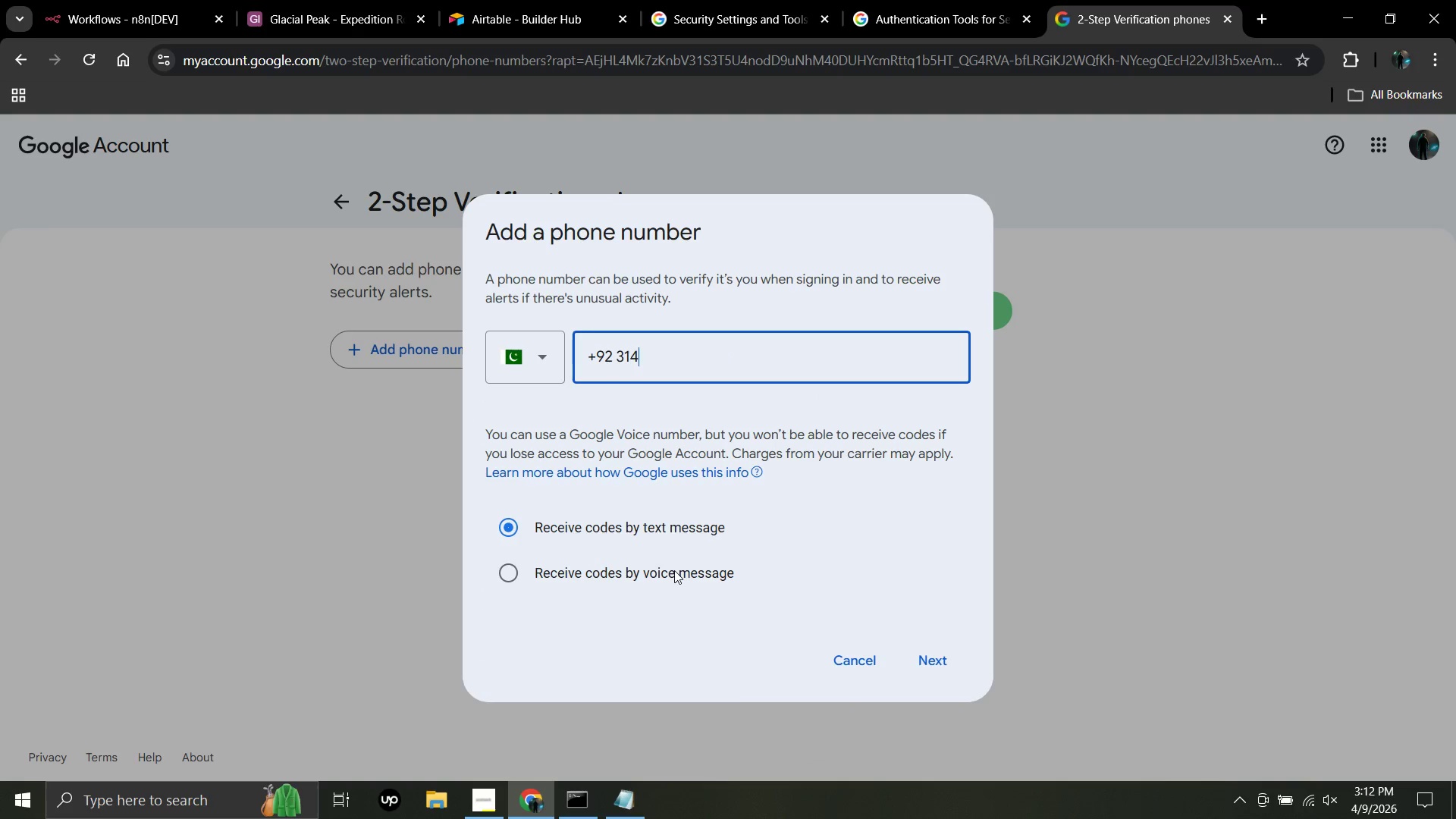 
key(Numpad4)
 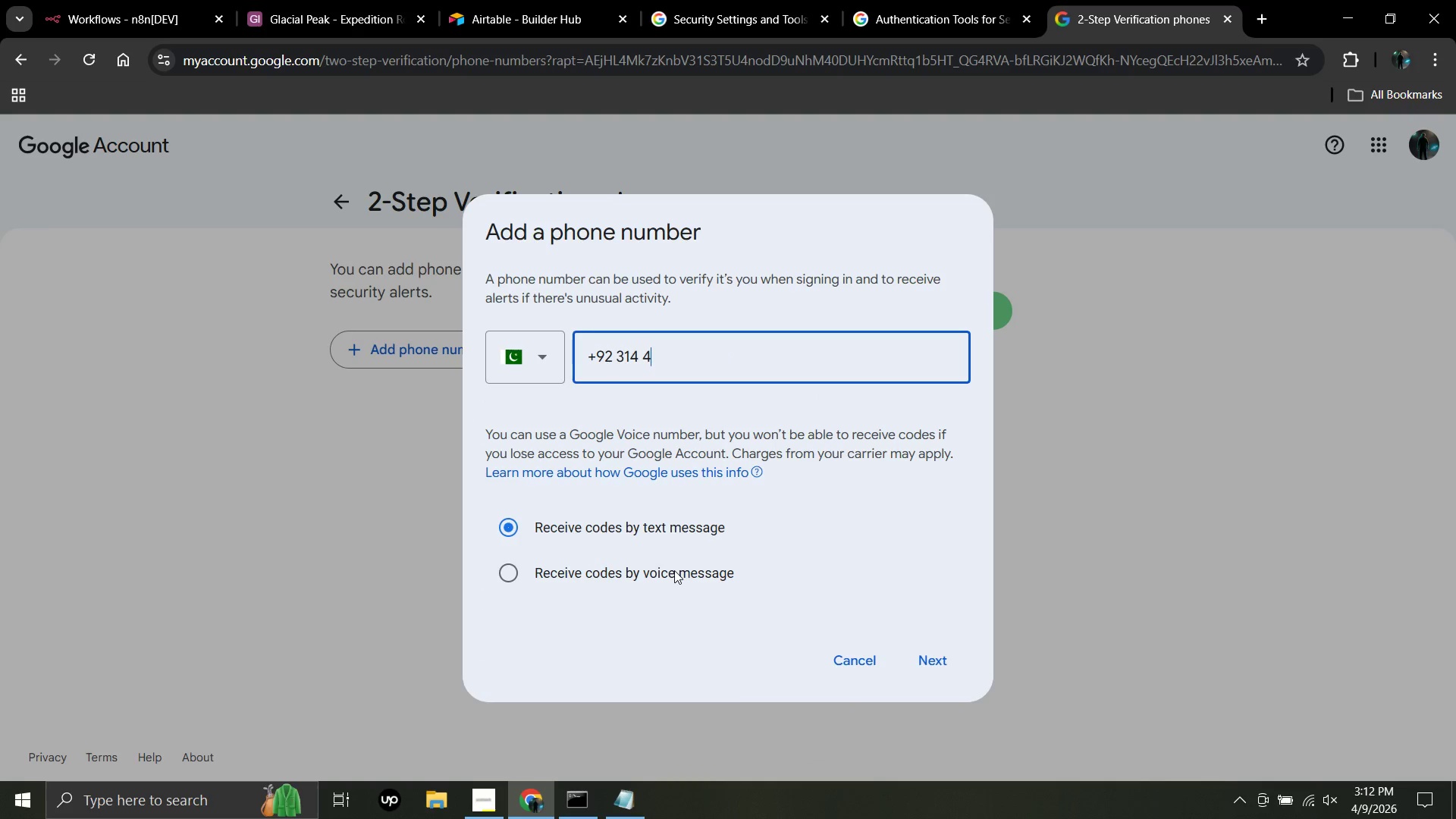 
key(Numpad4)
 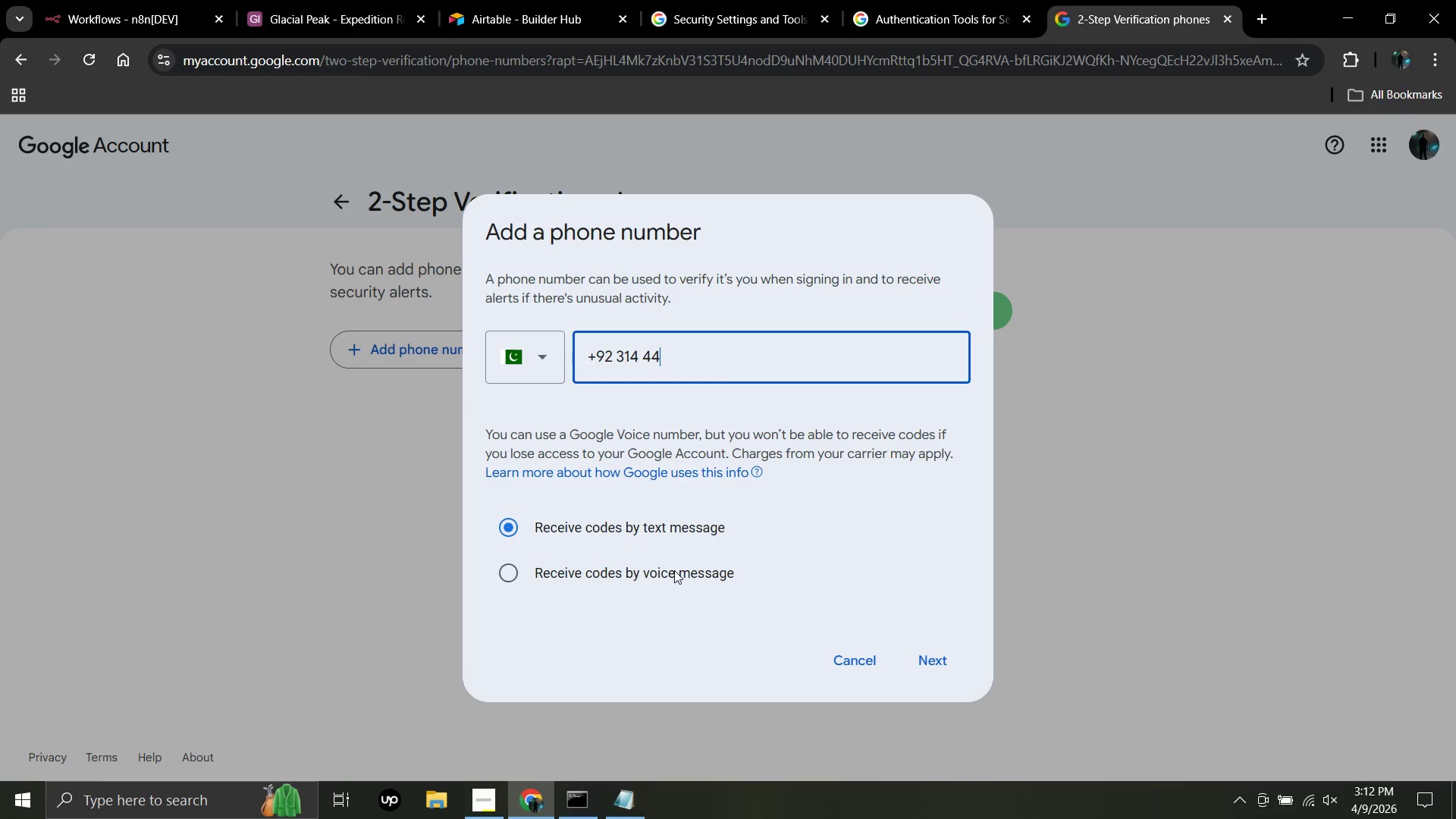 
key(Numpad4)
 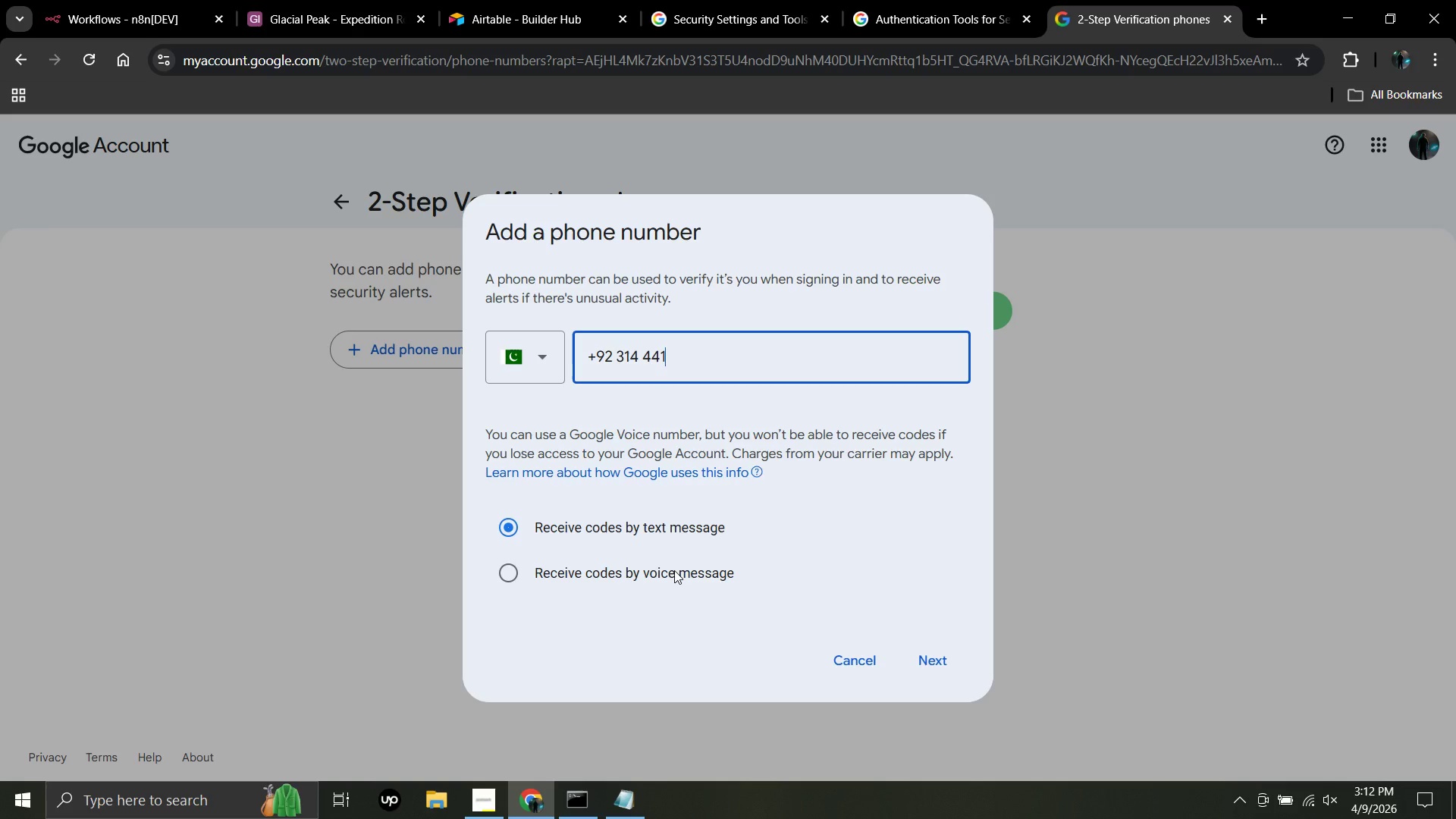 
key(Numpad1)
 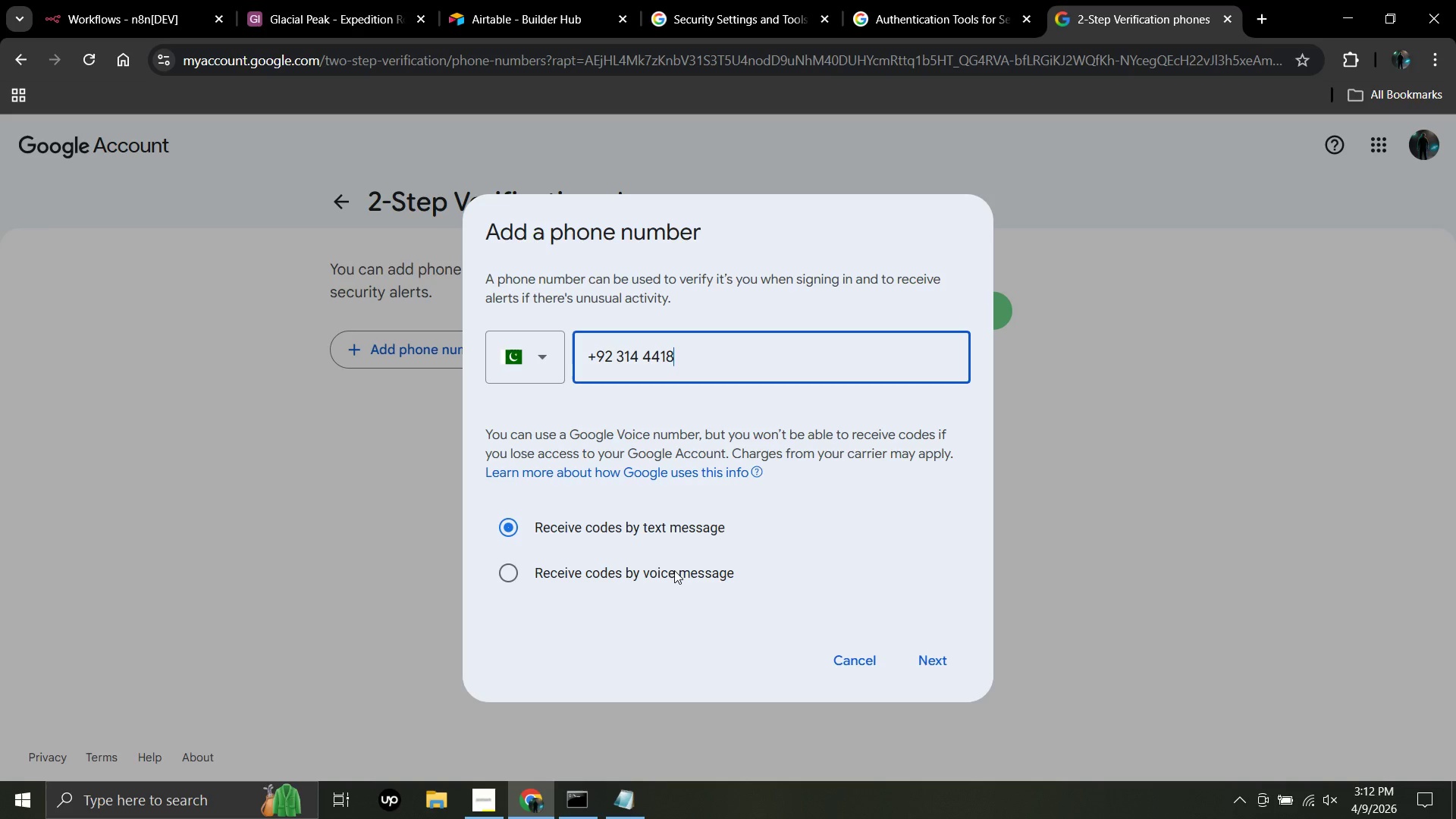 
key(Numpad8)
 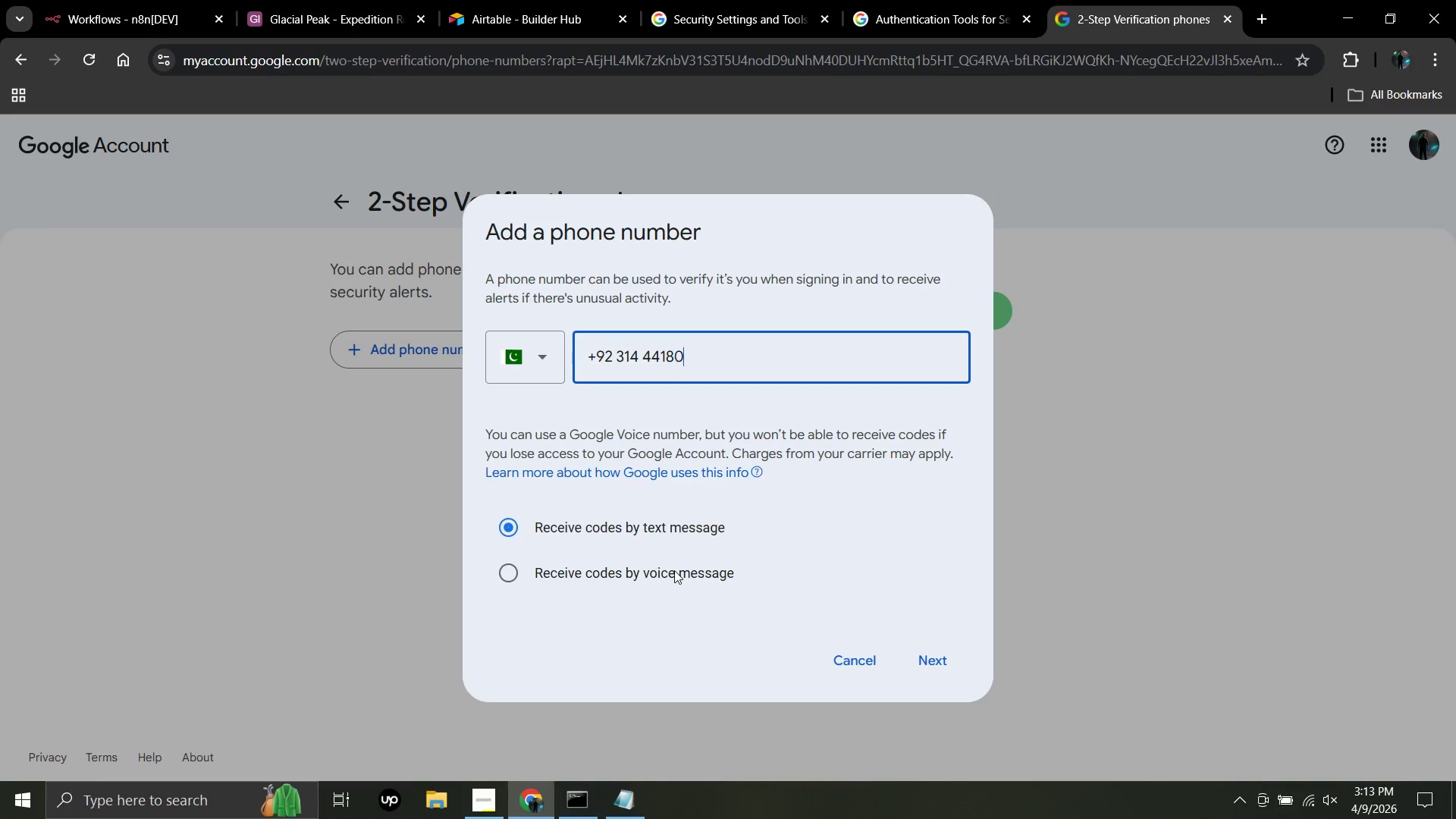 
key(Numpad0)
 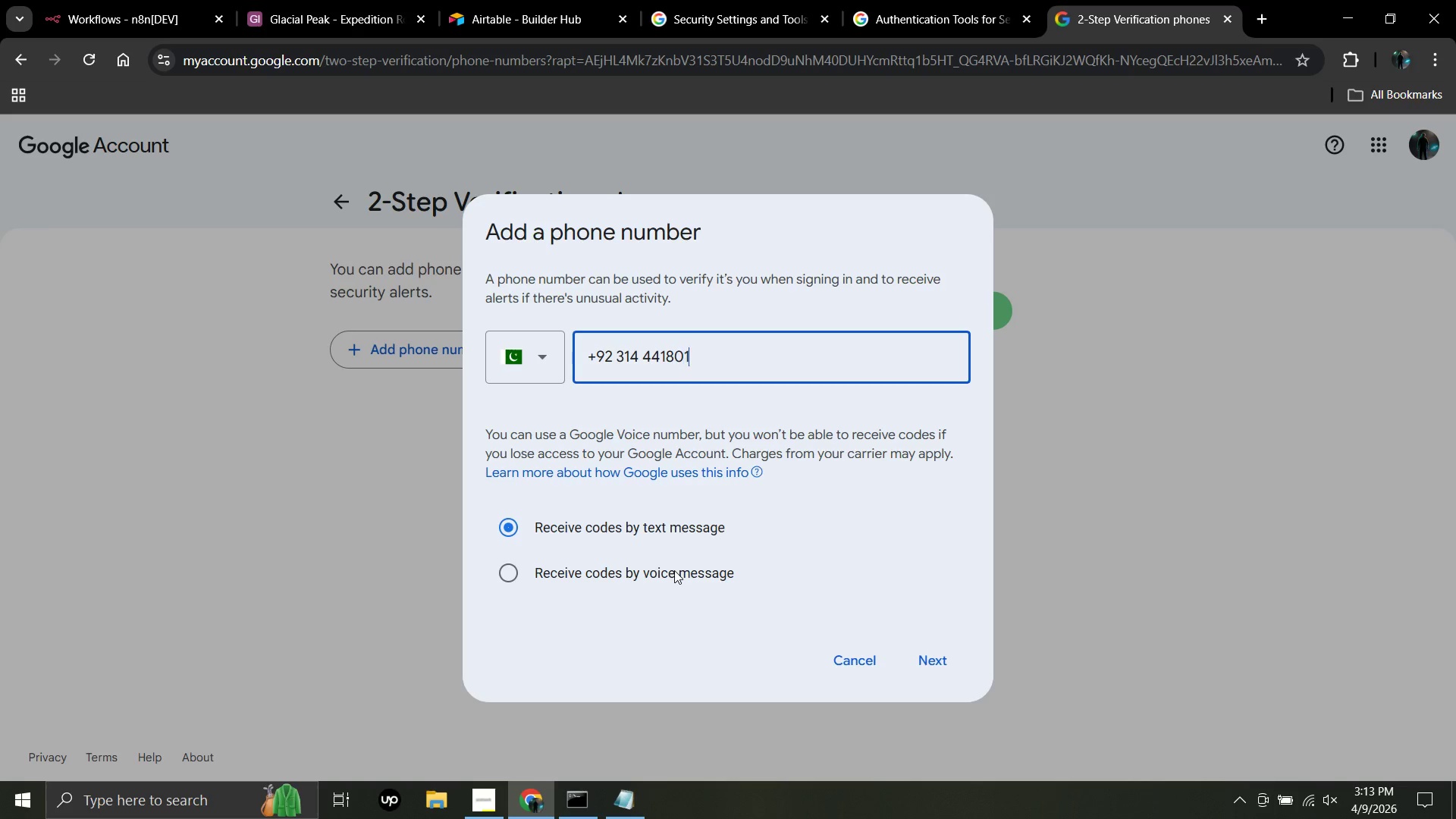 
key(Numpad1)
 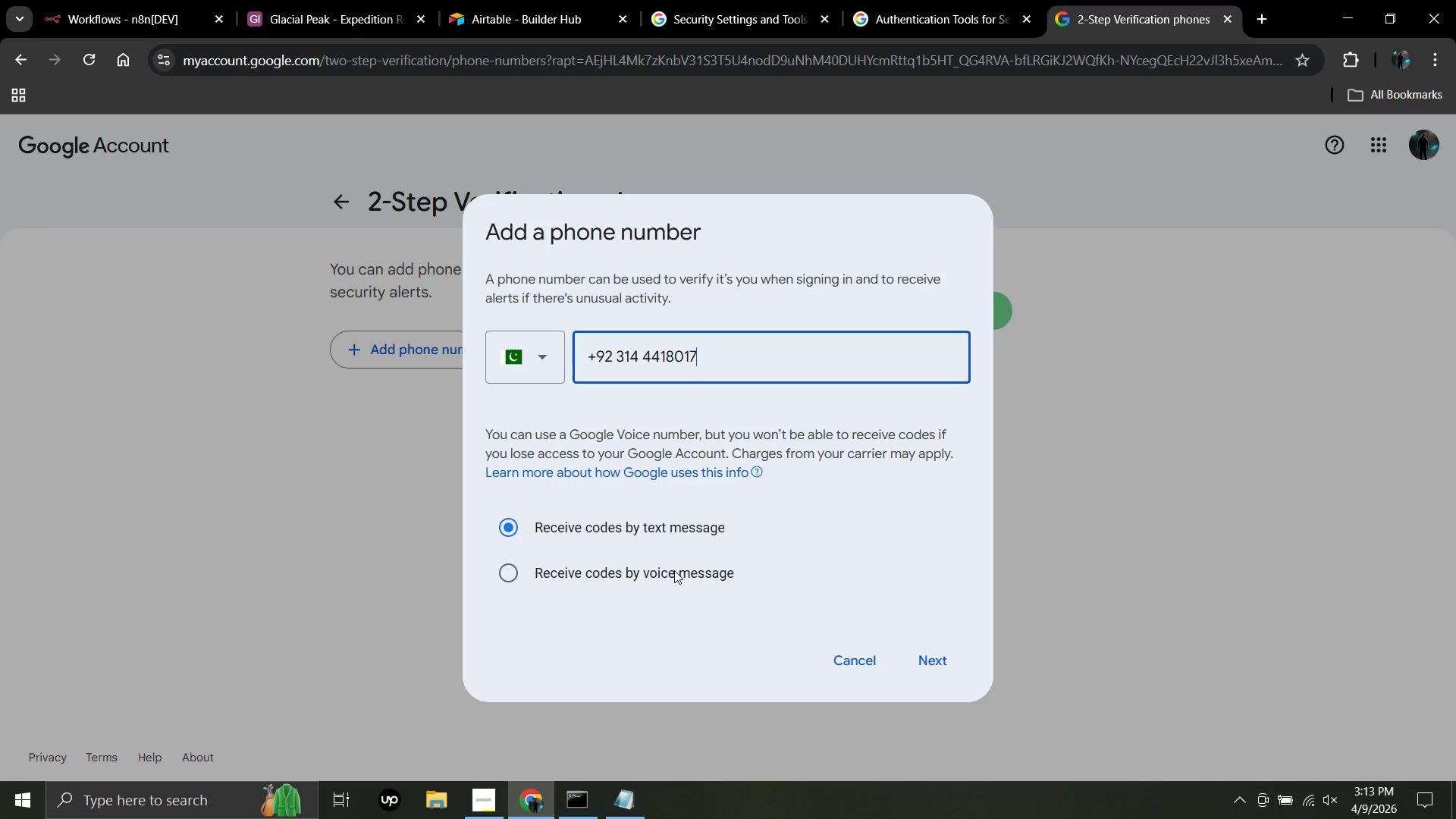 
key(Numpad7)
 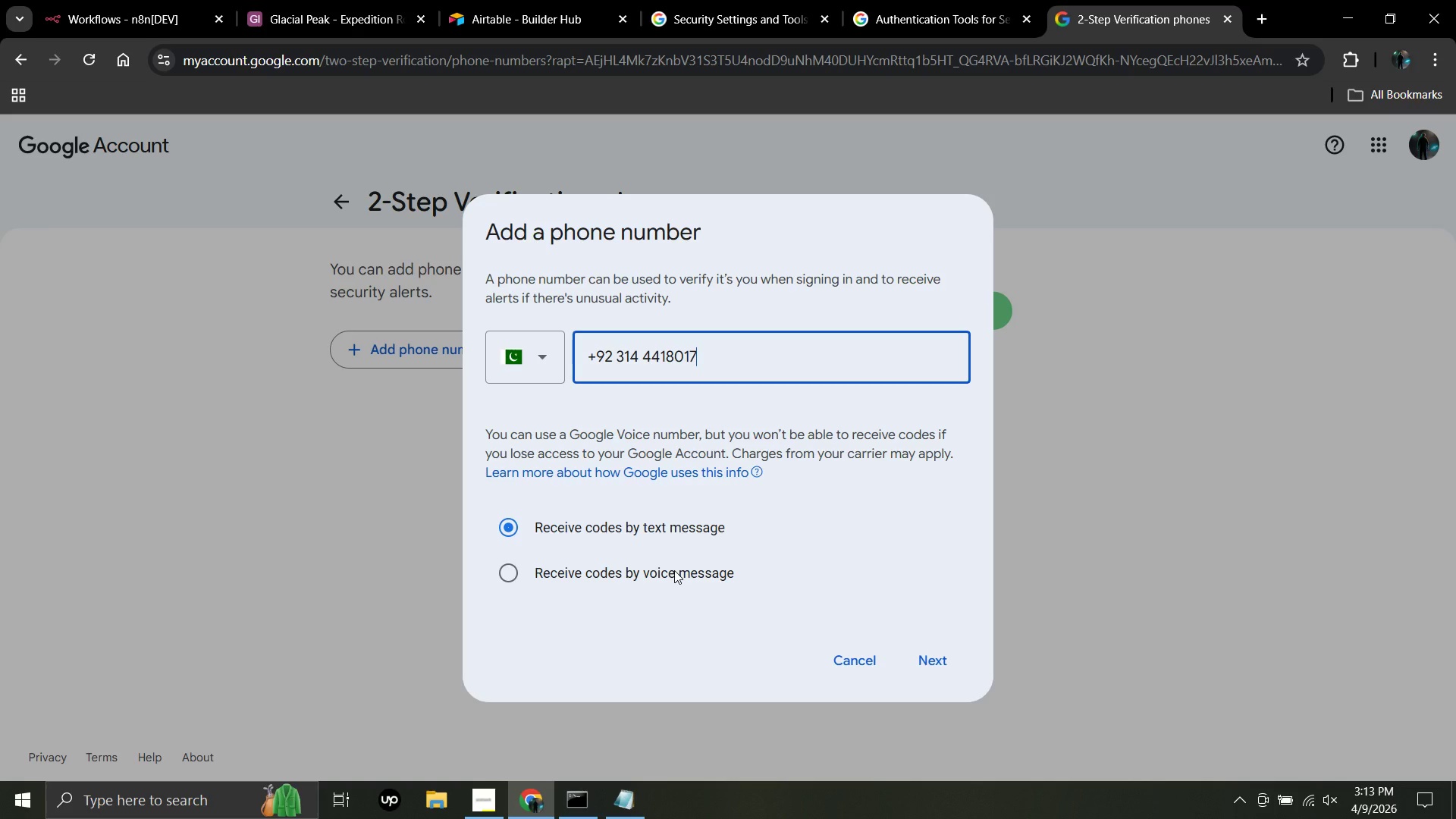 
key(Enter)
 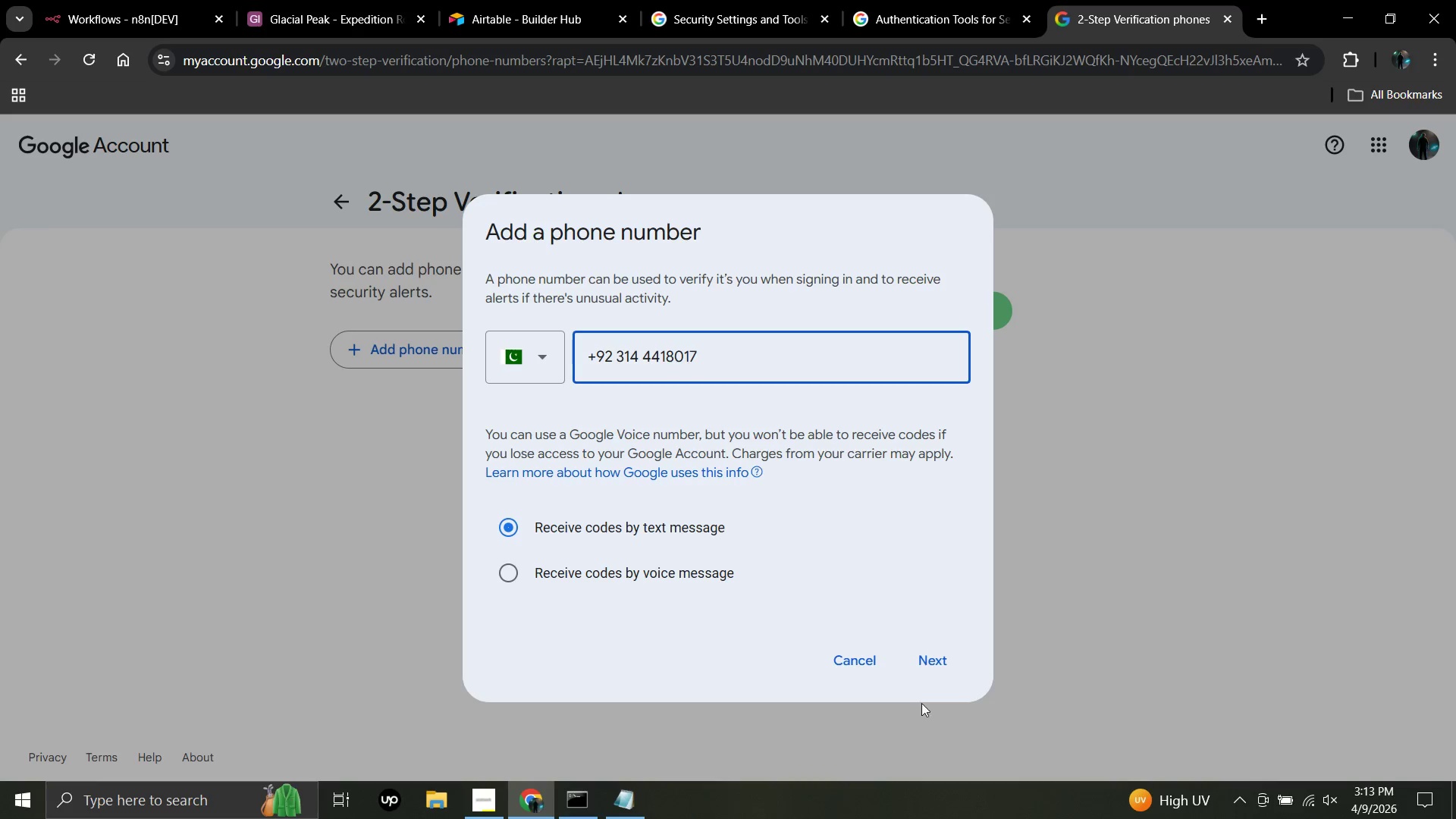 
left_click([947, 657])
 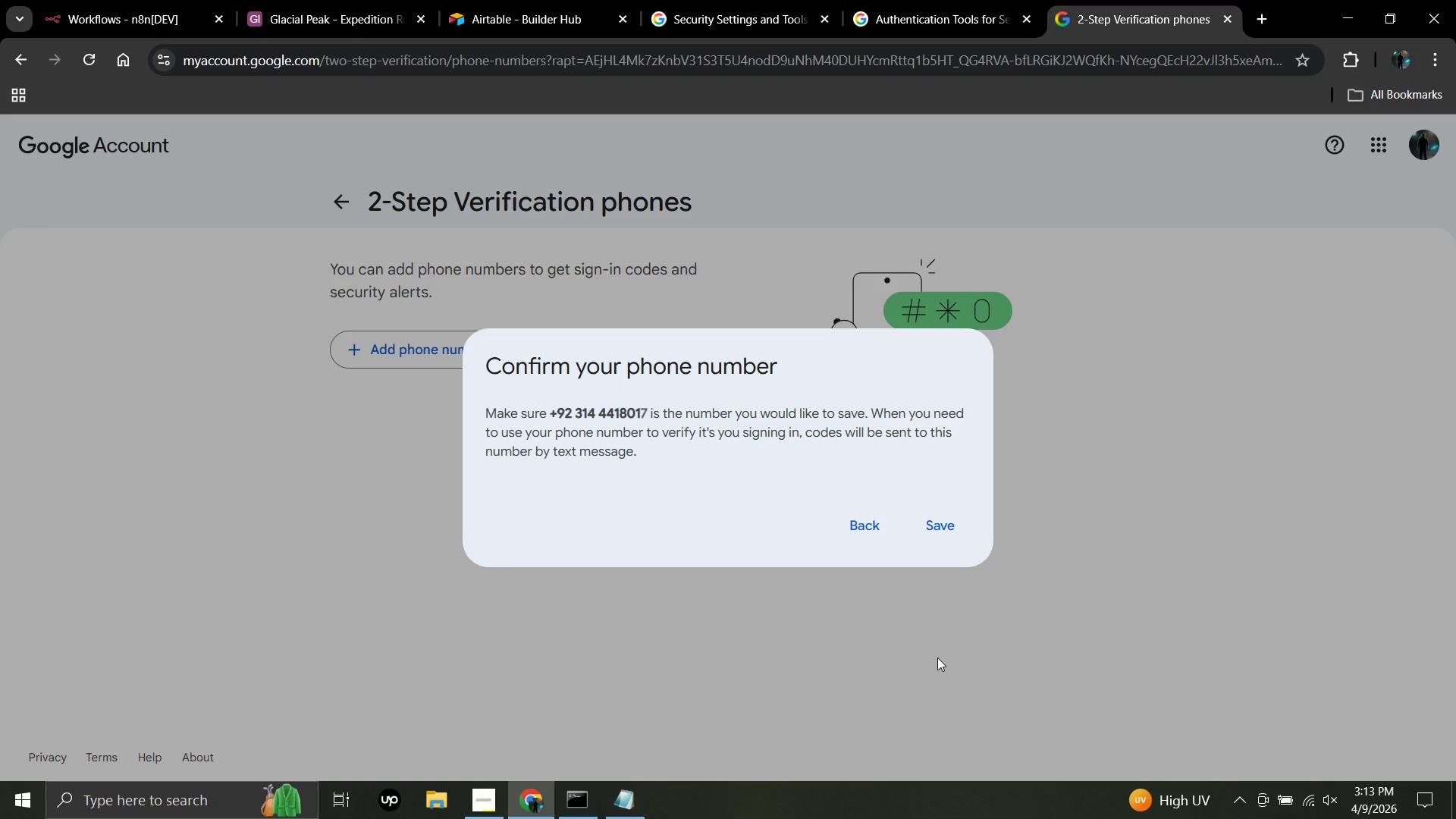 
wait(13.33)
 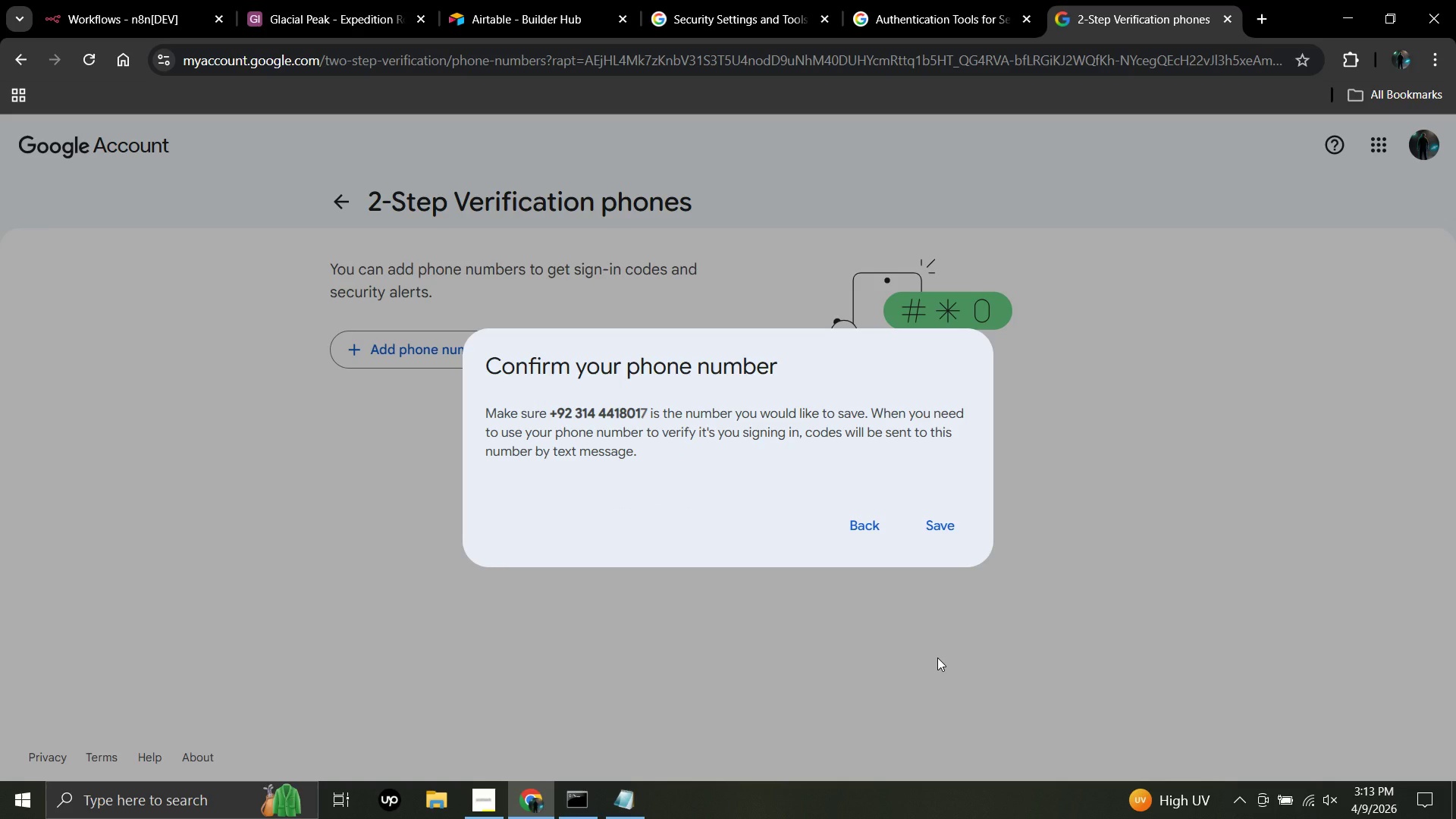 
left_click([949, 521])
 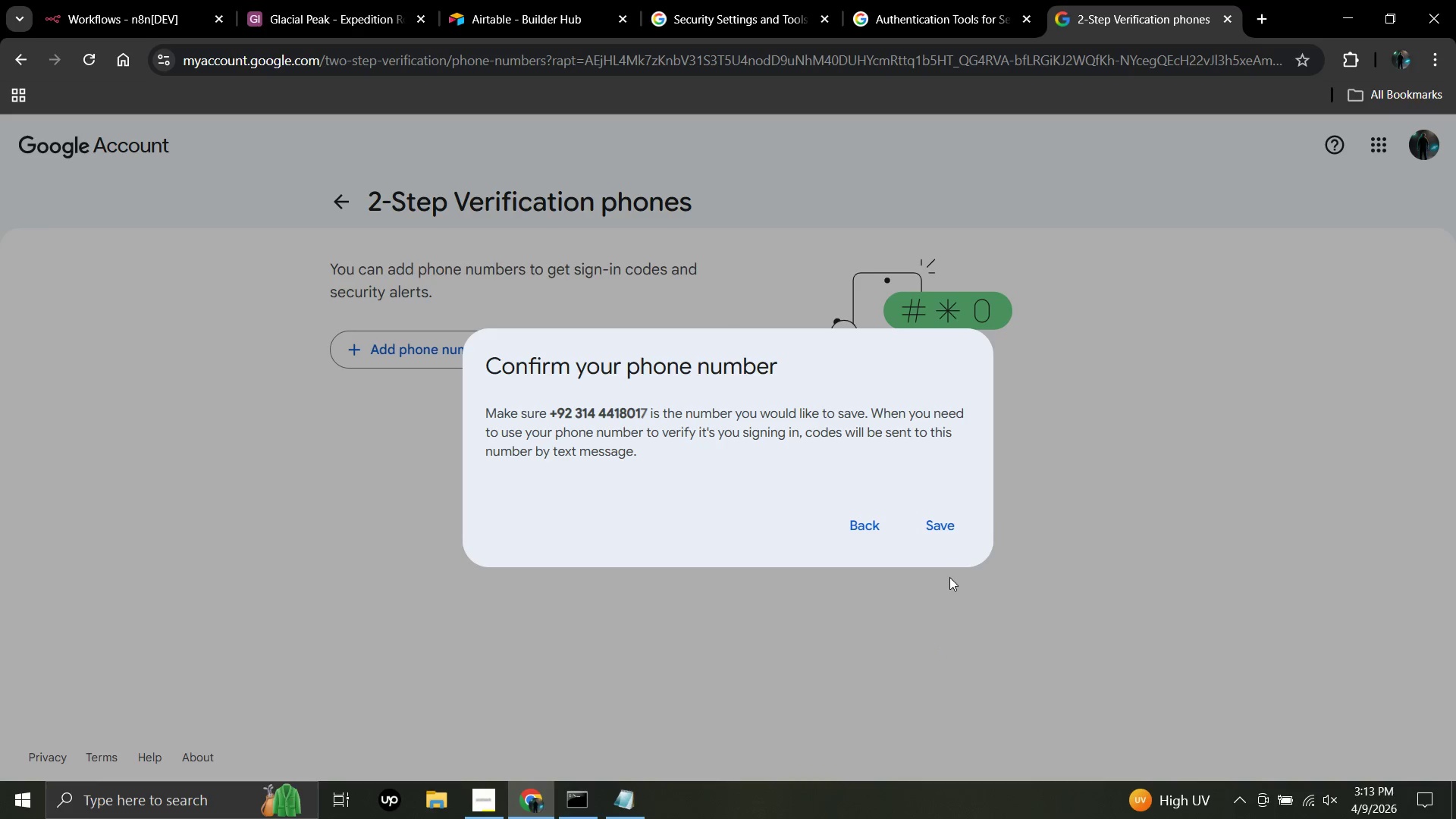 
left_click([954, 536])
 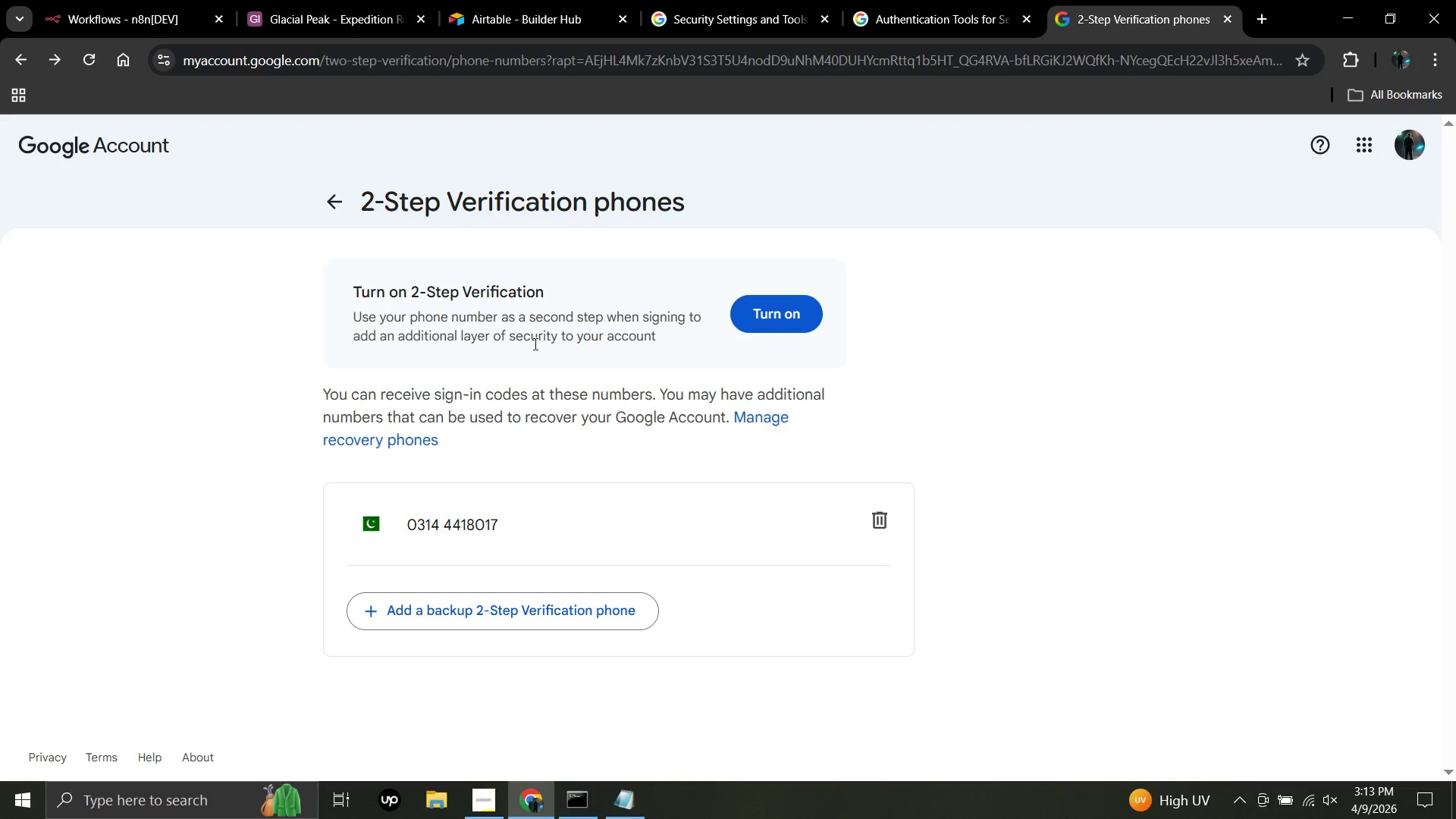 
wait(11.95)
 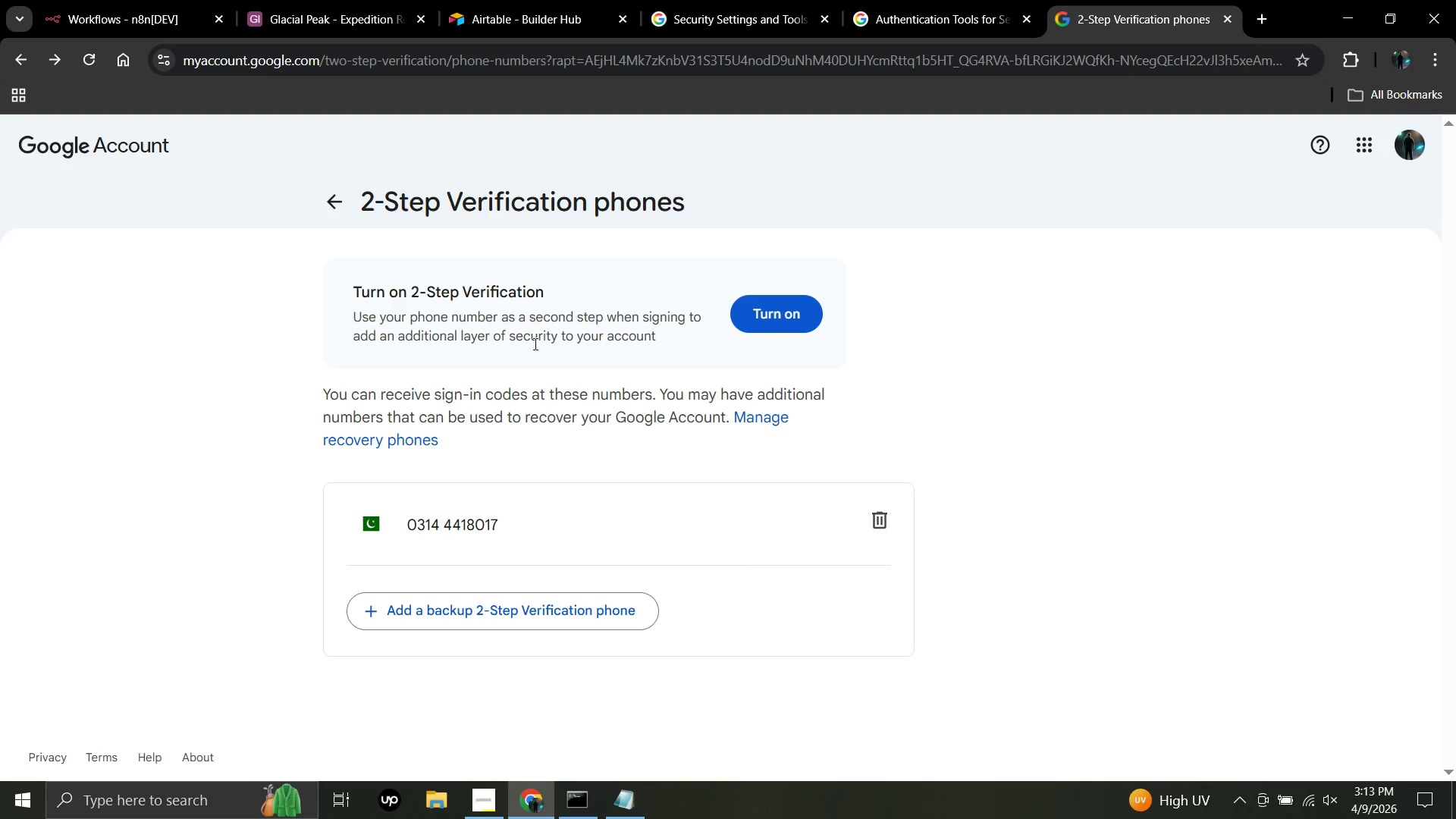 
left_click([767, 325])
 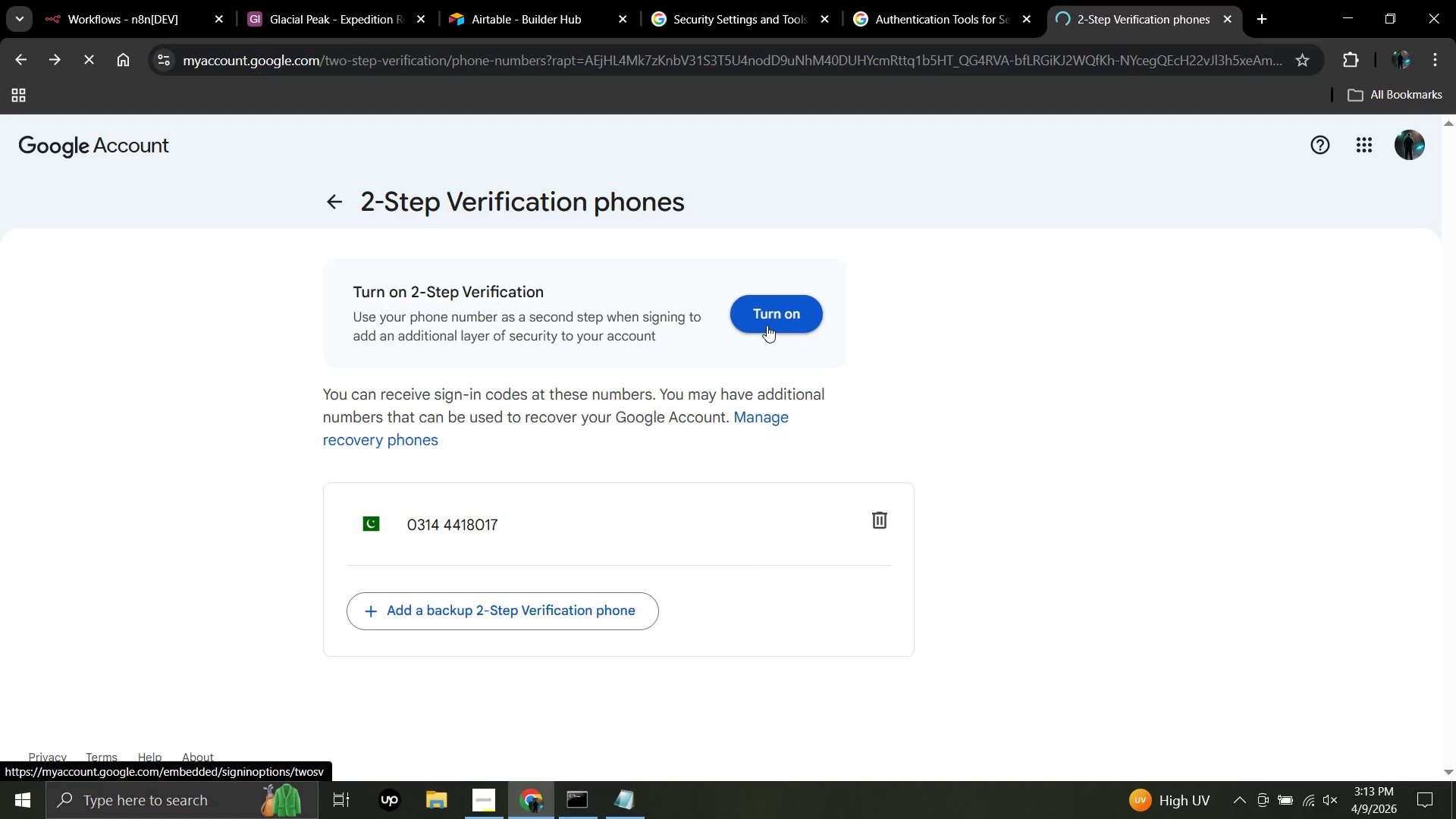 
wait(15.16)
 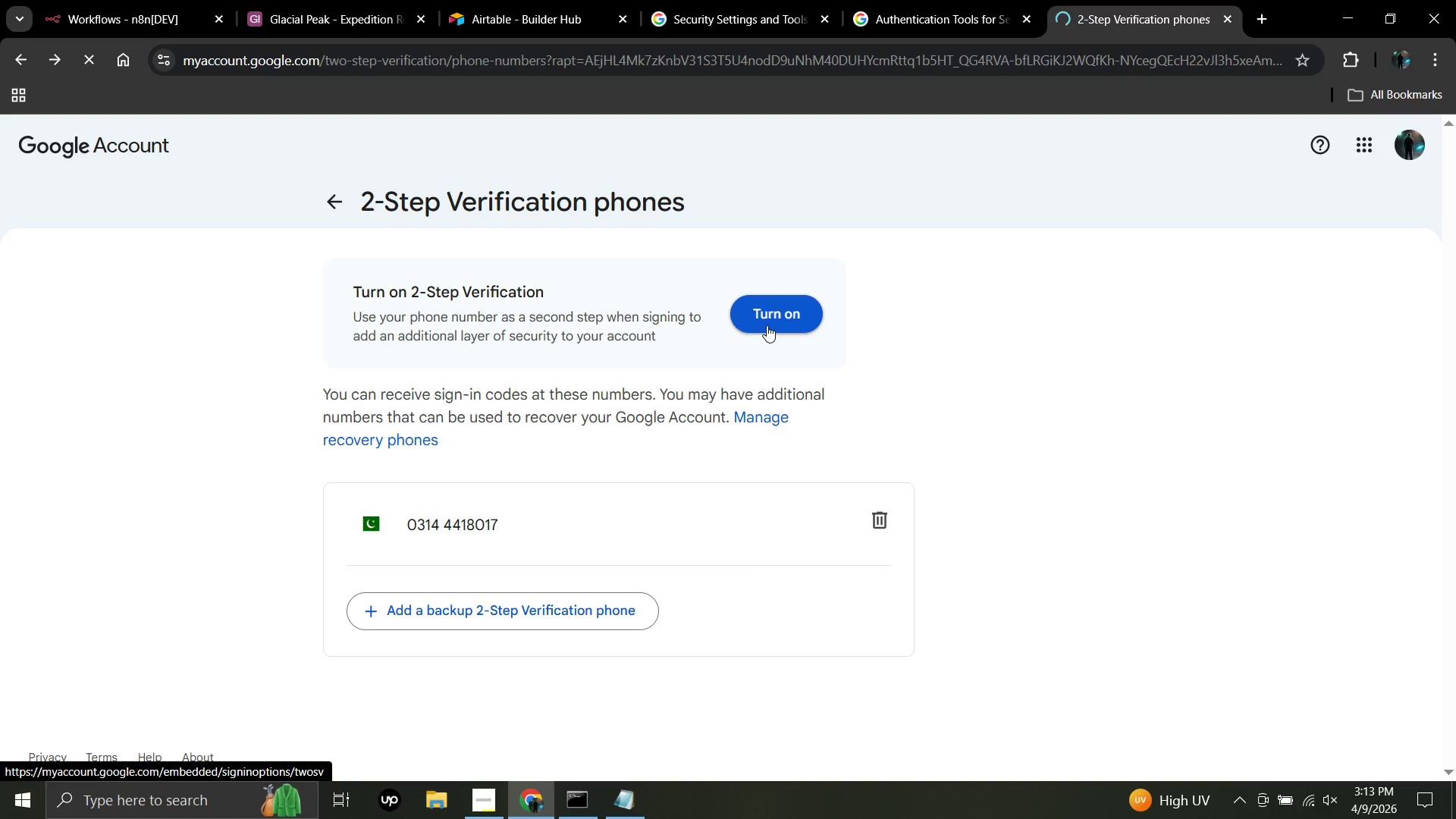 
scroll: coordinate [767, 325], scroll_direction: down, amount: 5.0
 